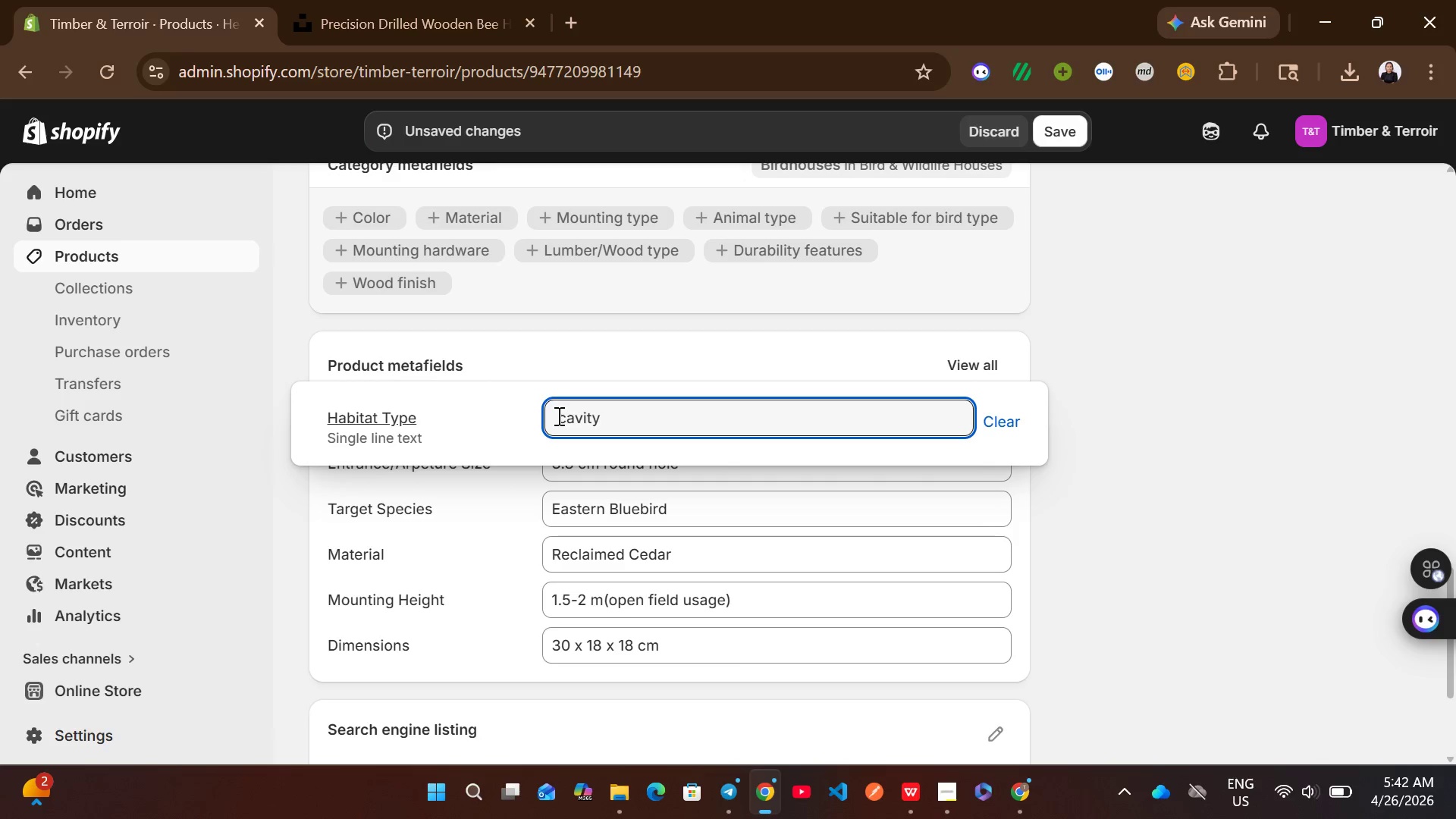 
type(small )
 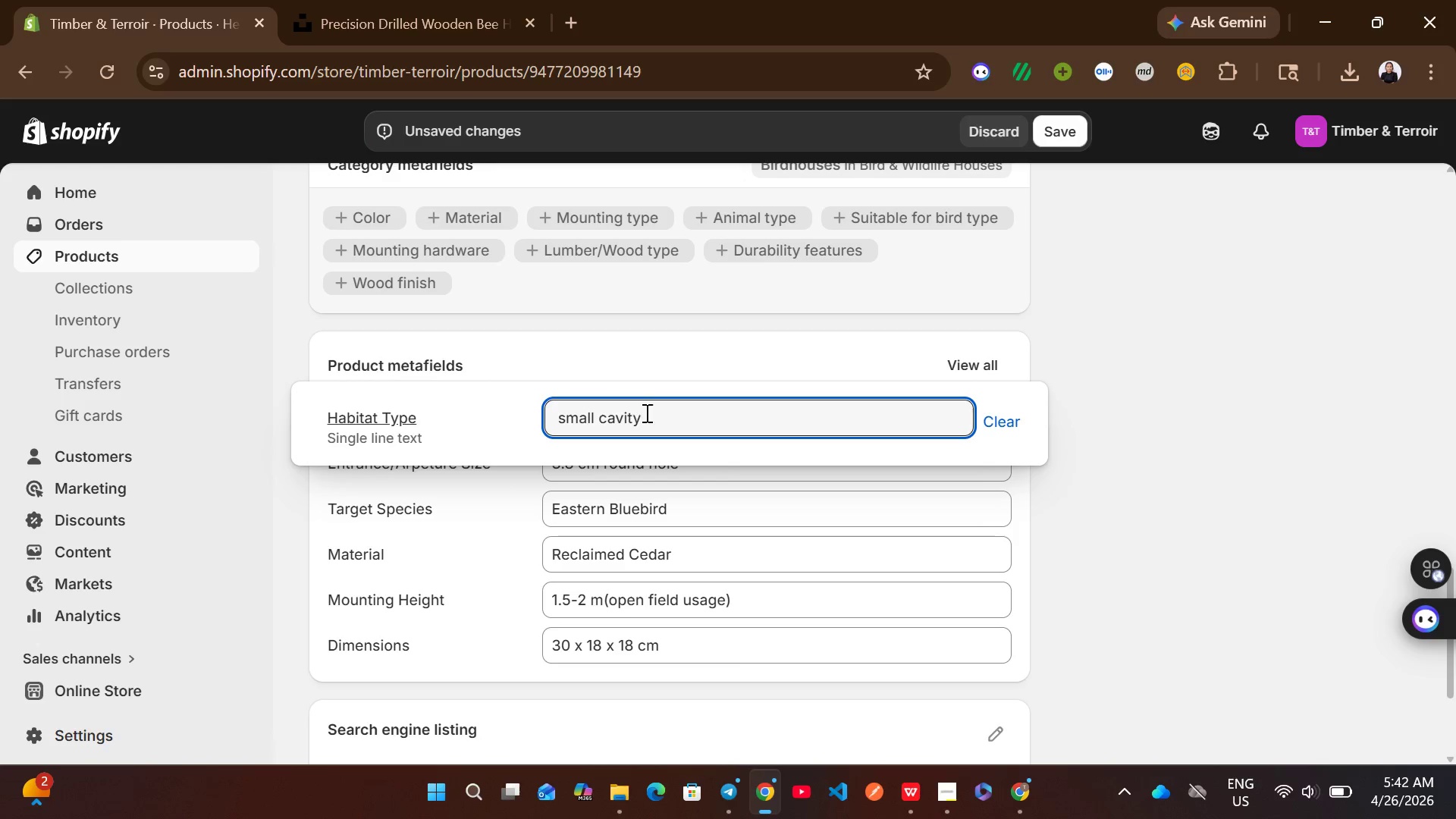 
left_click([645, 413])
 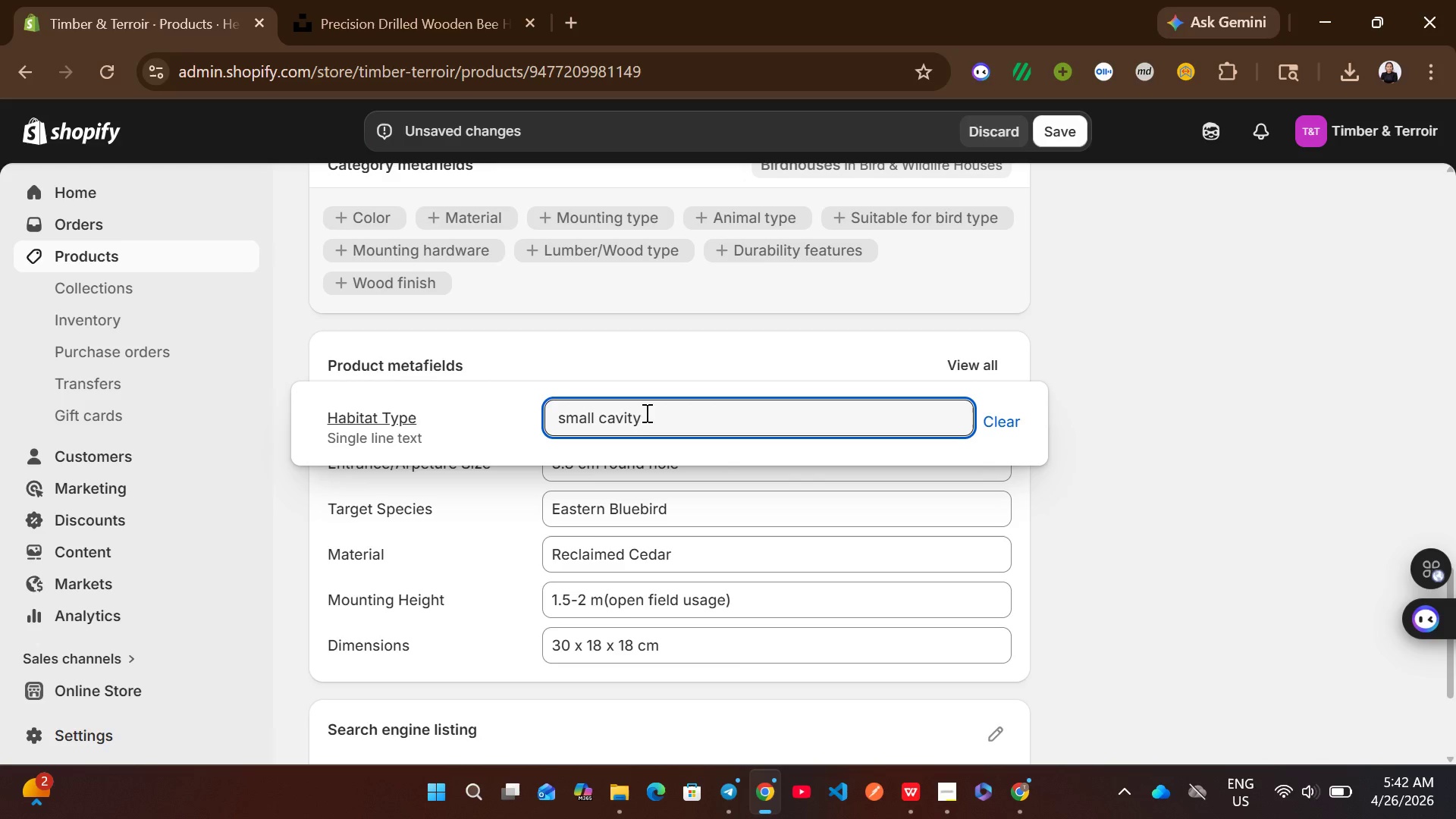 
type(nez)
key(Backspace)
type(st bos)
 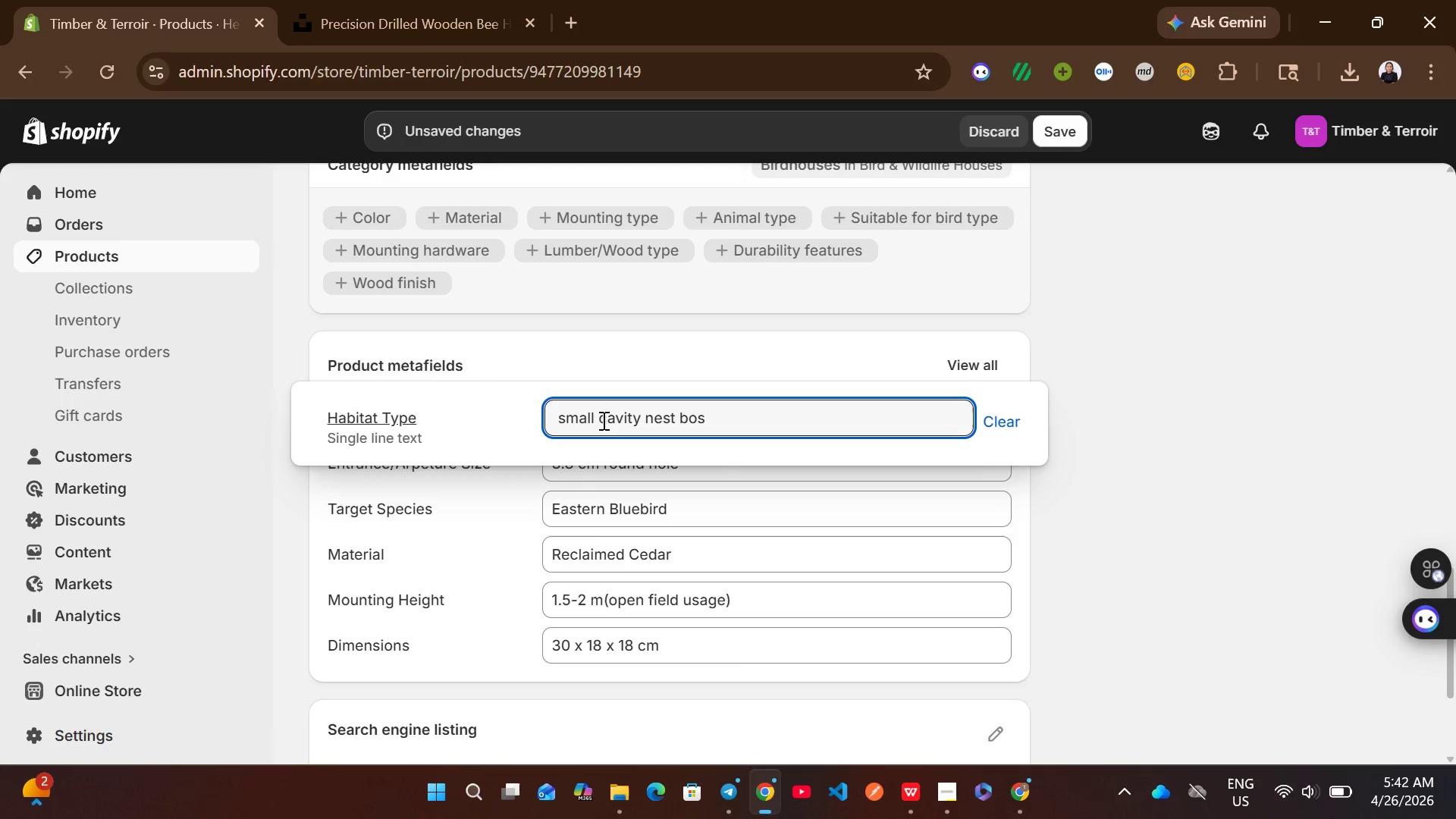 
left_click([599, 421])
 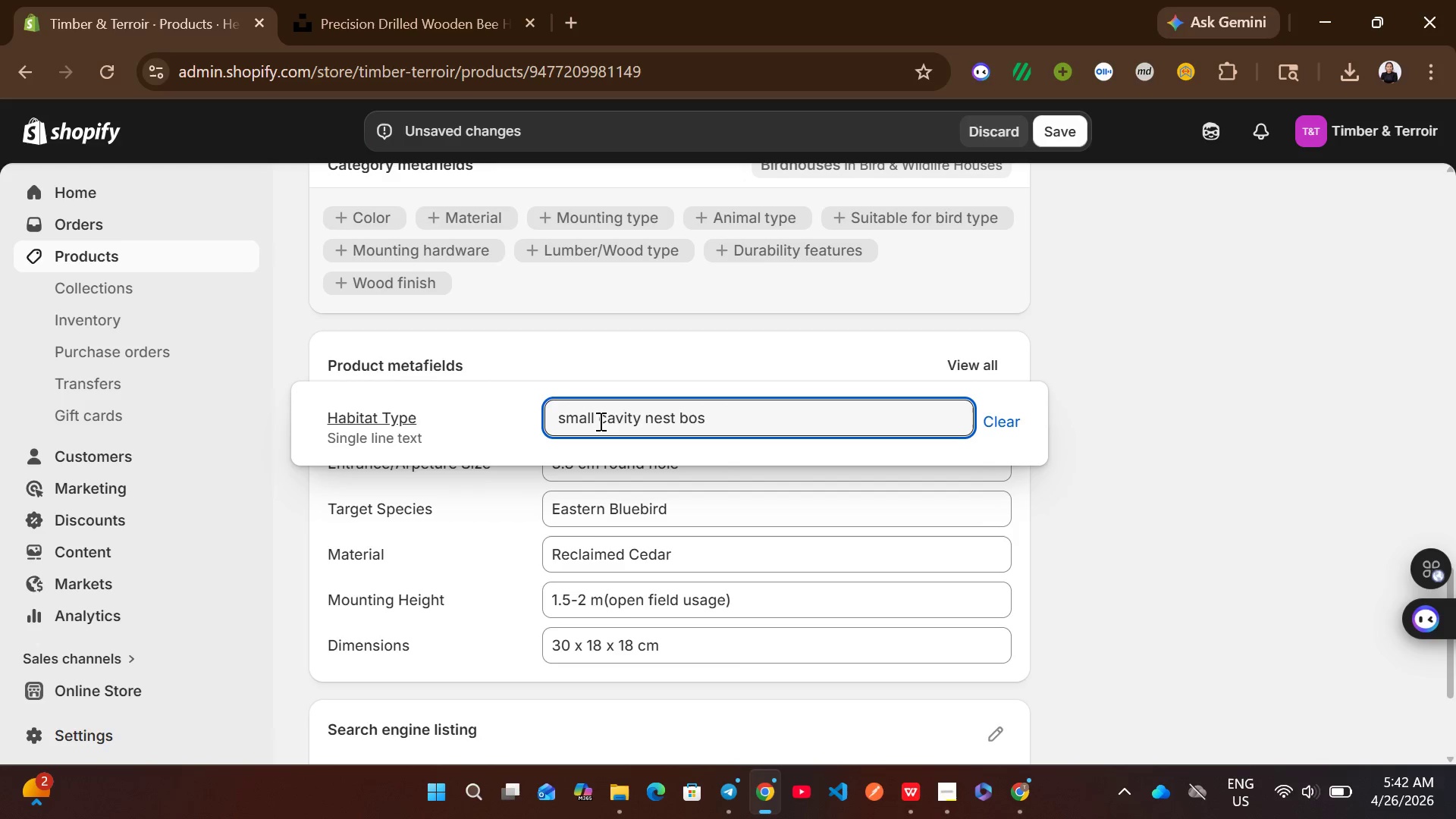 
hold_key(key=Backspace, duration=0.84)
 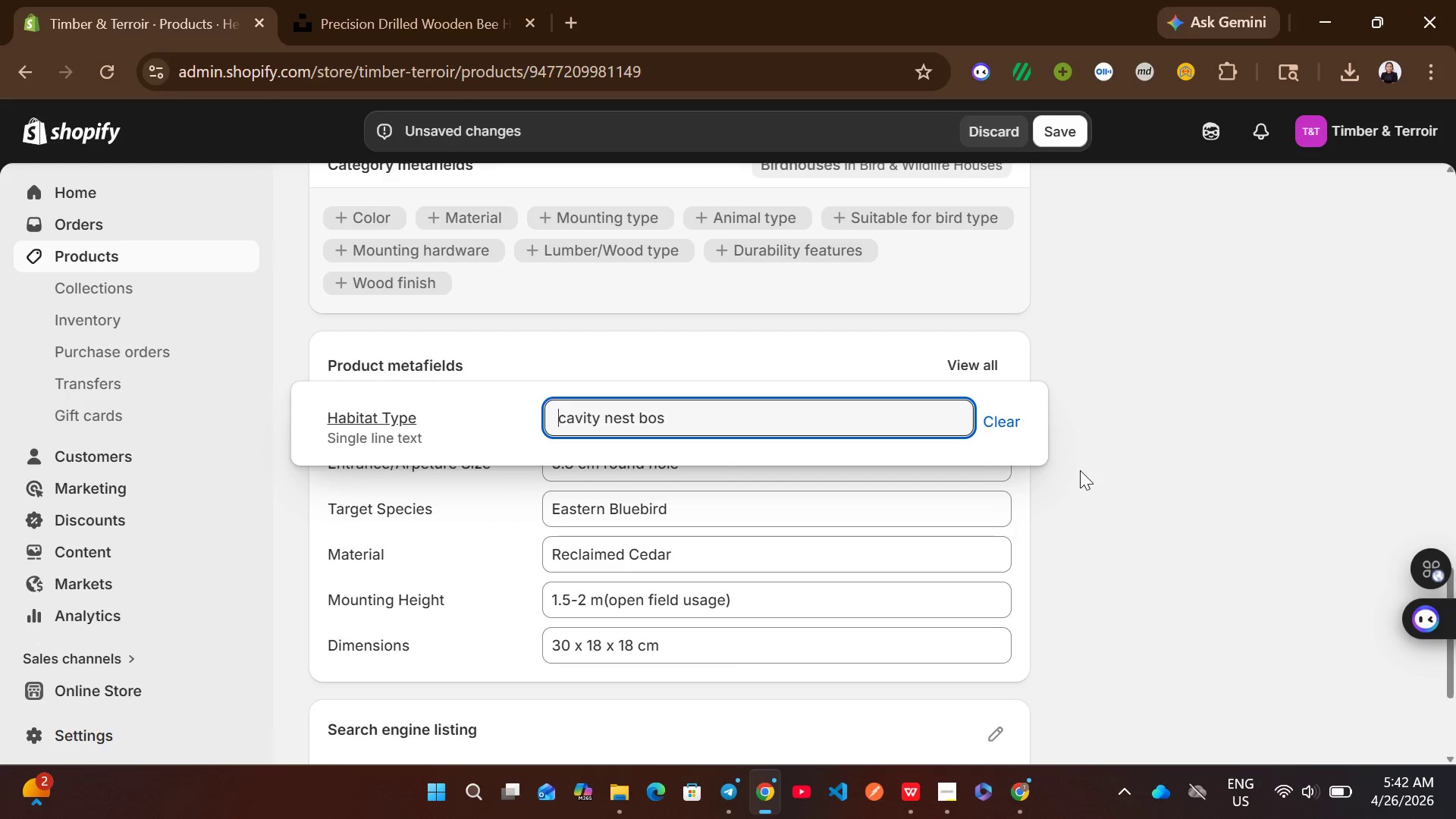 
left_click([1080, 470])
 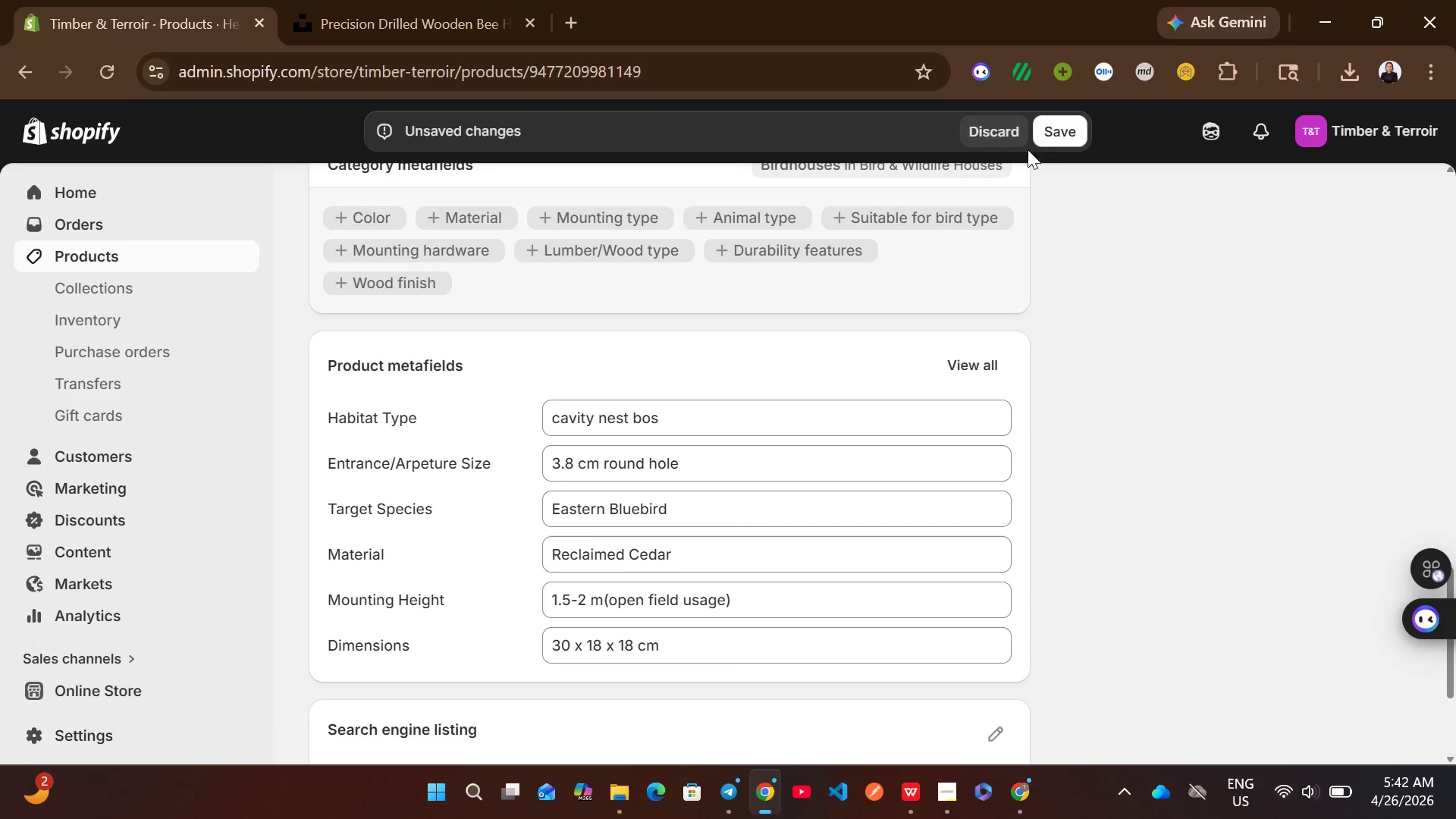 
left_click([1049, 144])
 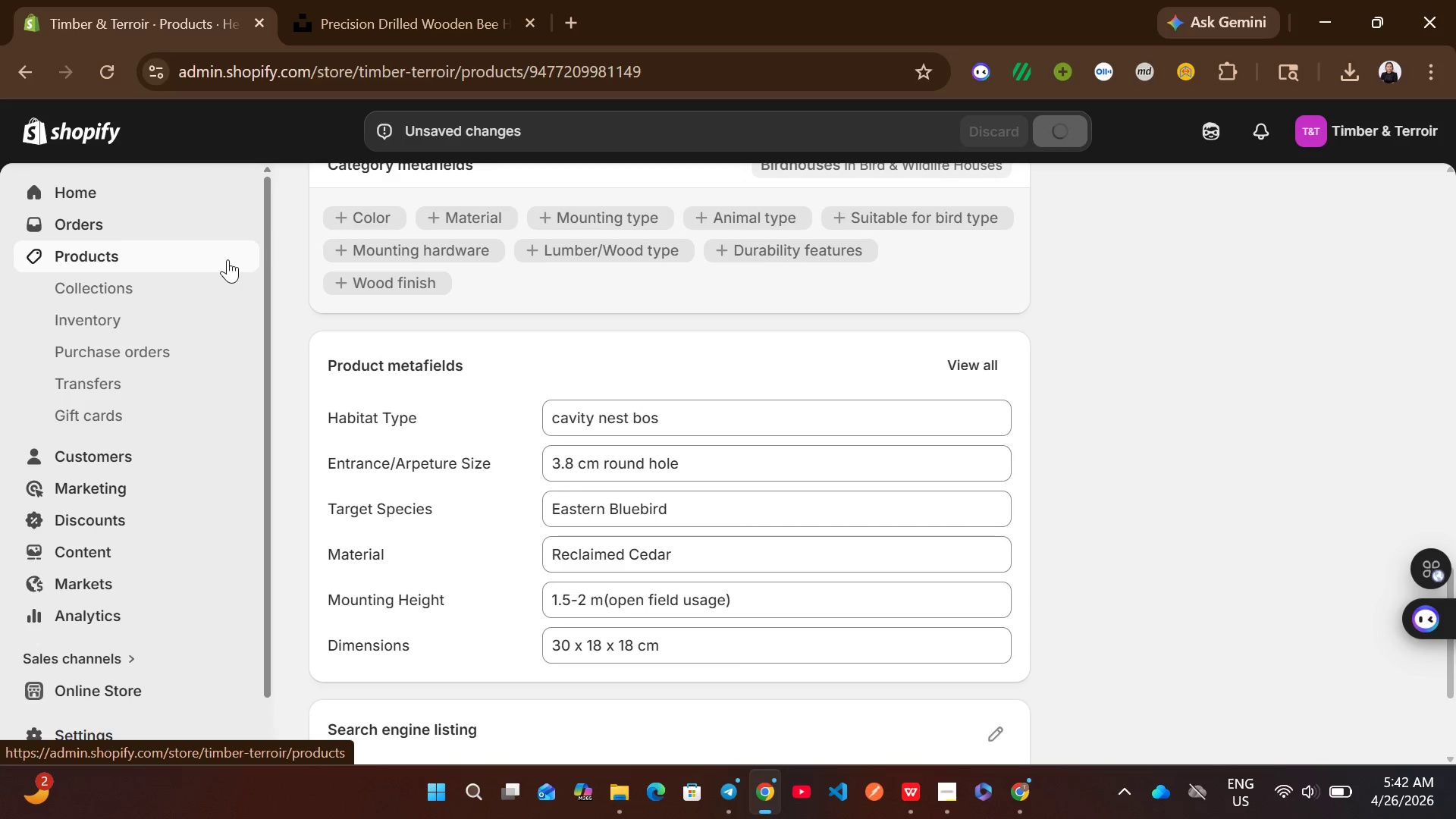 
wait(5.28)
 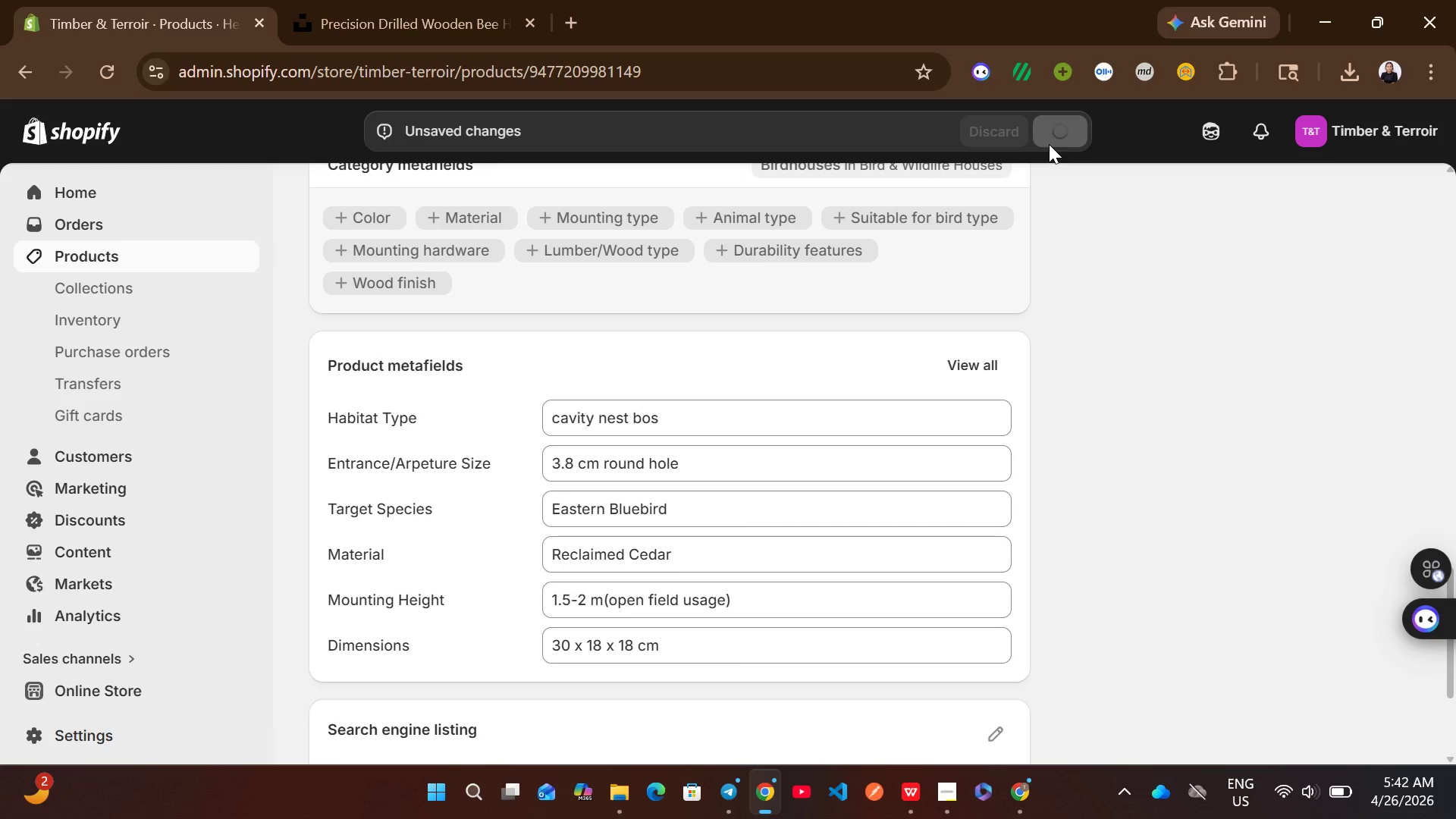 
left_click([228, 259])
 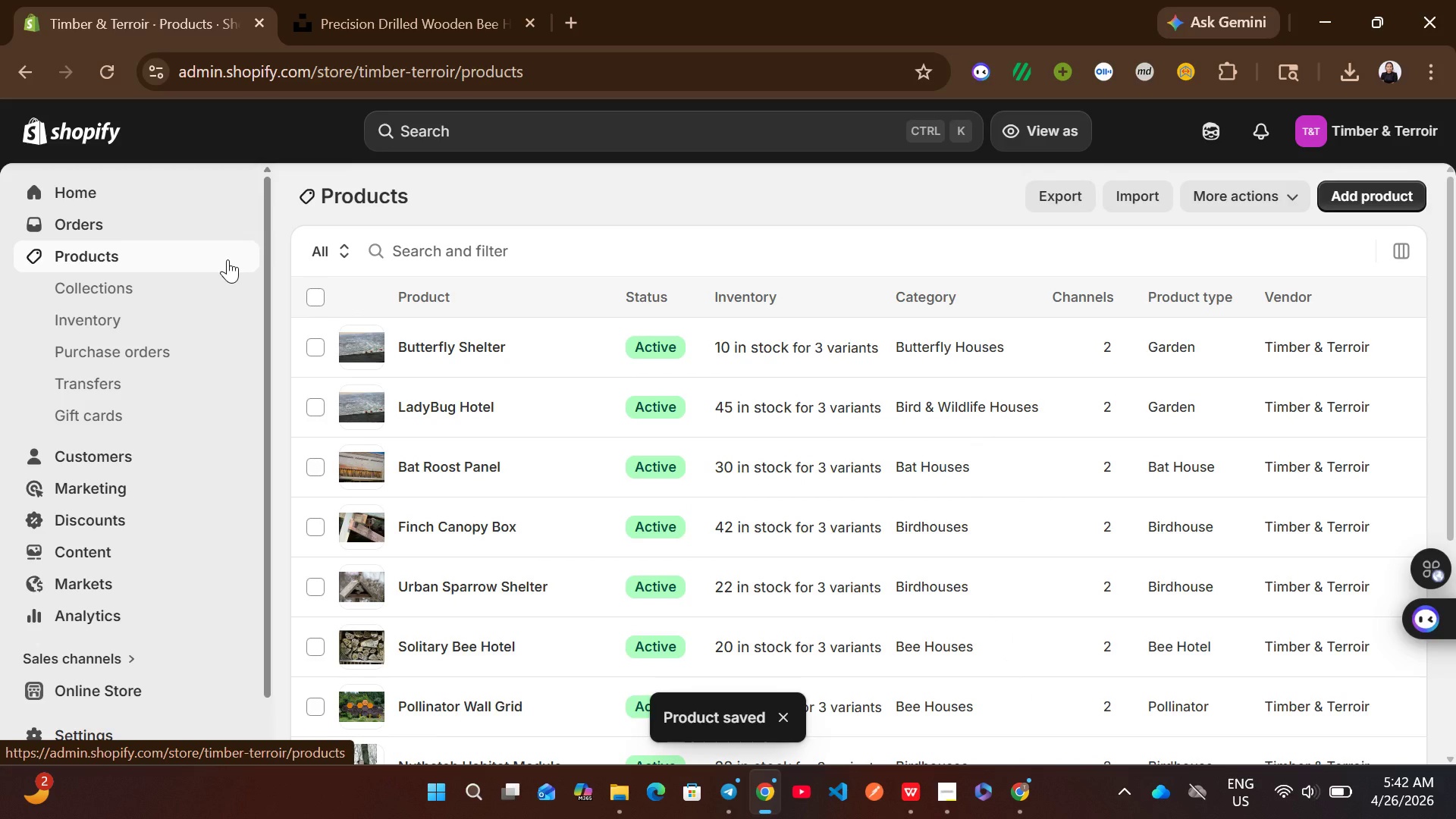 
wait(8.2)
 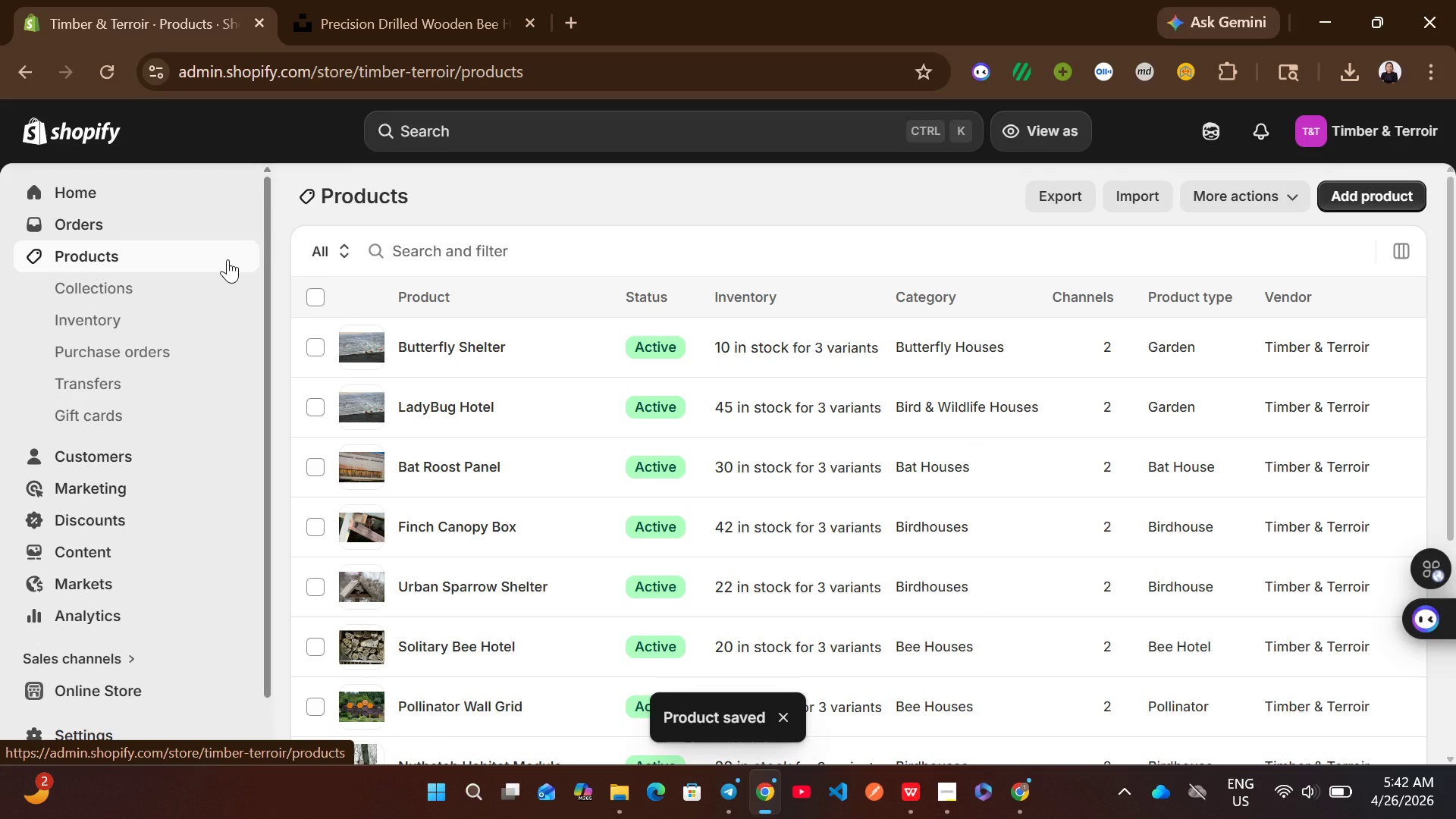 
left_click([759, 469])
 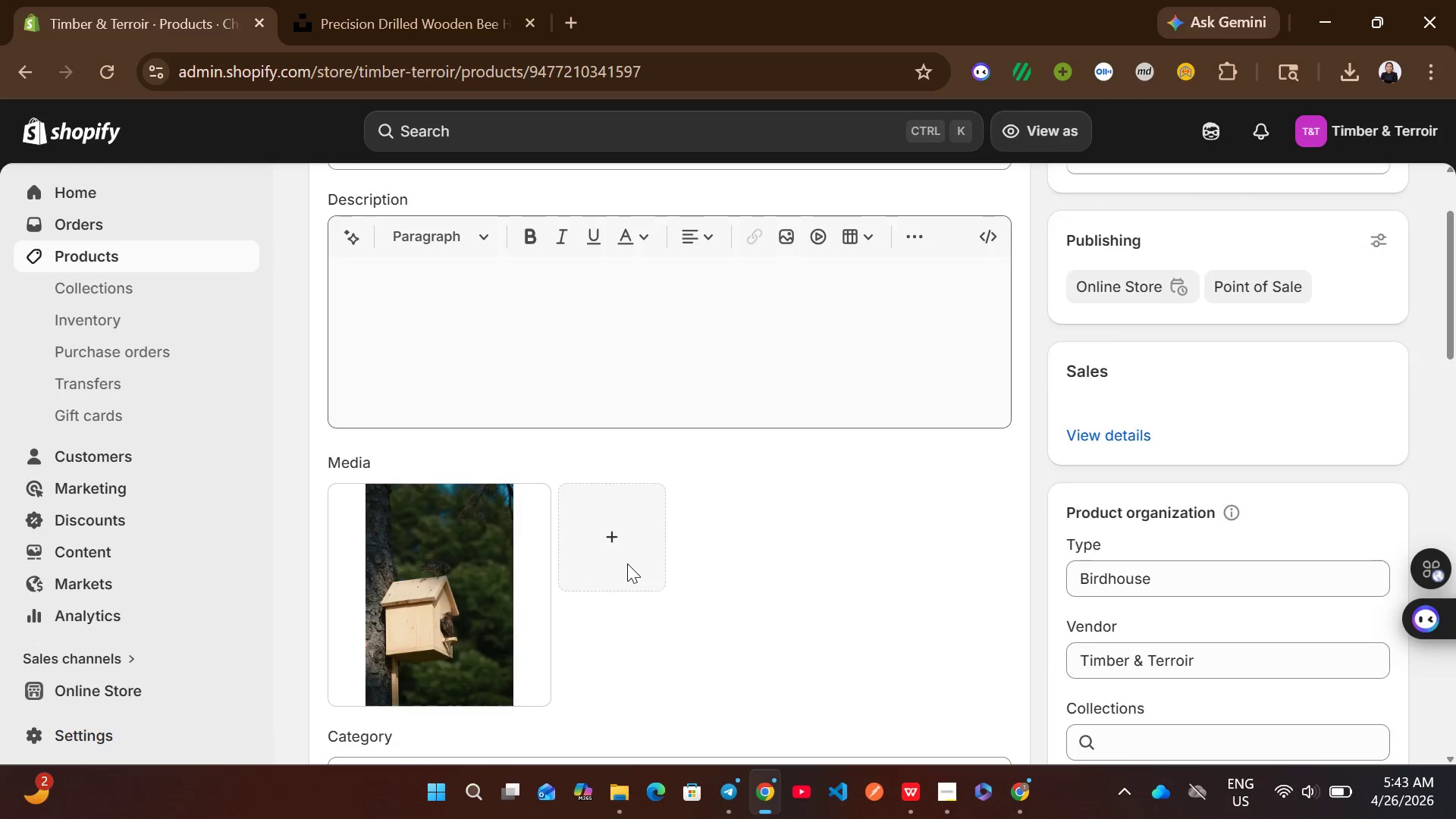 
wait(11.02)
 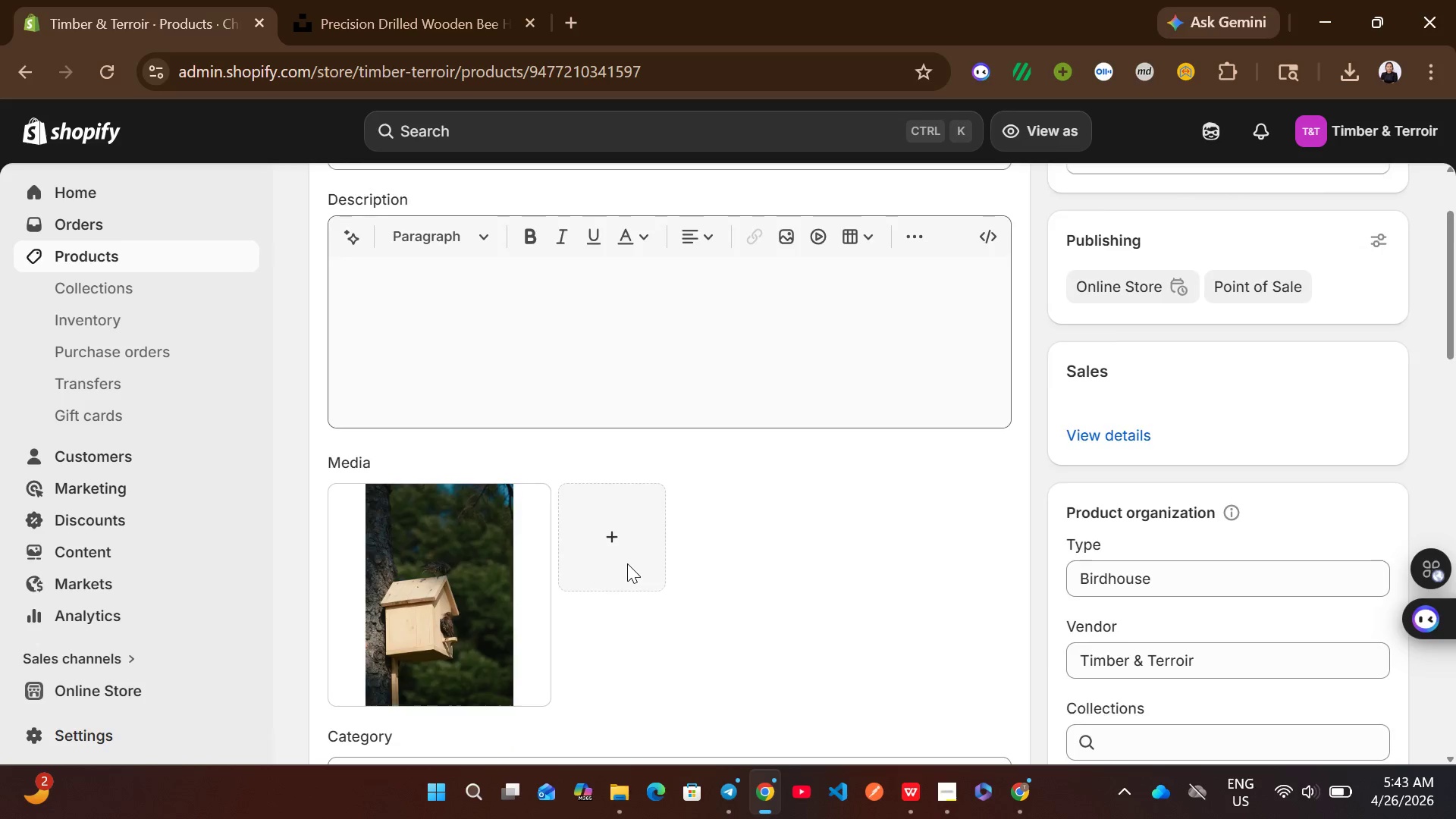 
left_click([607, 485])
 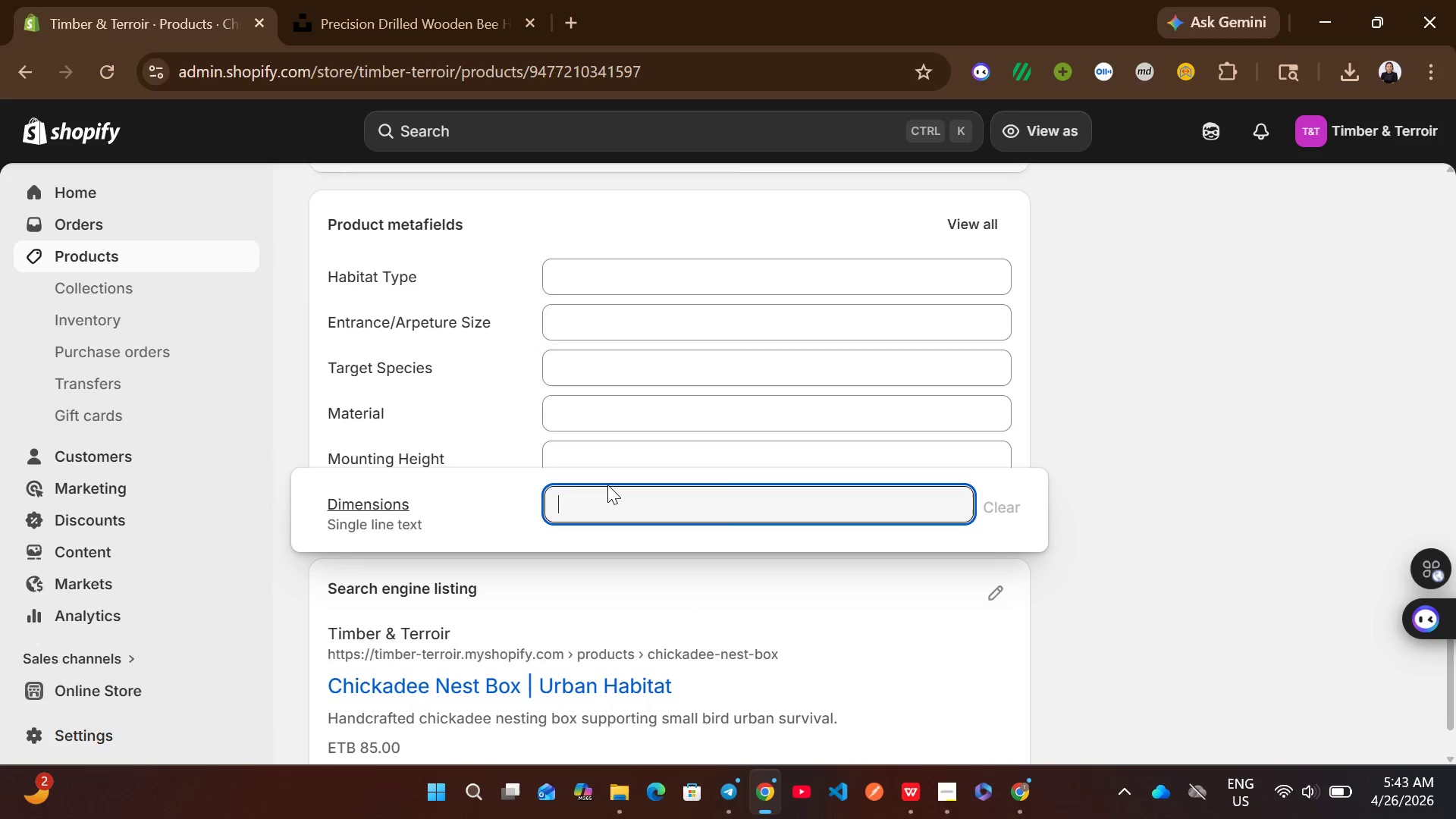 
wait(6.47)
 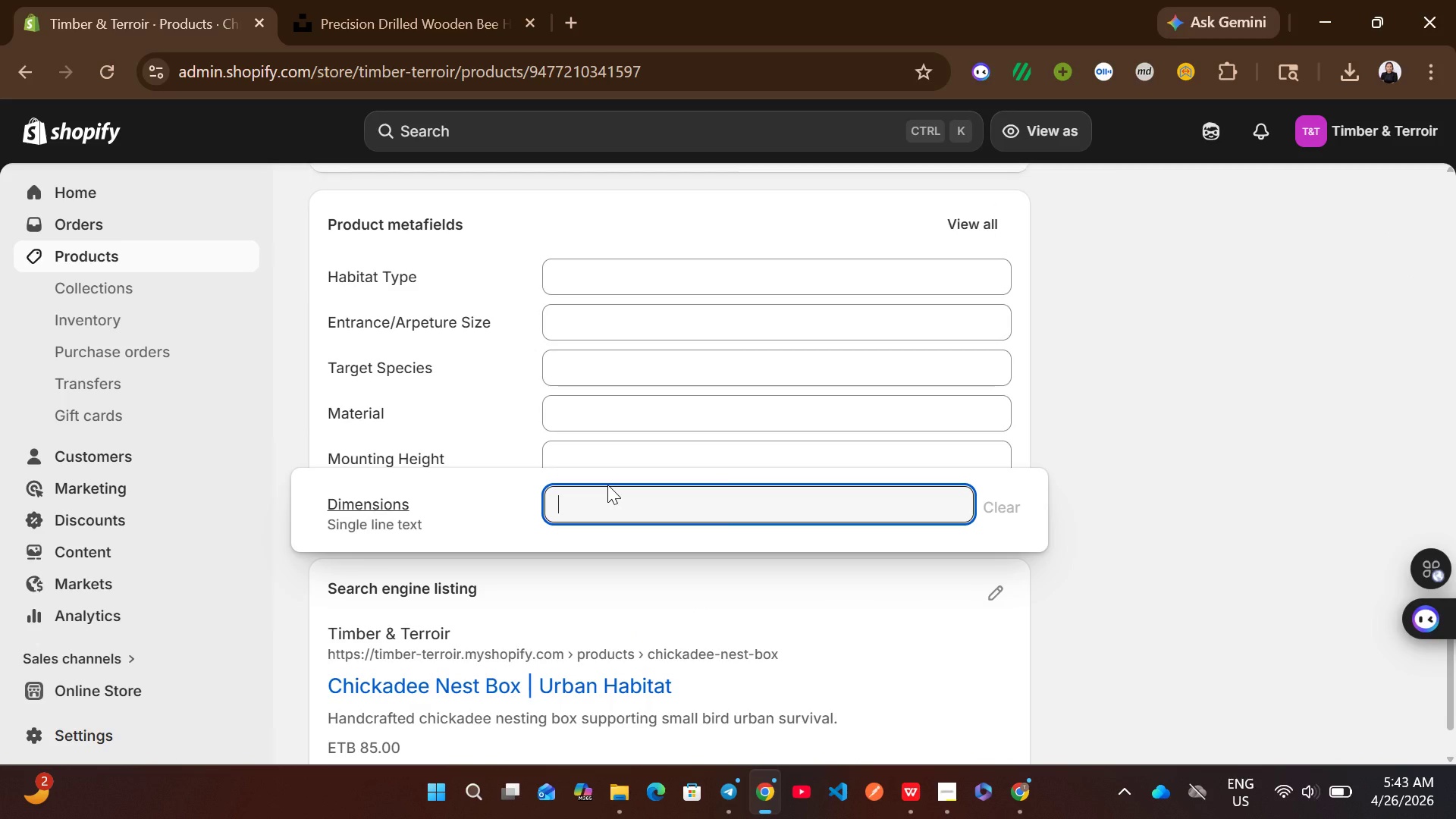 
type(28 x 16 x 16 cm)
 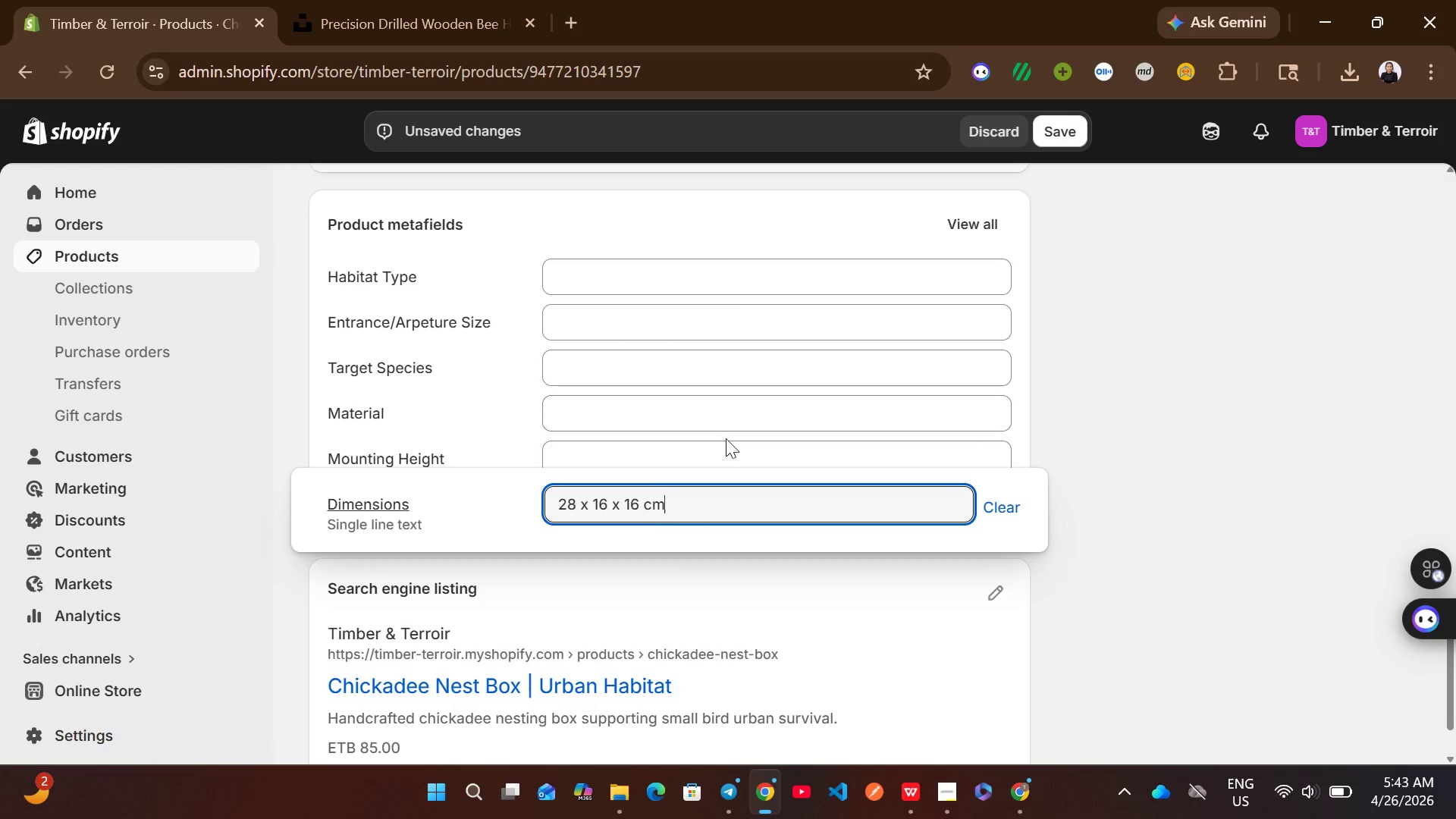 
left_click([700, 450])
 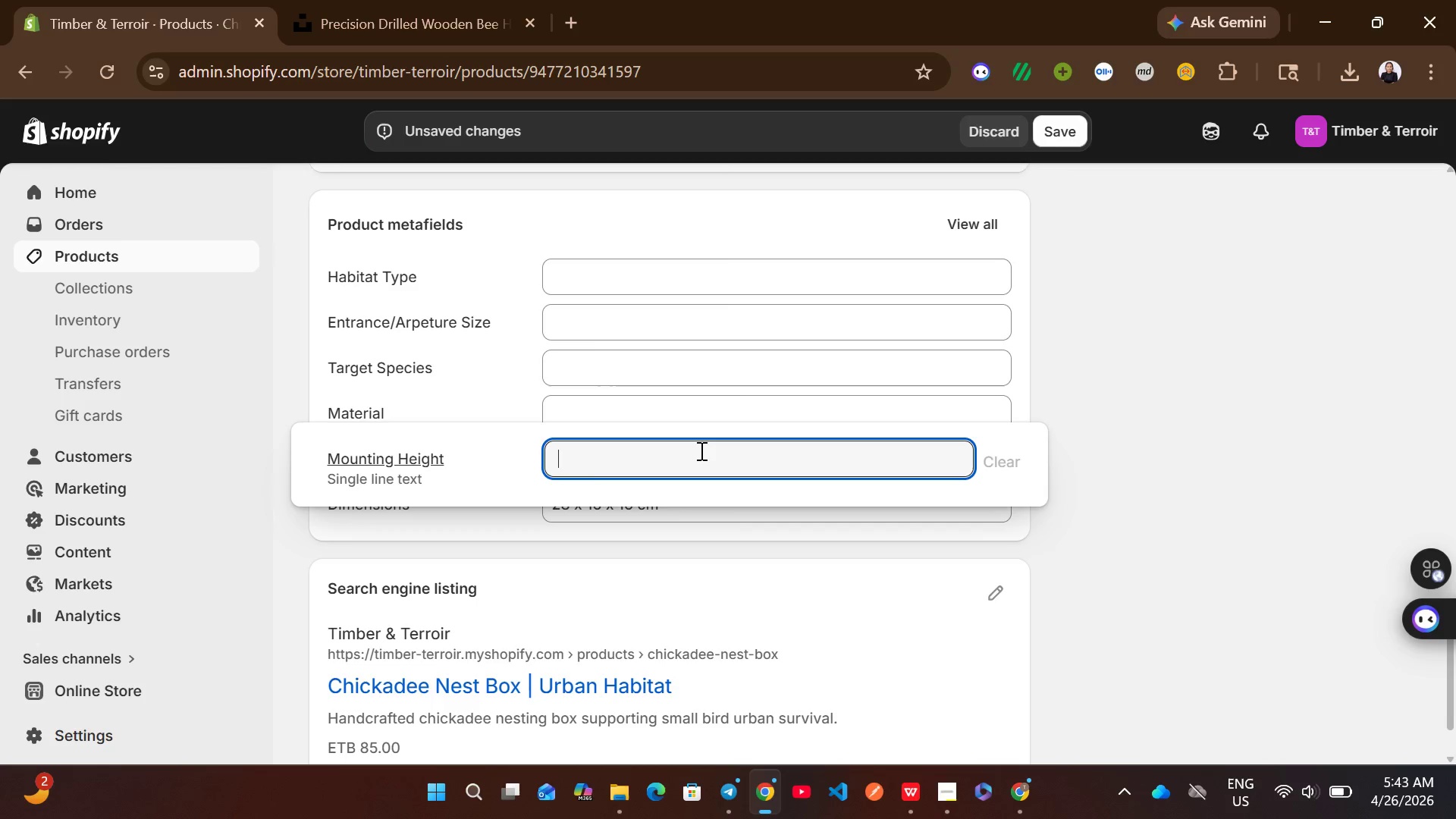 
type(1.5 )
key(Backspace)
type(-3m )
key(Backspace)
type((wooden )
key(Backspace)
key(Backspace)
key(Backspace)
type(land edge))
 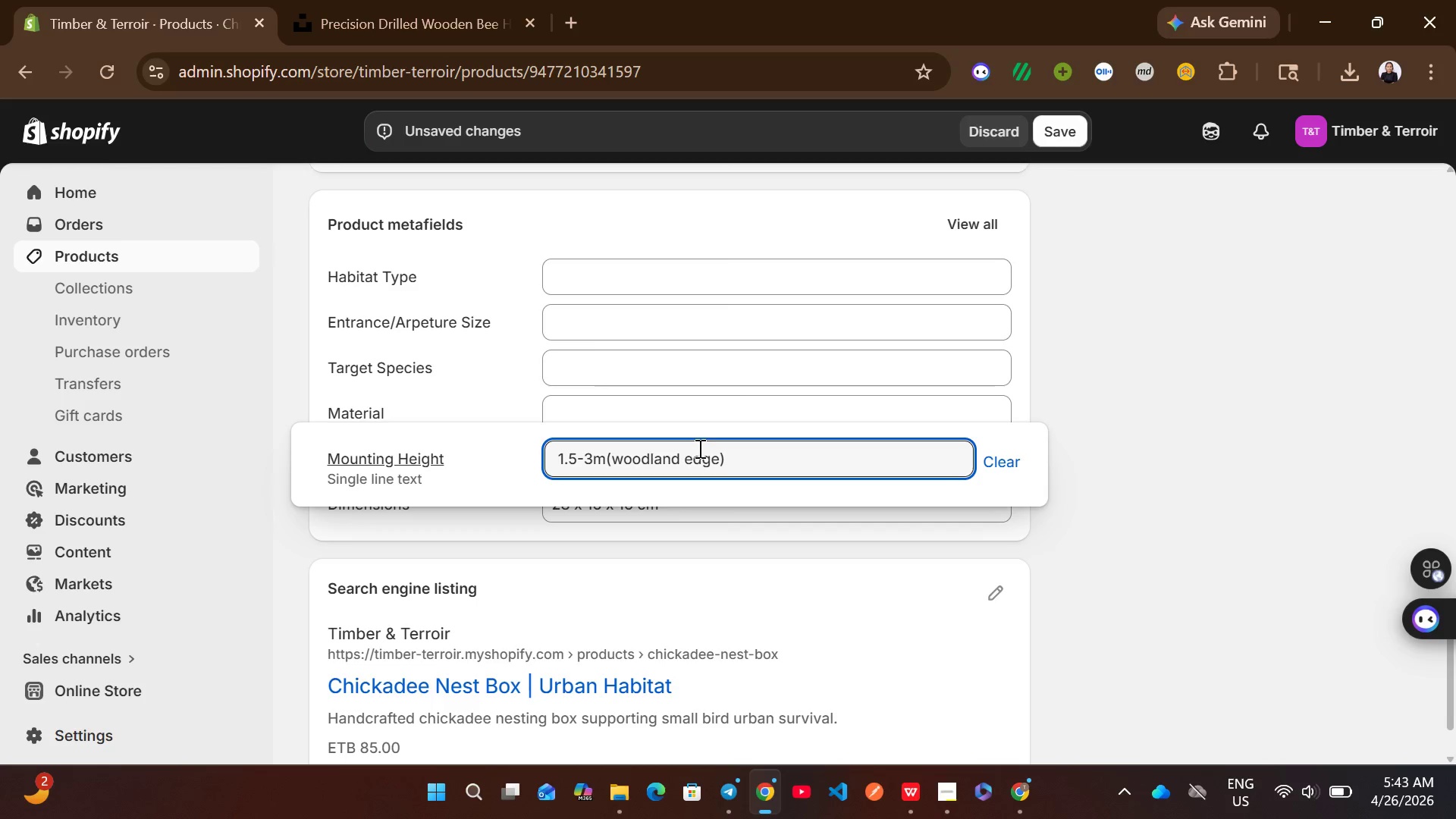 
left_click([671, 357])
 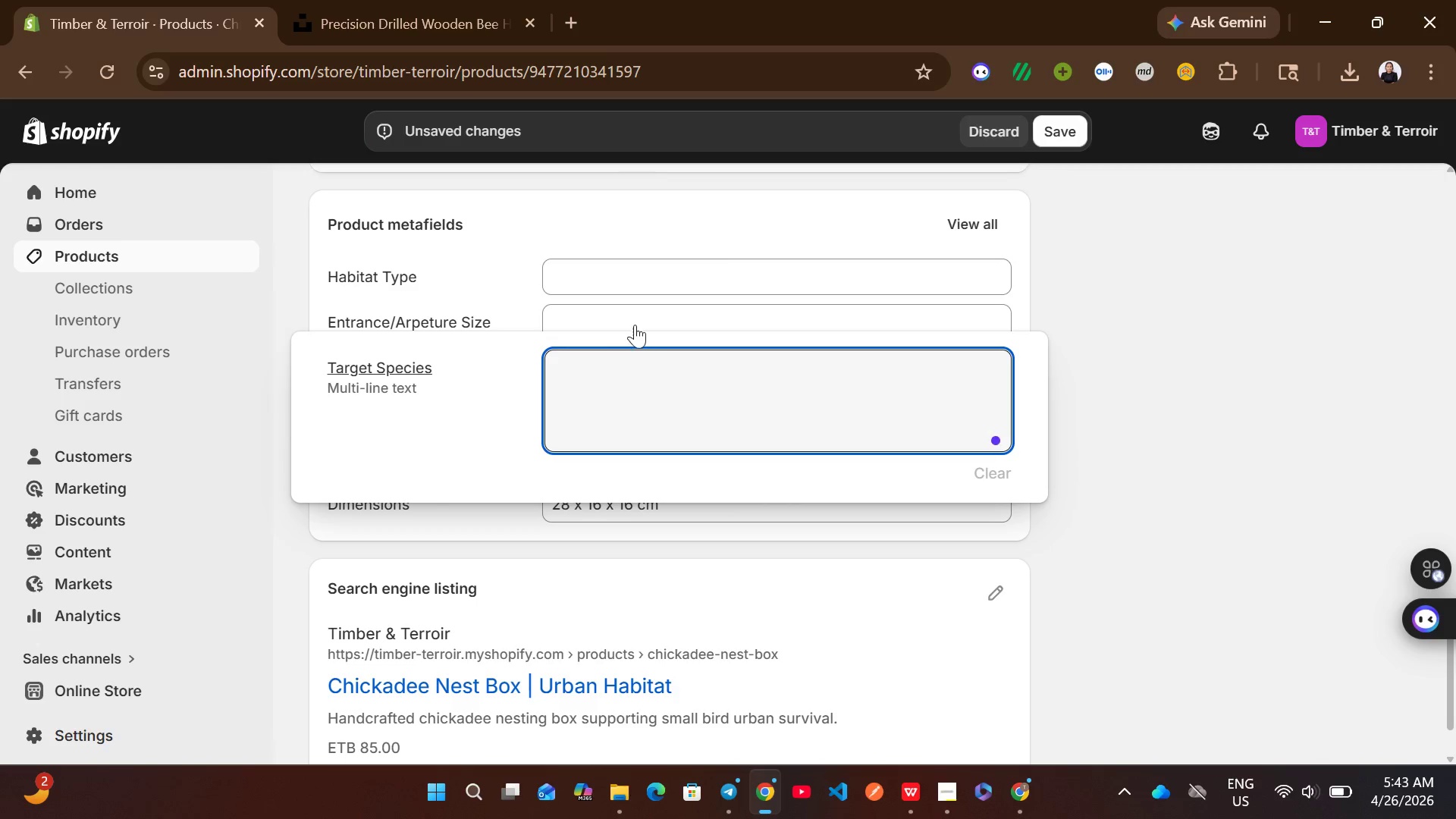 
left_click([628, 317])
 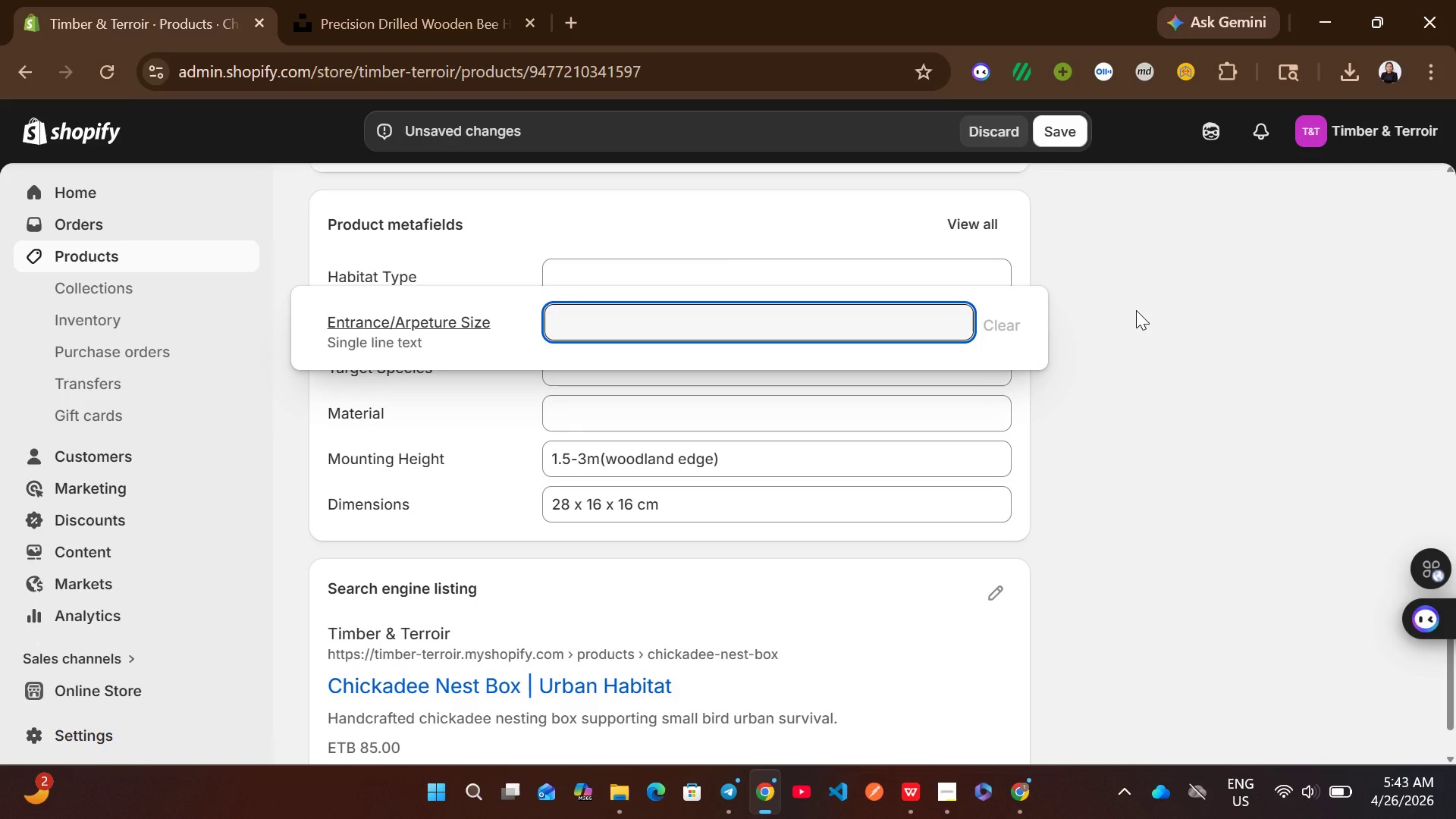 
left_click([1136, 310])
 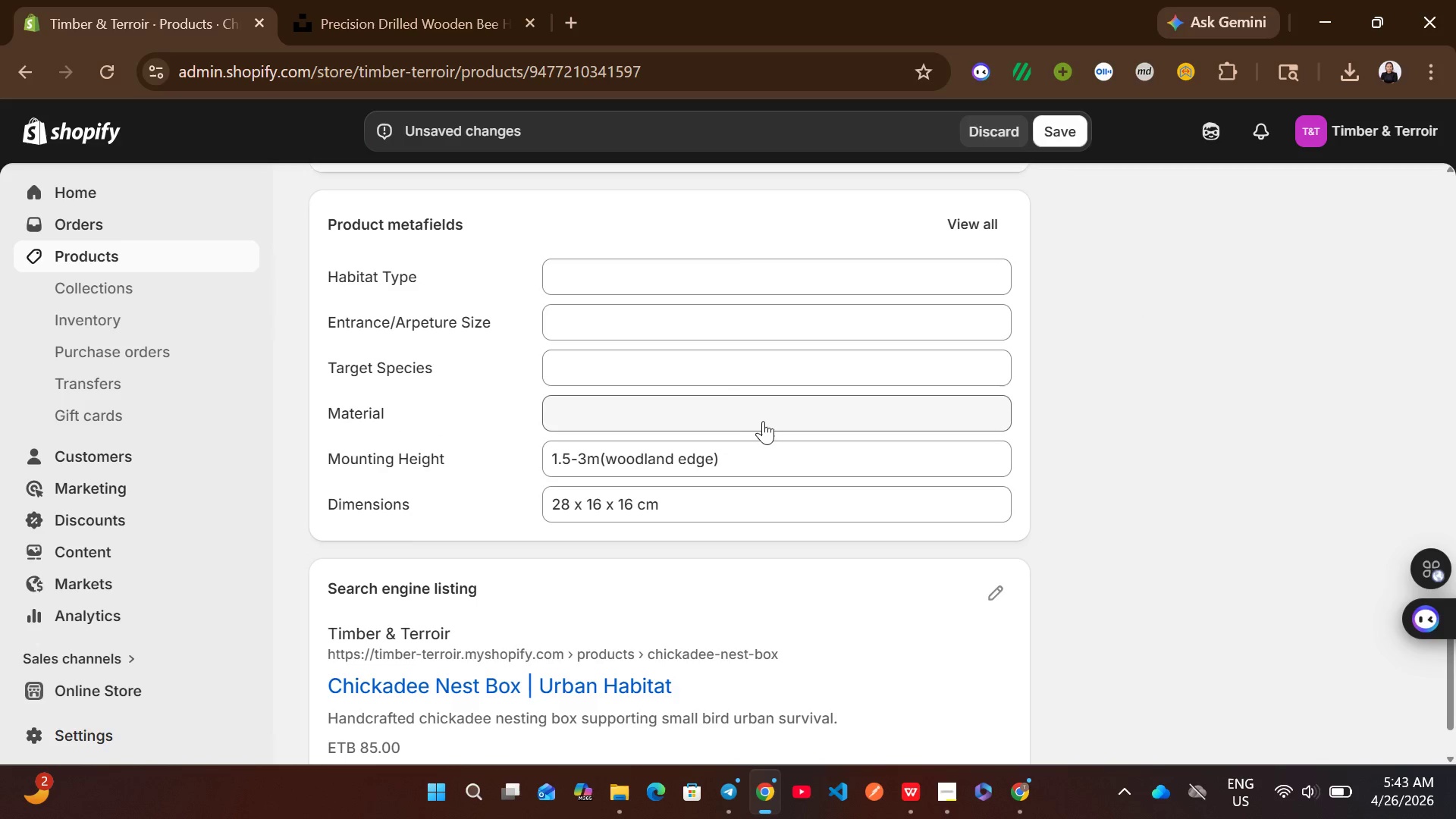 
left_click([758, 421])
 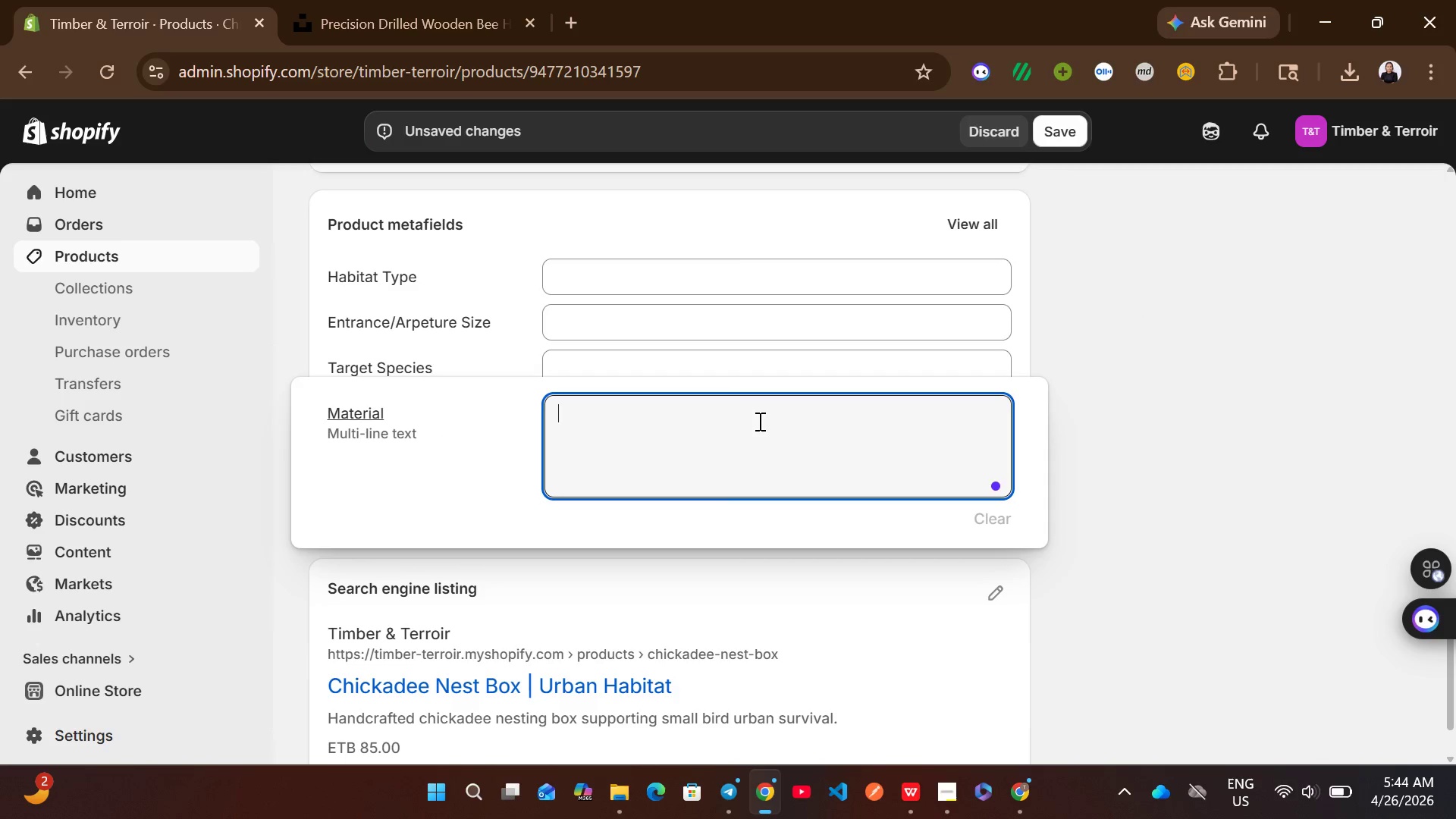 
type(Reclaimed Pine)
 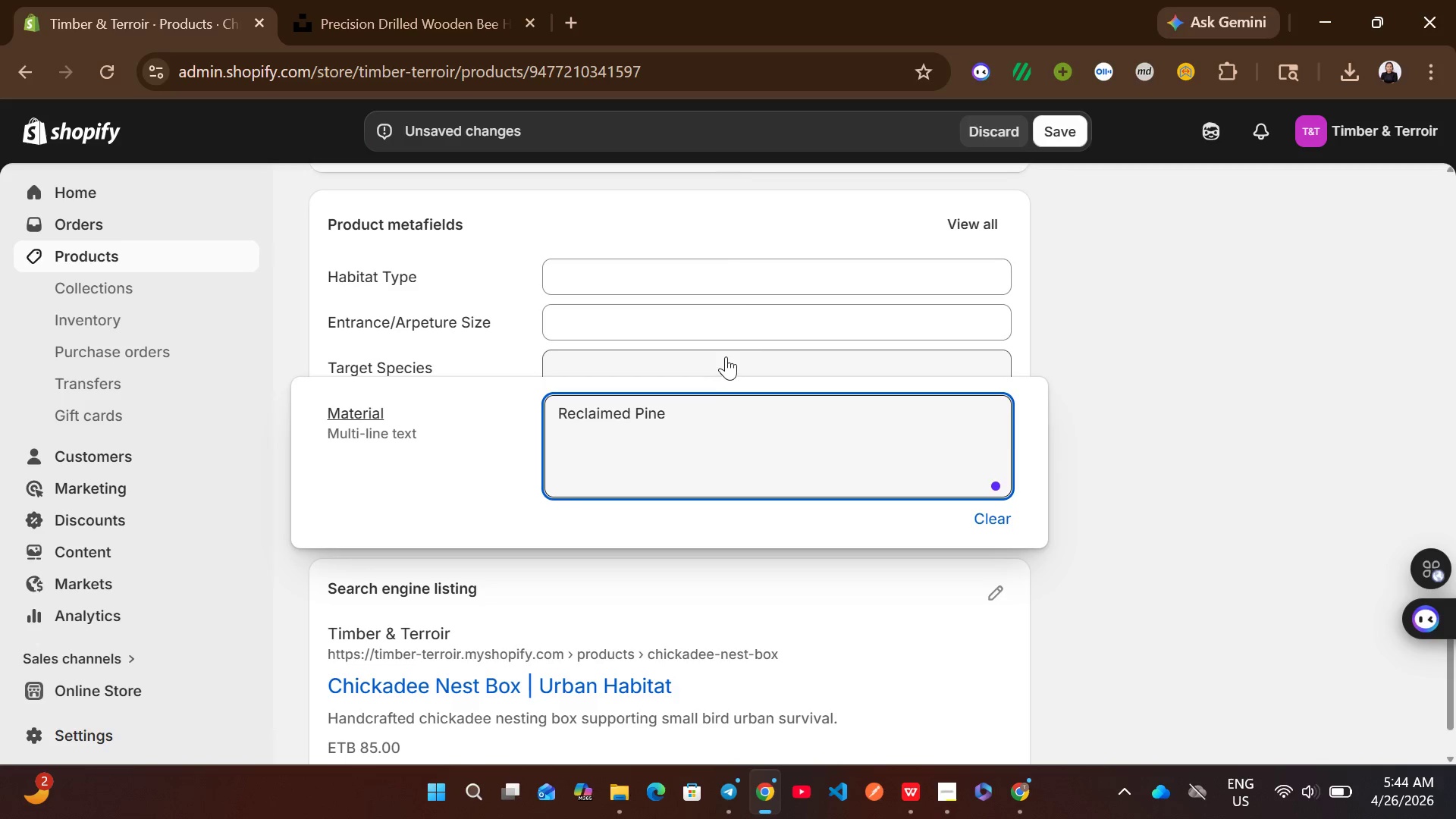 
left_click([725, 356])
 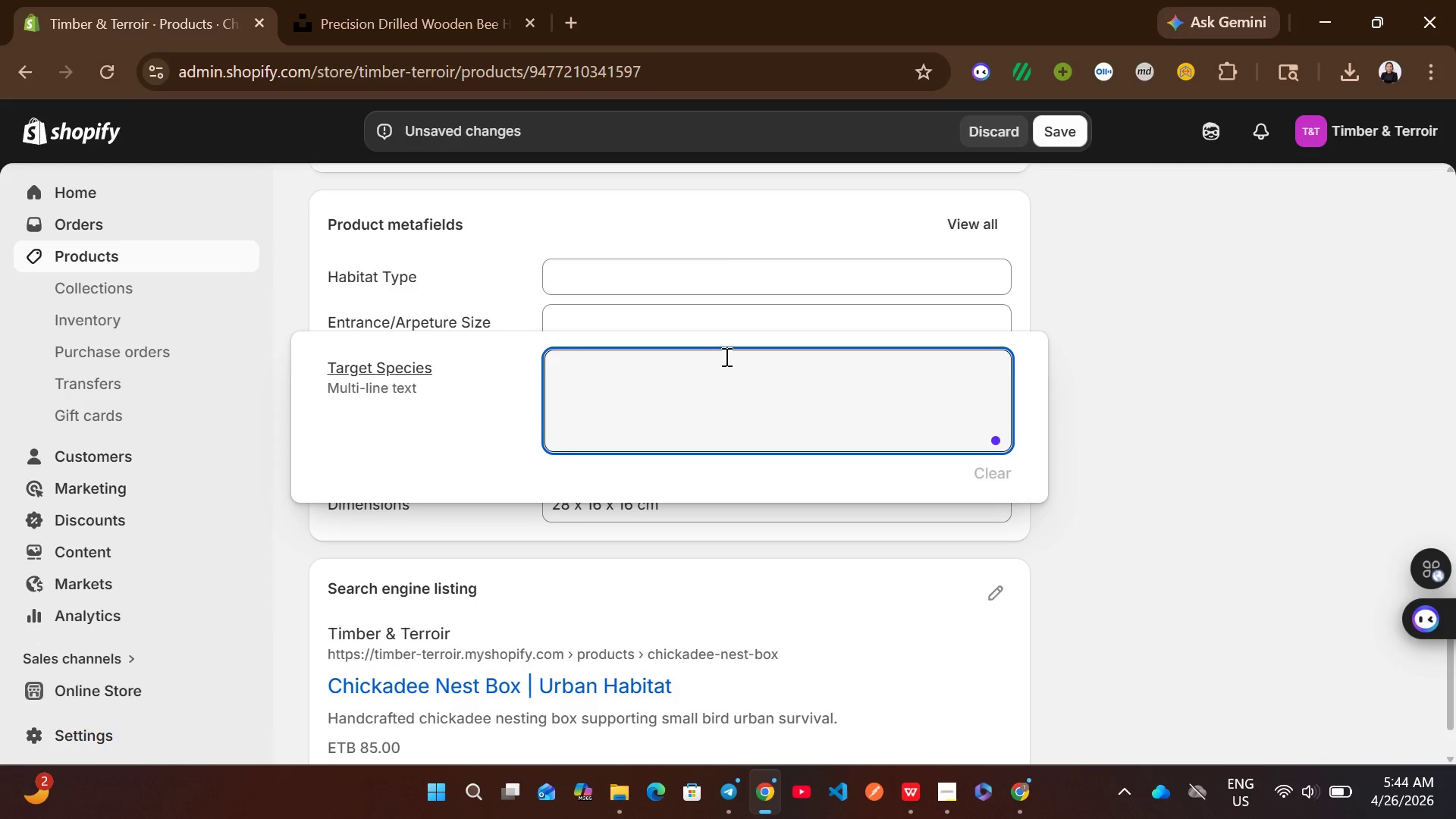 
type(Blac-capped chickeed)
 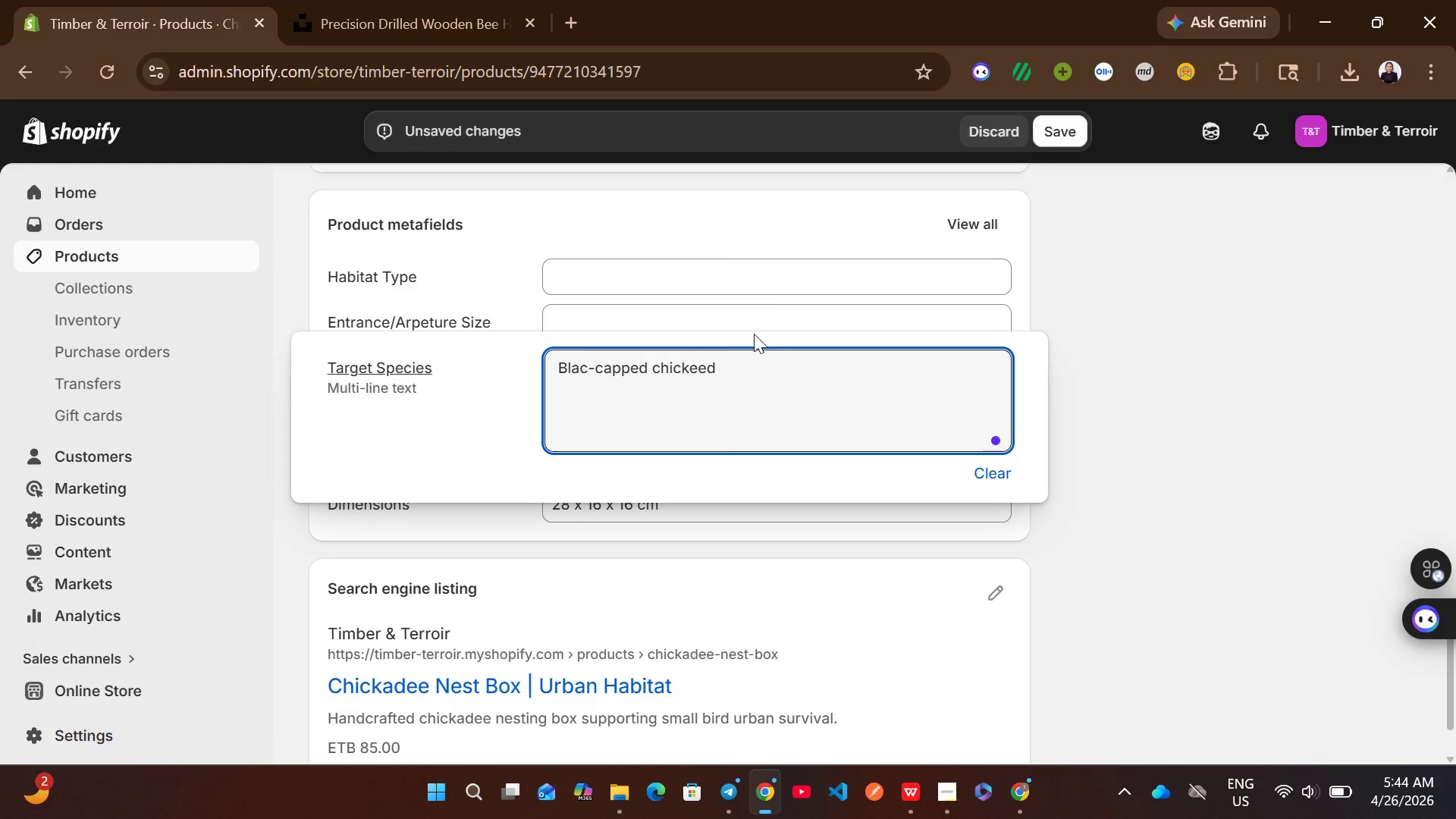 
left_click([758, 322])
 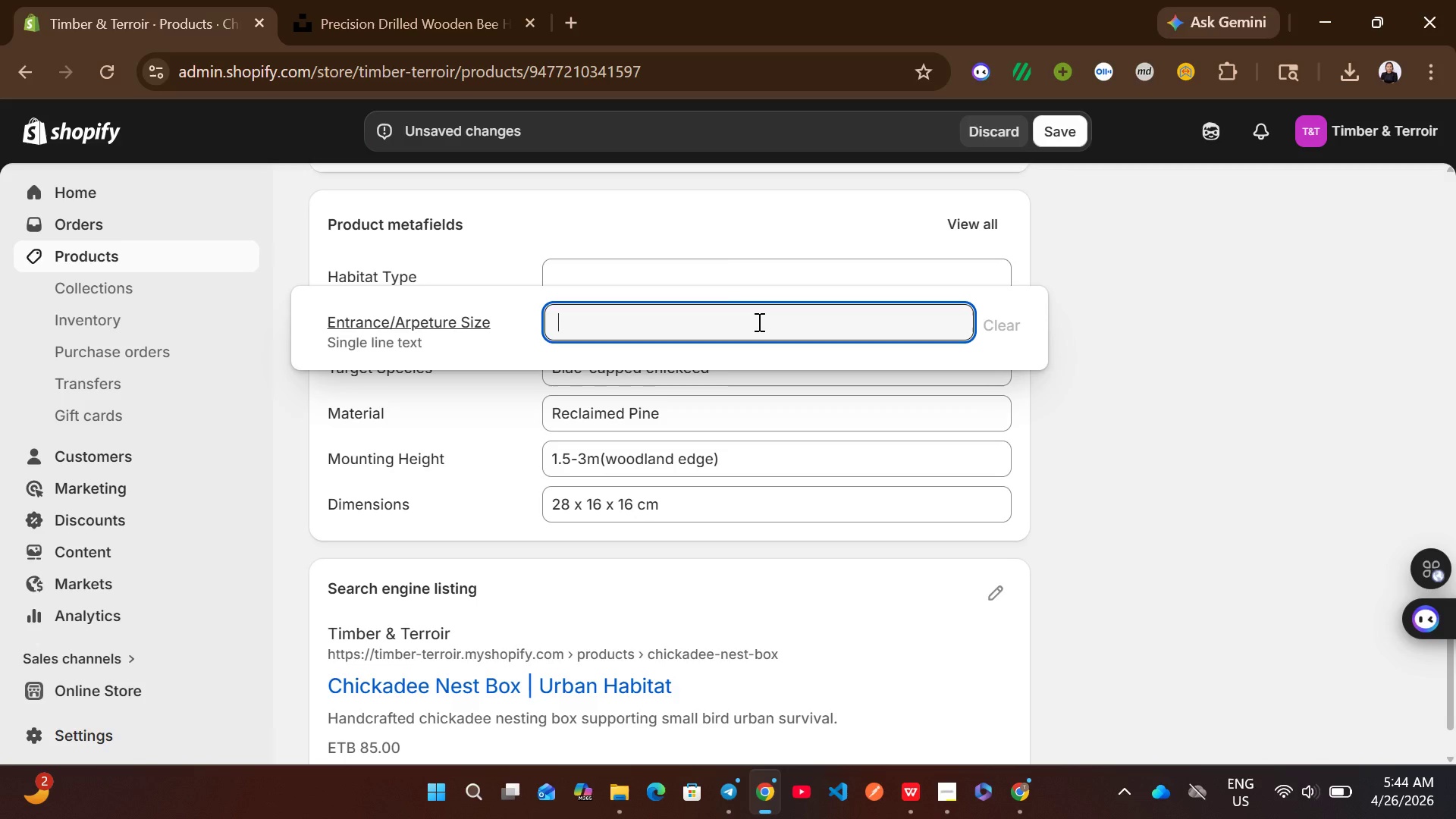 
type(2.8 cn)
key(Backspace)
type(m round hole)
 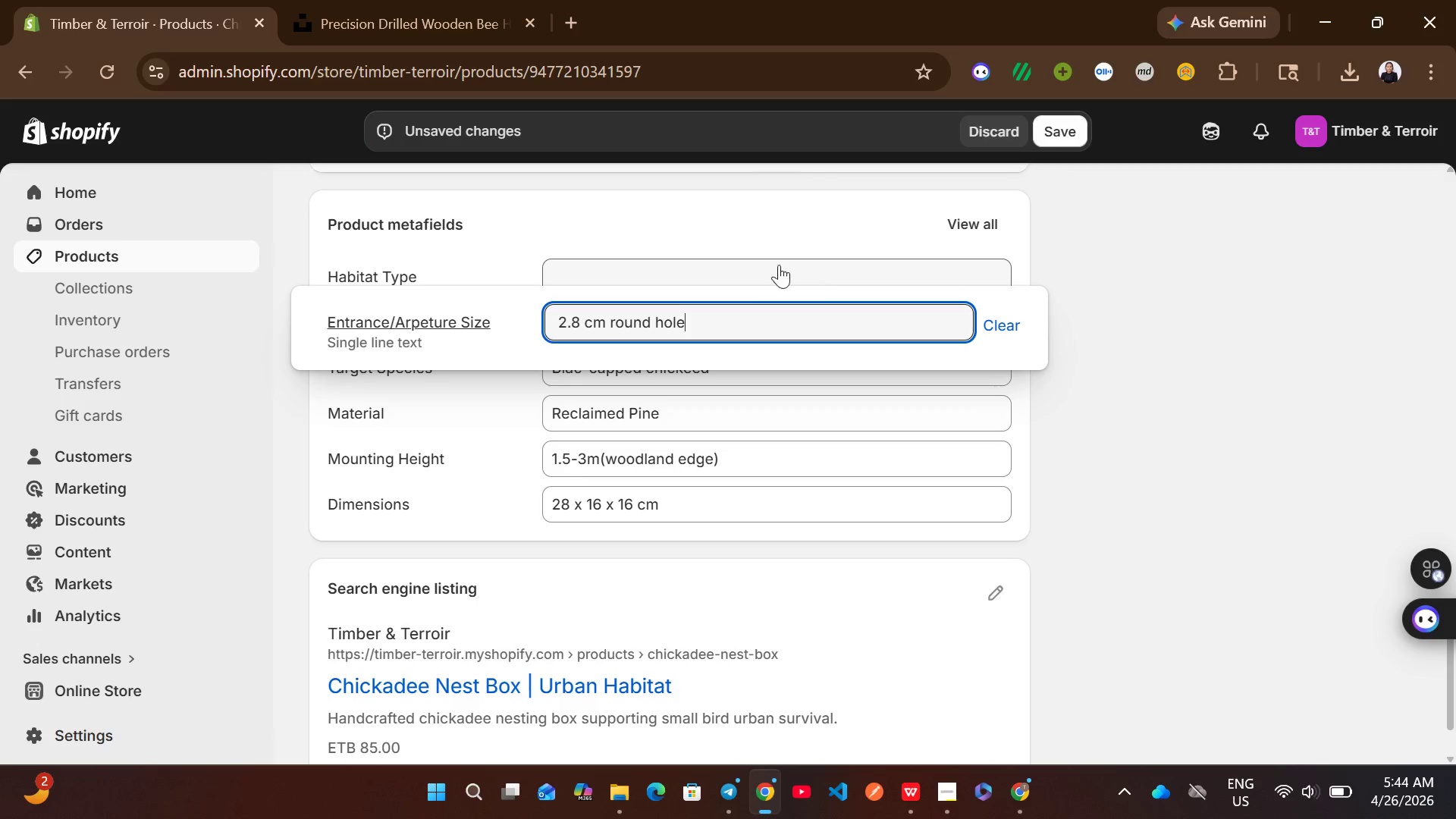 
left_click([705, 262])
 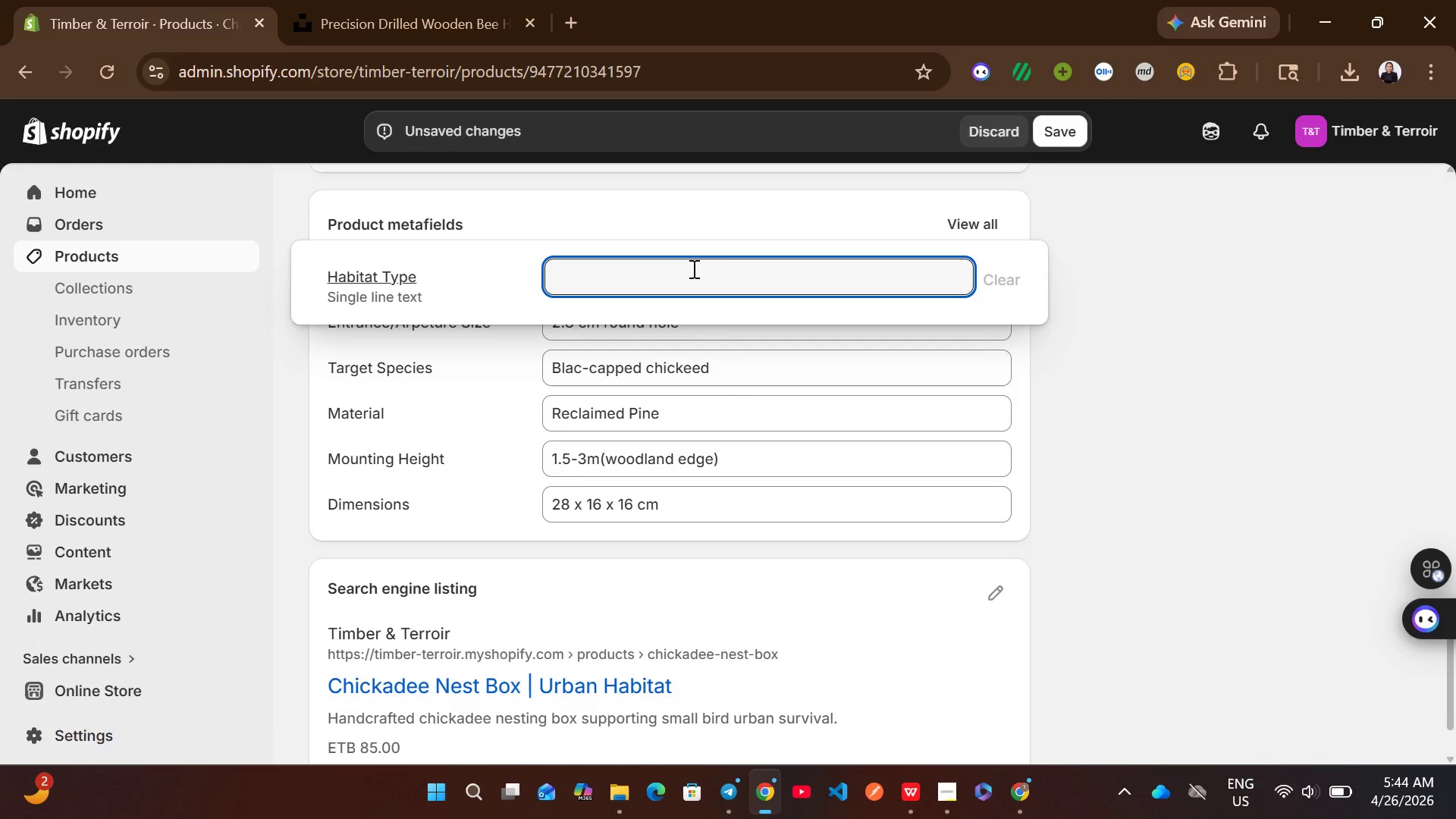 
type(smaa)
key(Backspace)
type(ll cavity nest box)
 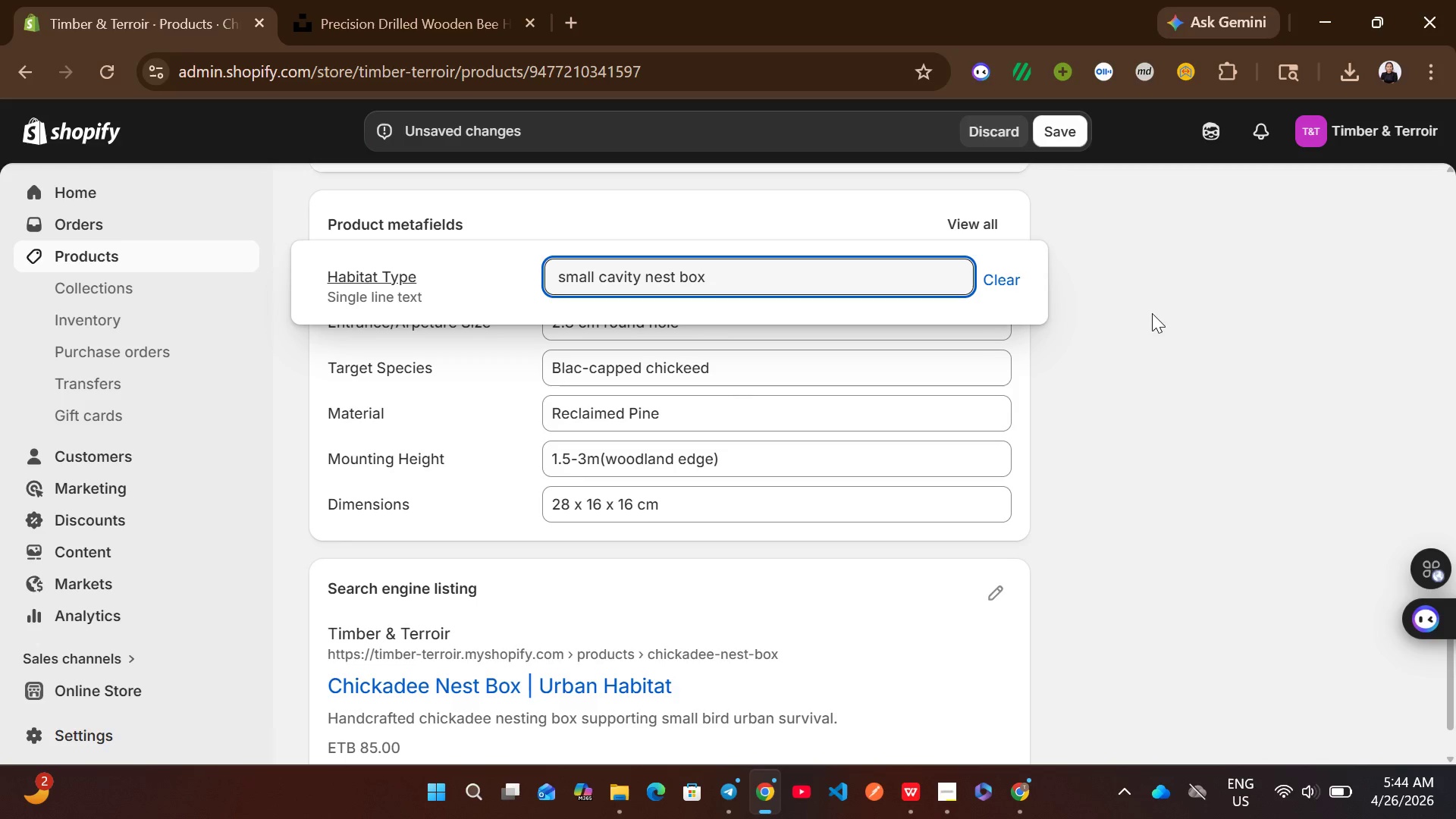 
left_click([1152, 313])
 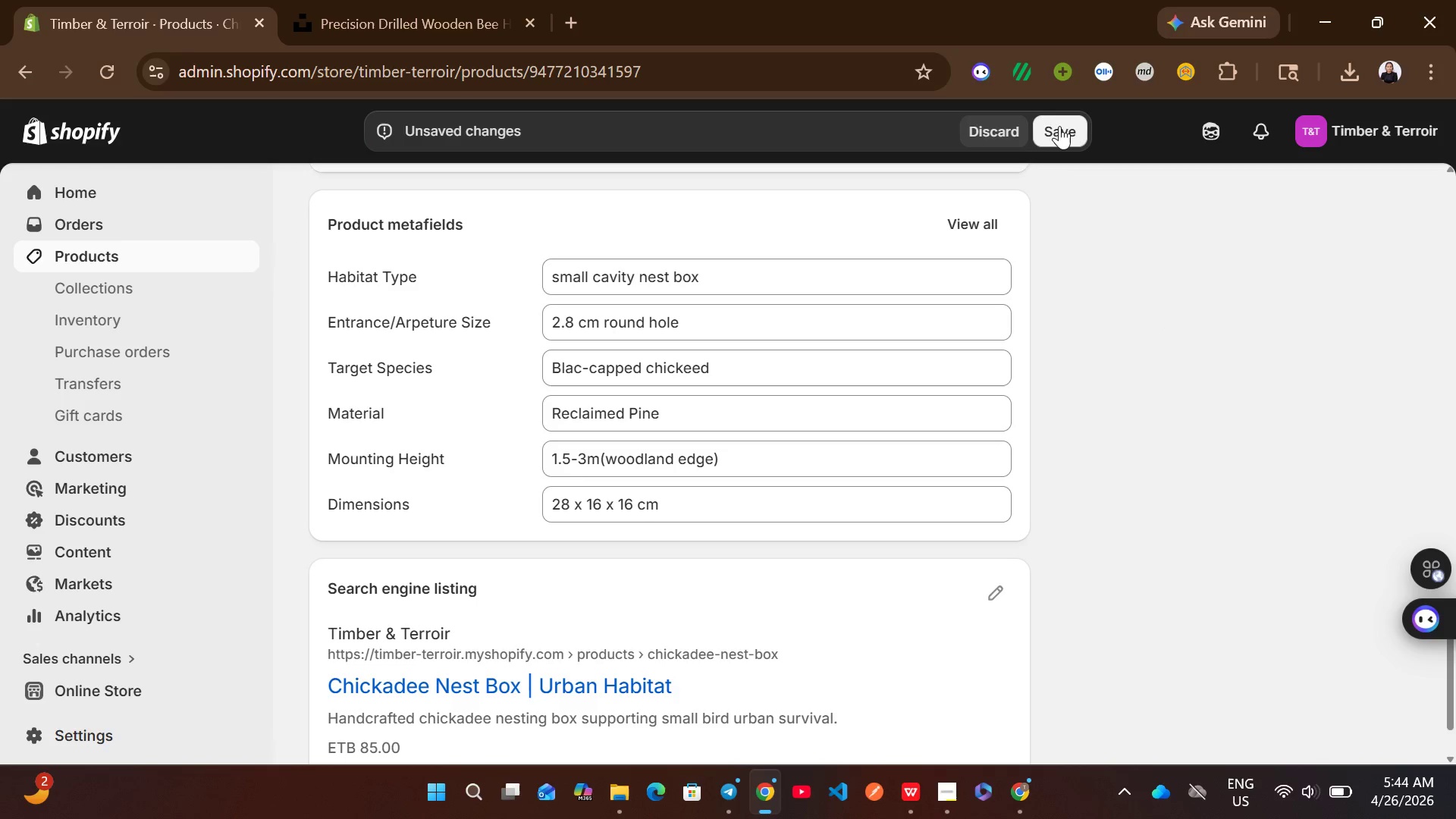 
left_click([1059, 126])
 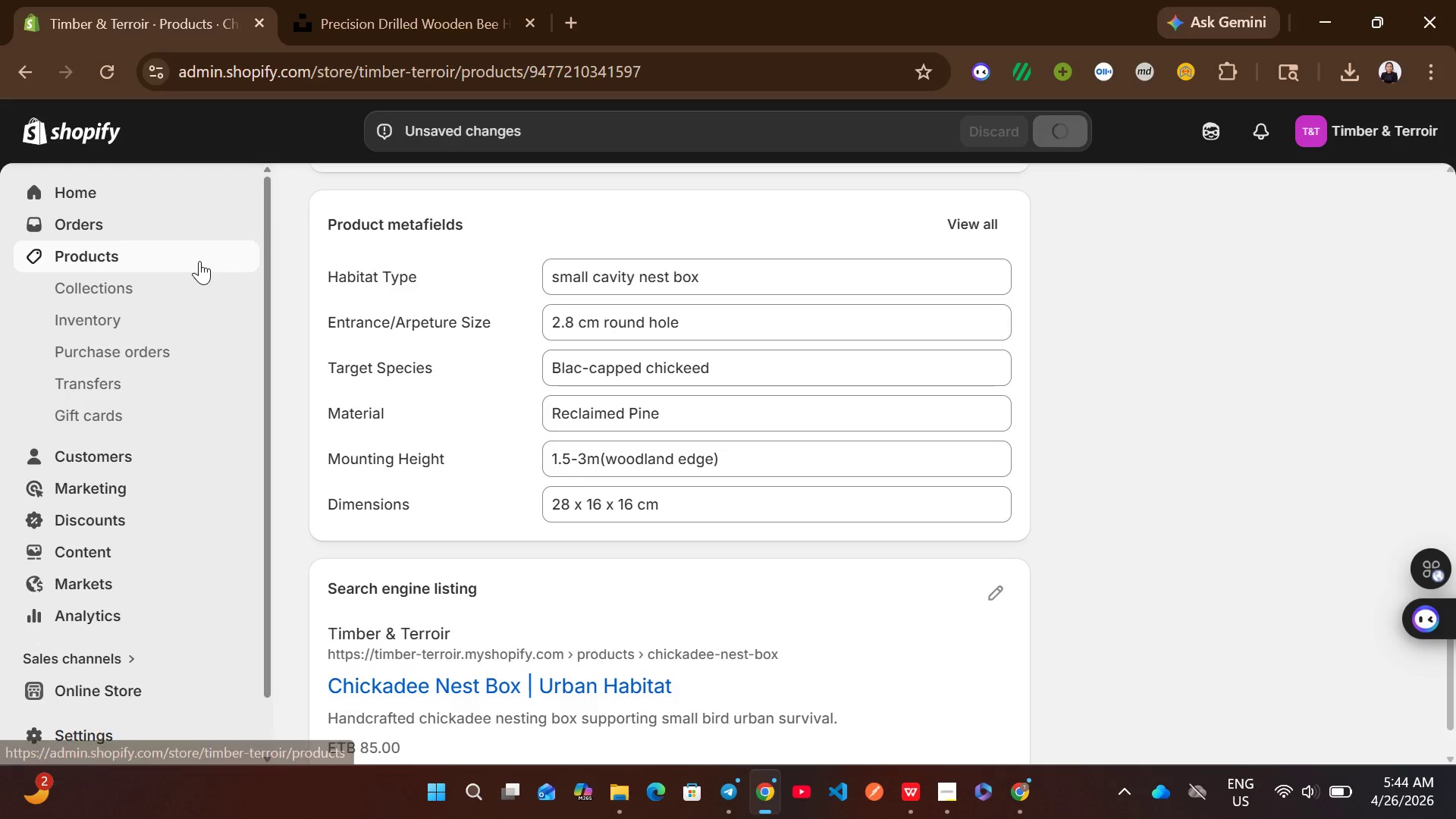 
wait(5.12)
 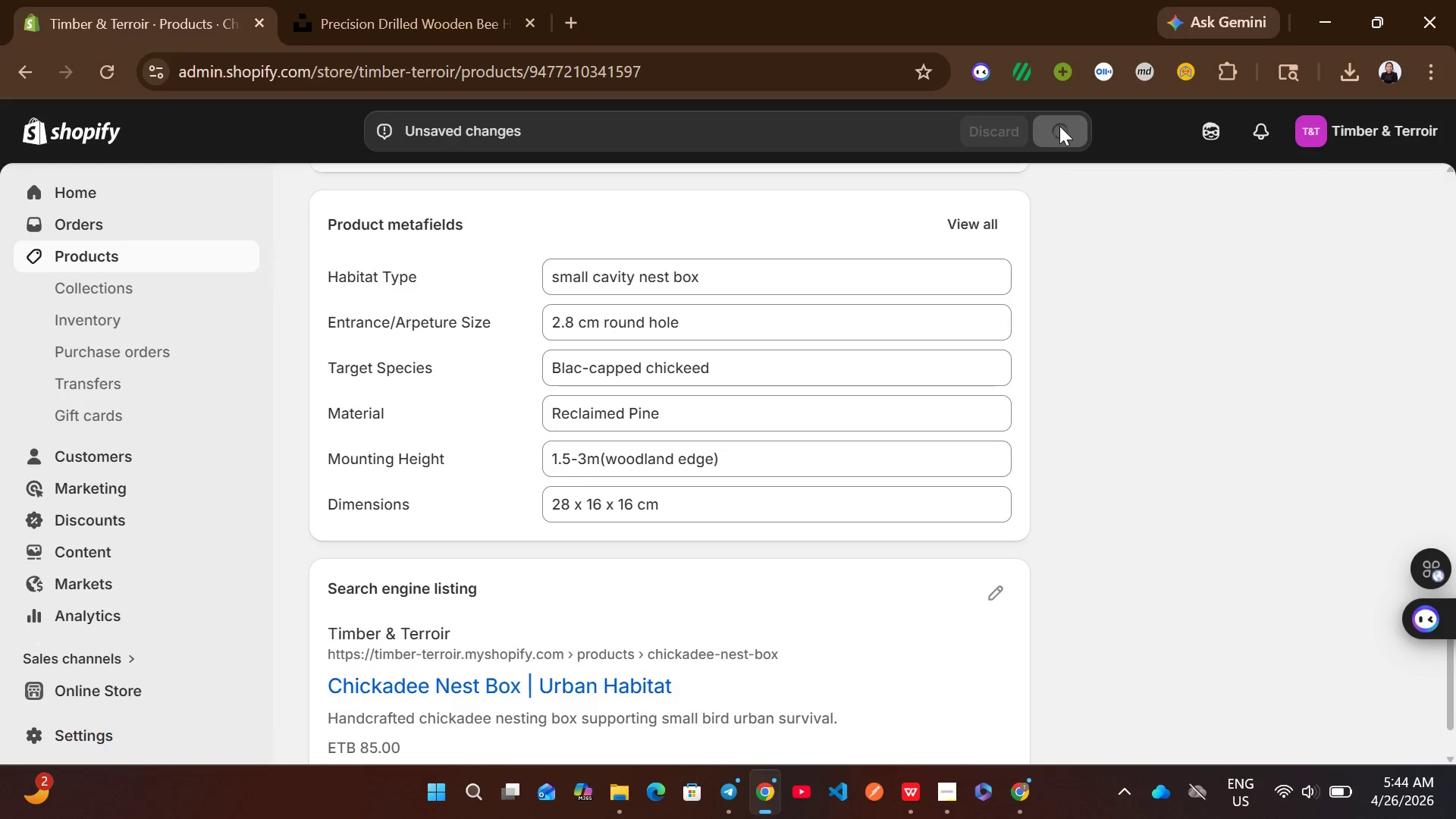 
left_click([199, 261])
 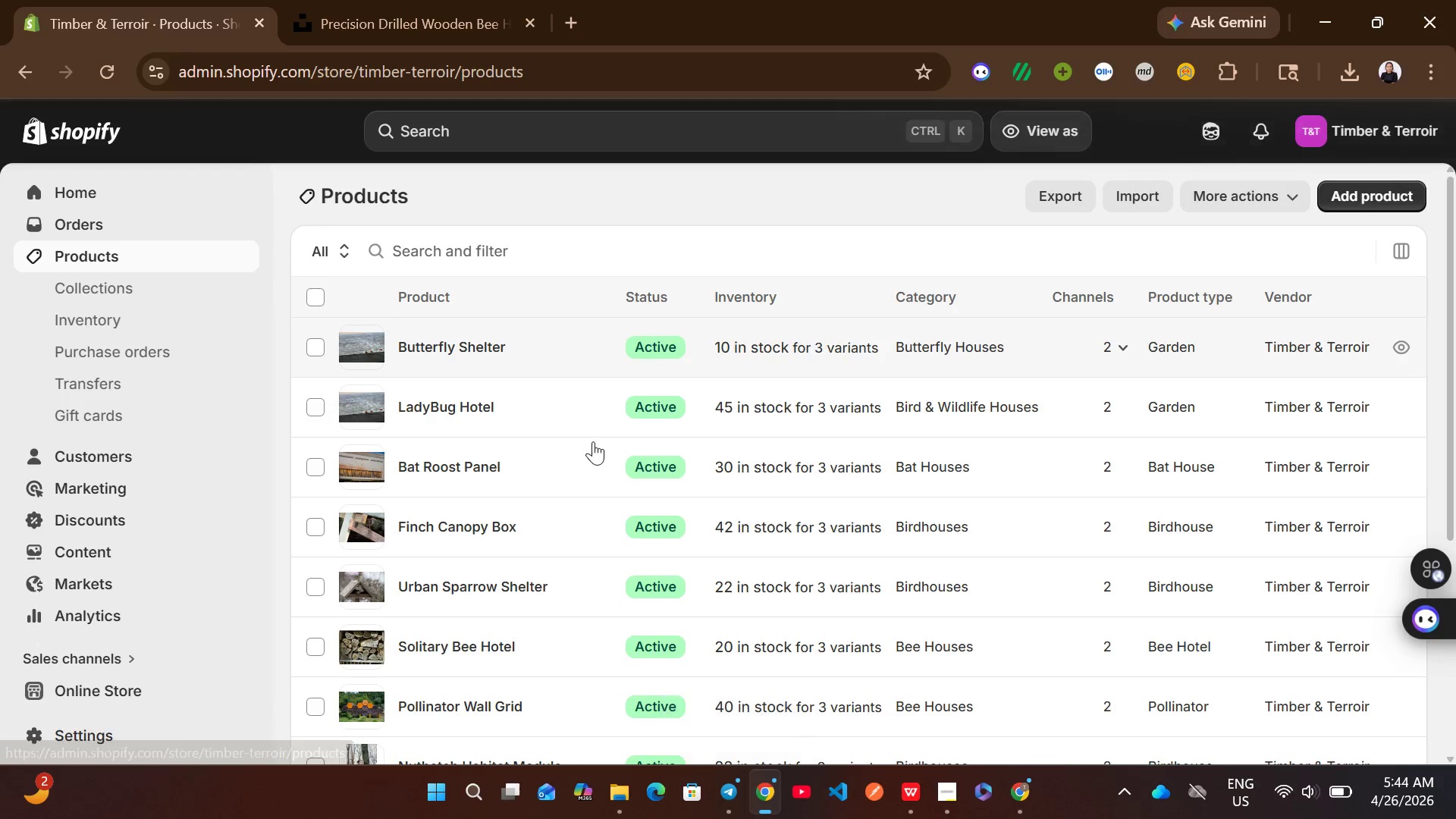 
wait(6.41)
 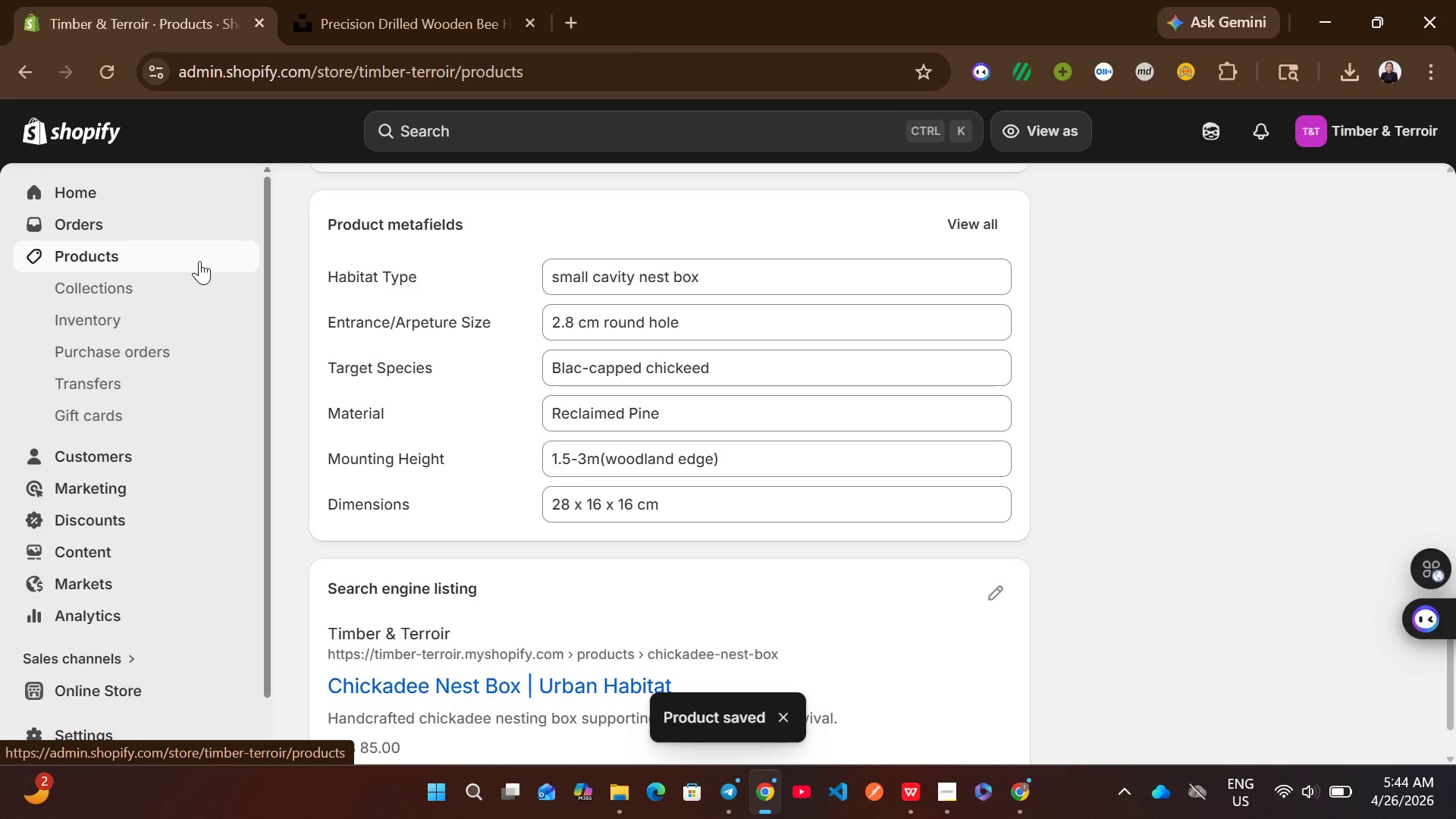 
left_click([544, 431])
 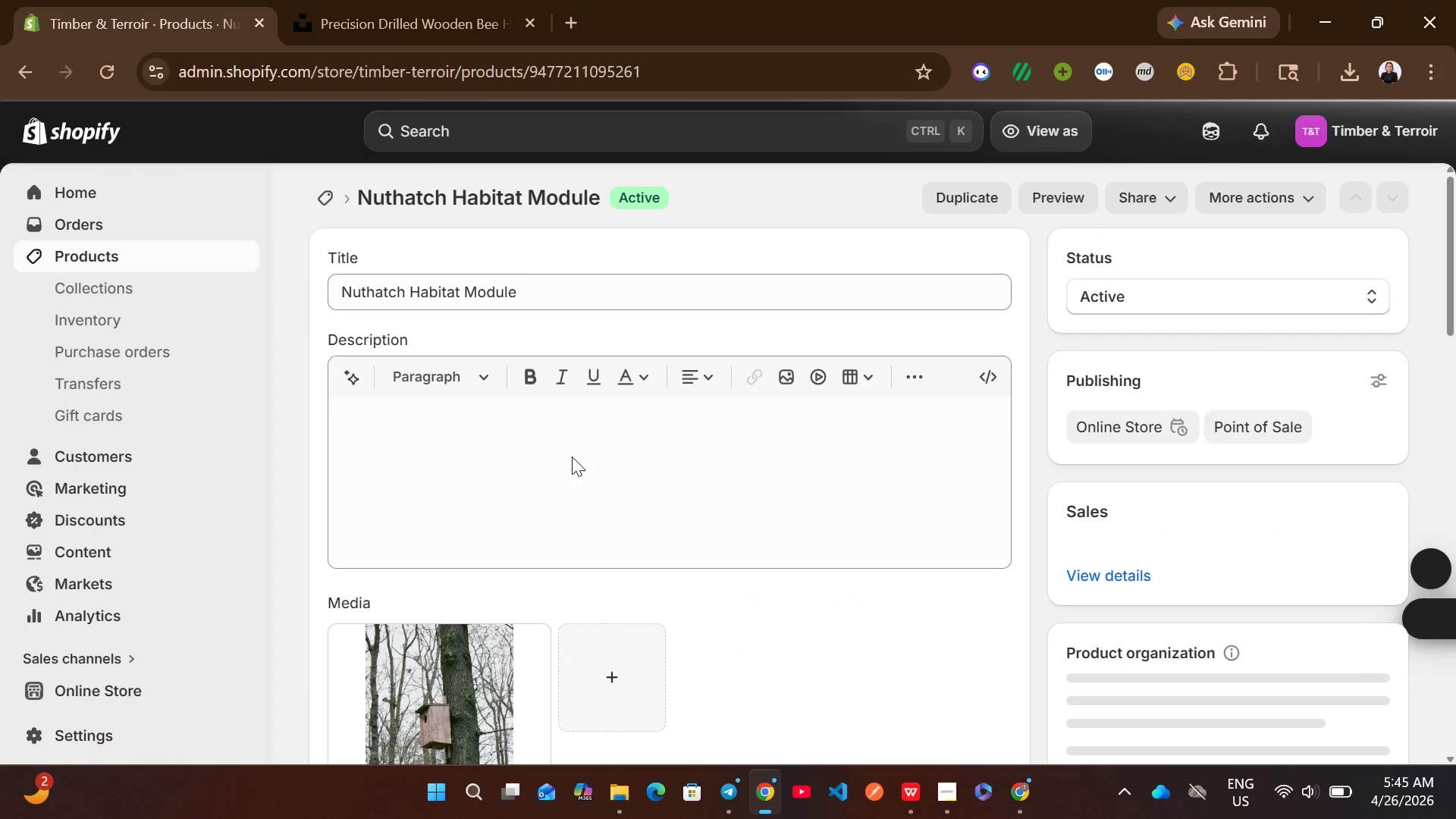 
mouse_move([764, 582])
 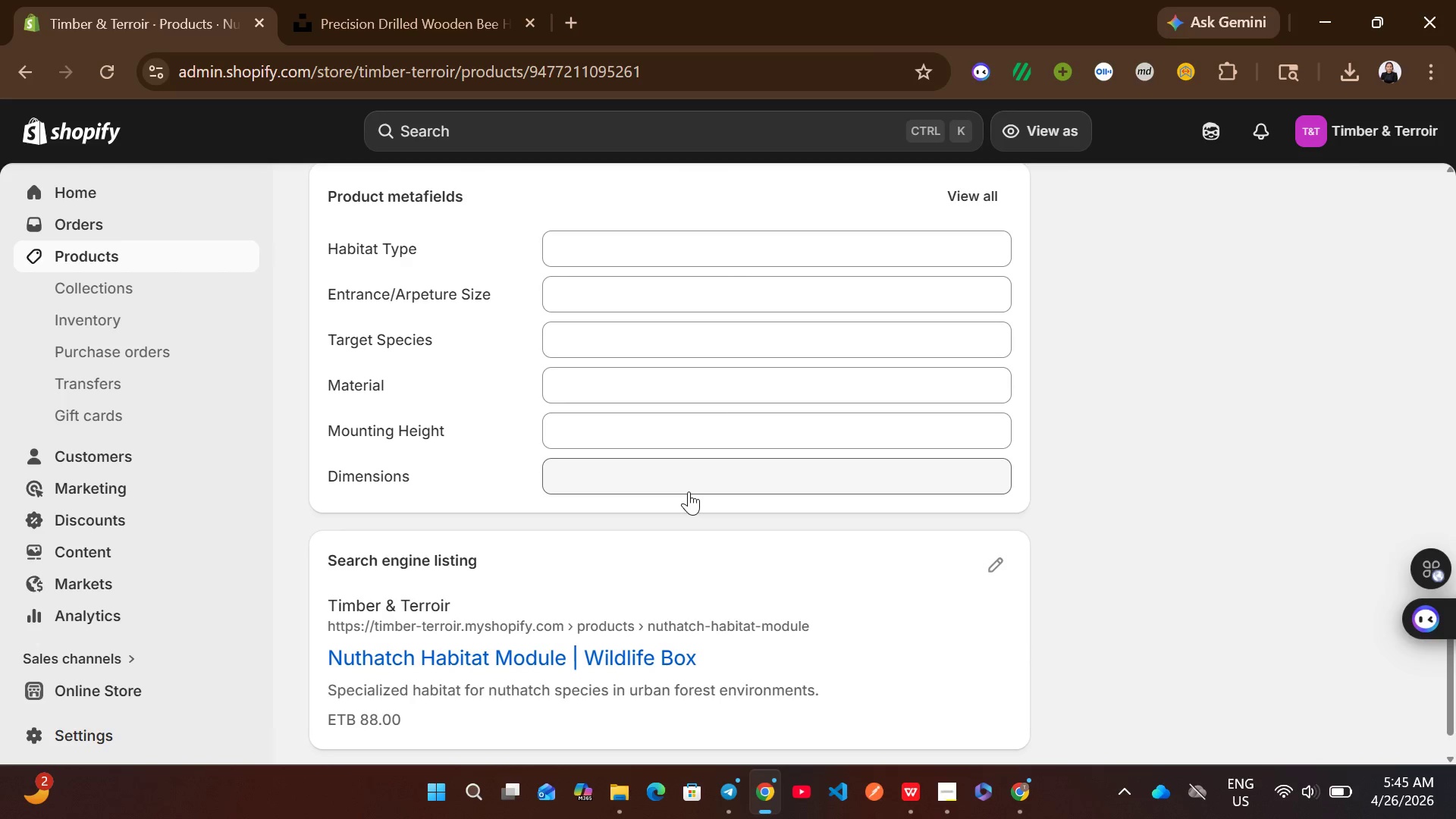 
left_click([689, 491])
 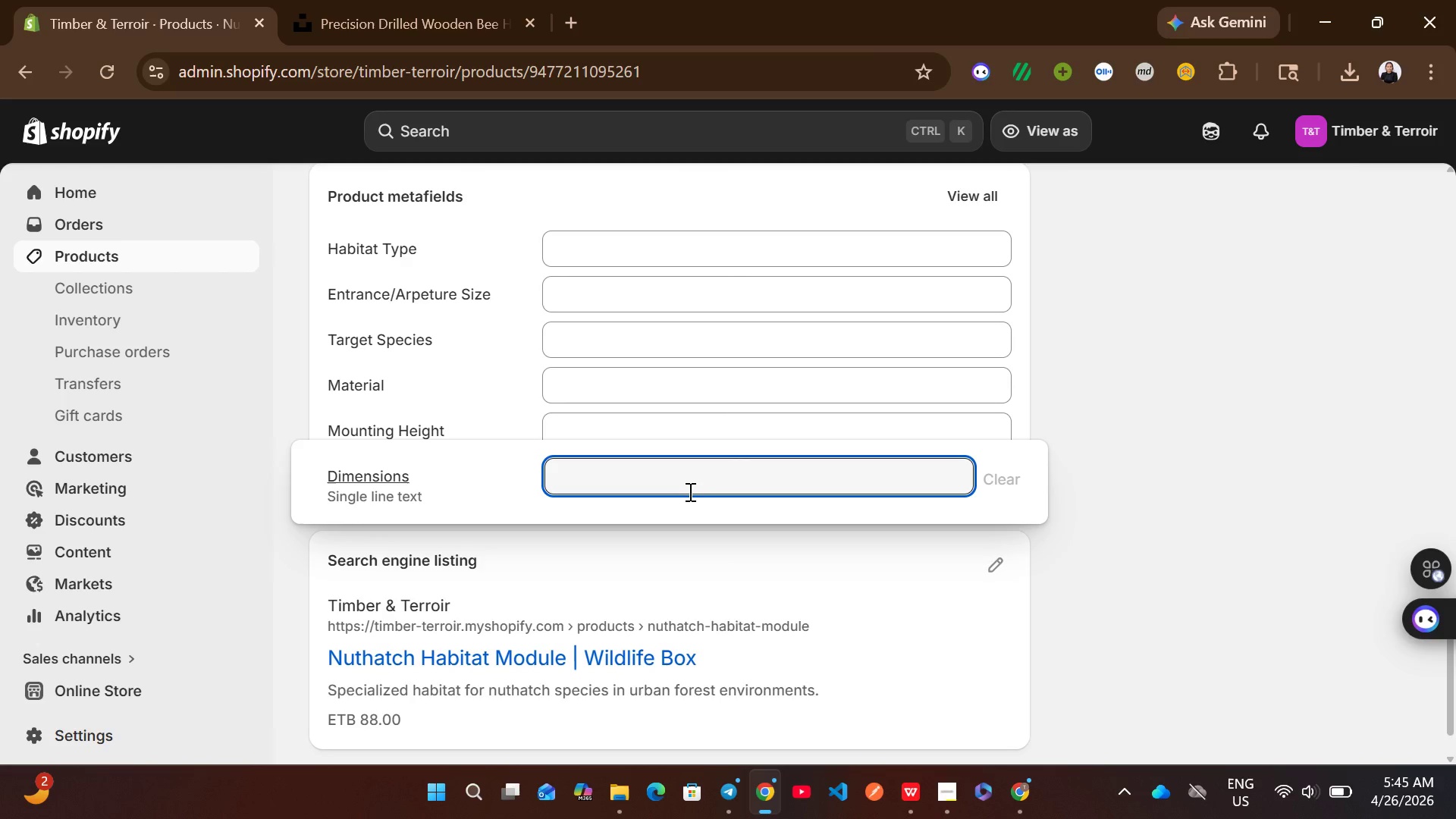 
wait(5.22)
 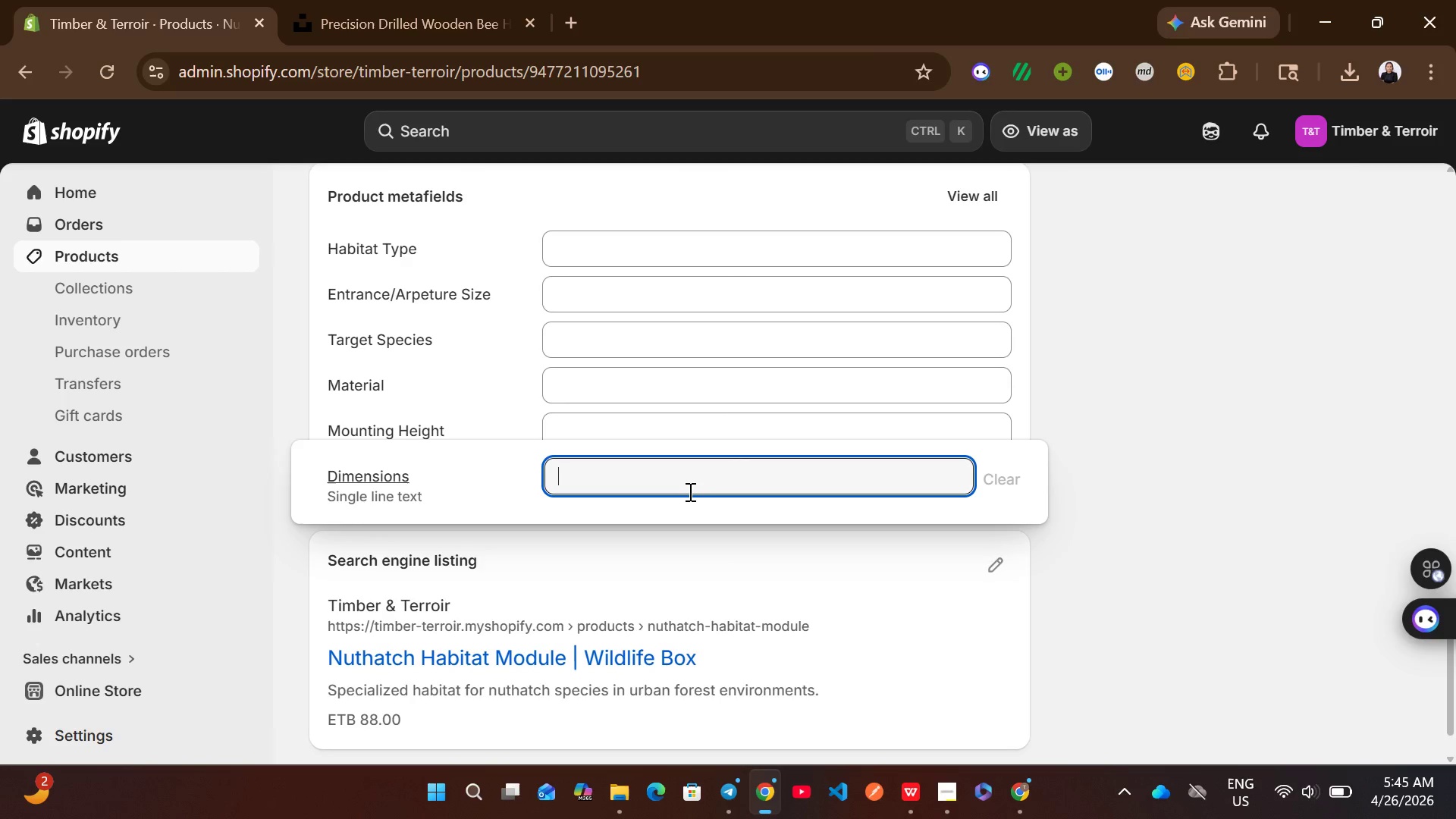 
type(25 x 15 )
 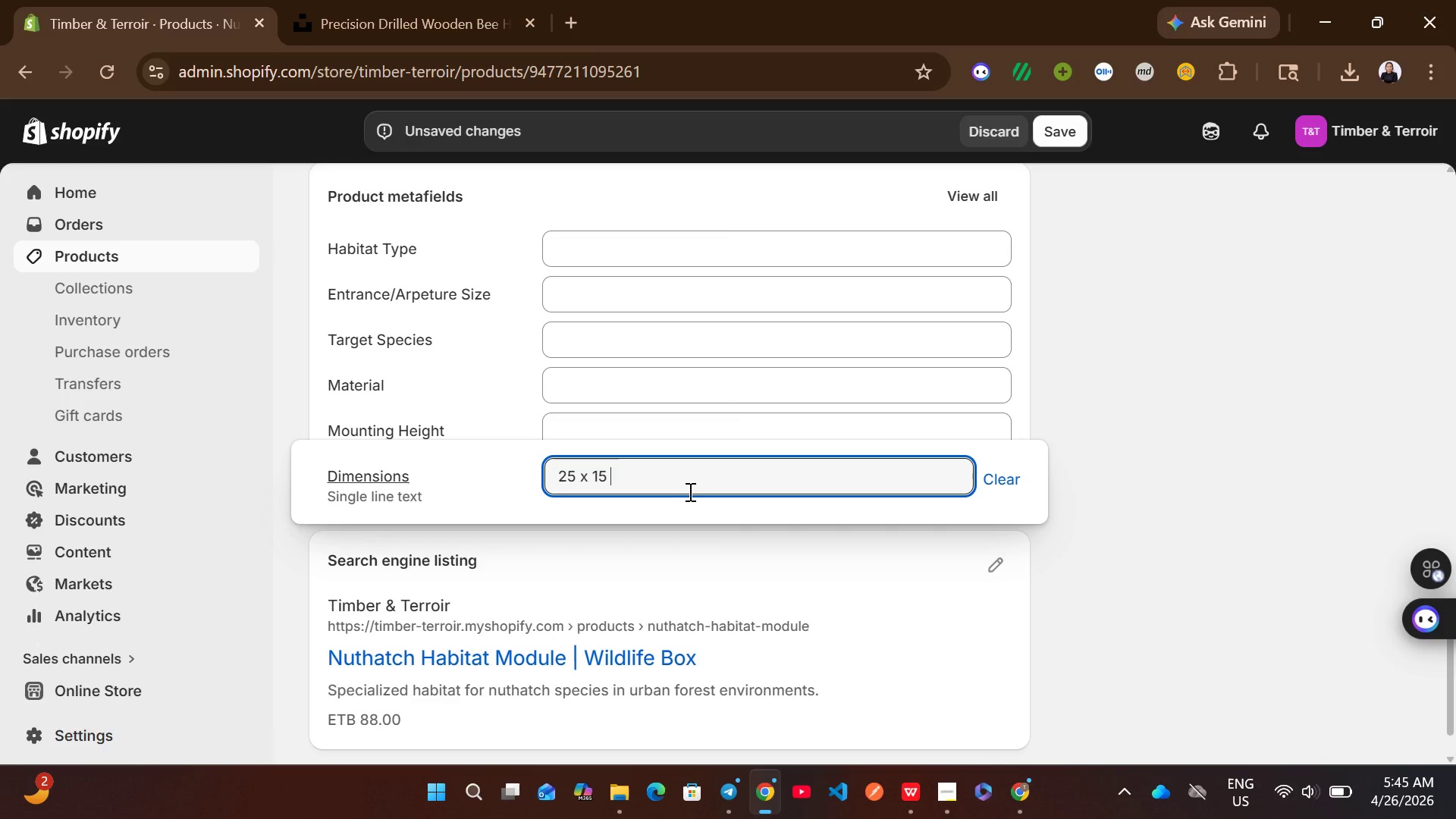 
type(x 15)
 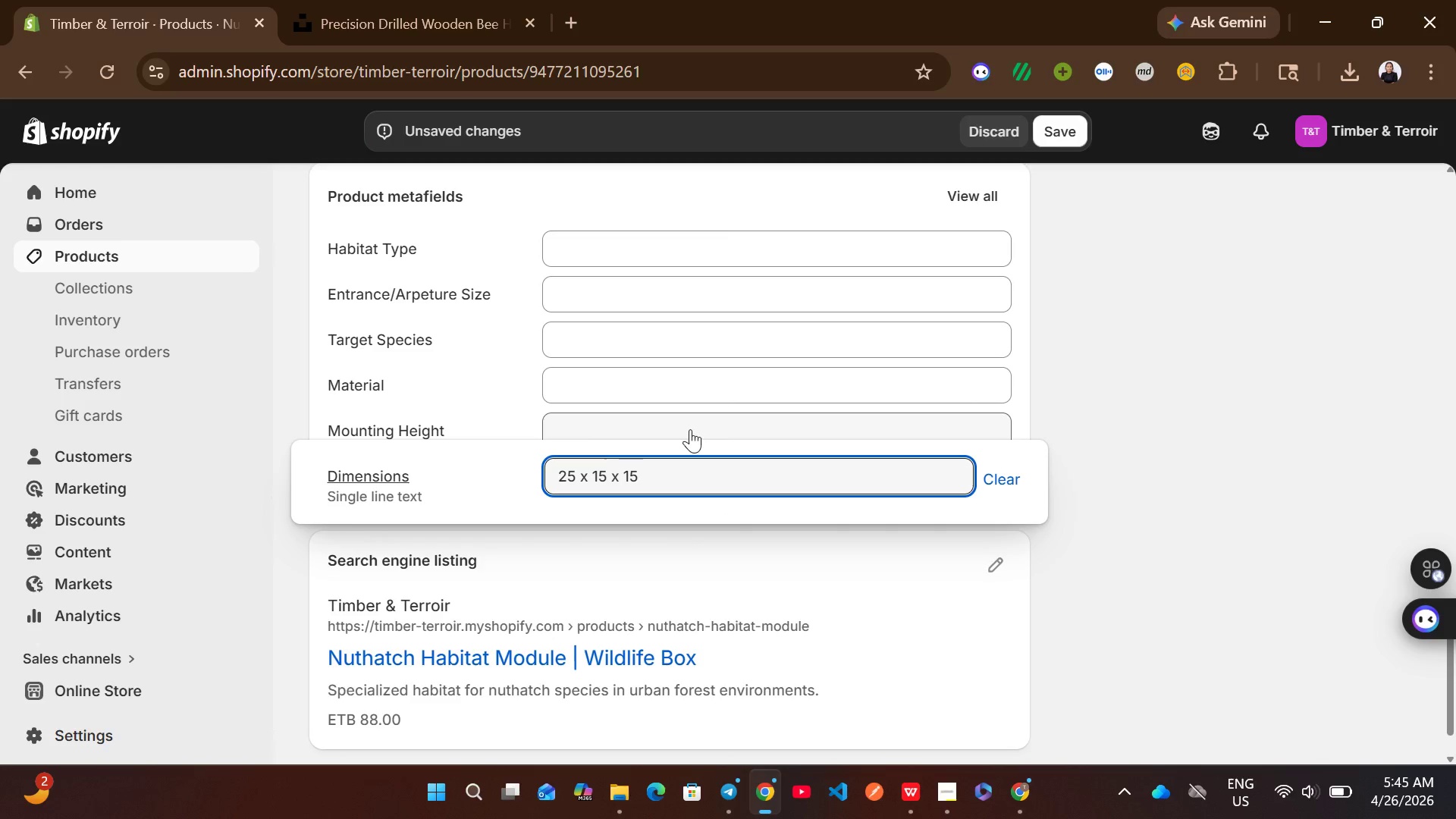 
left_click([1085, 429])
 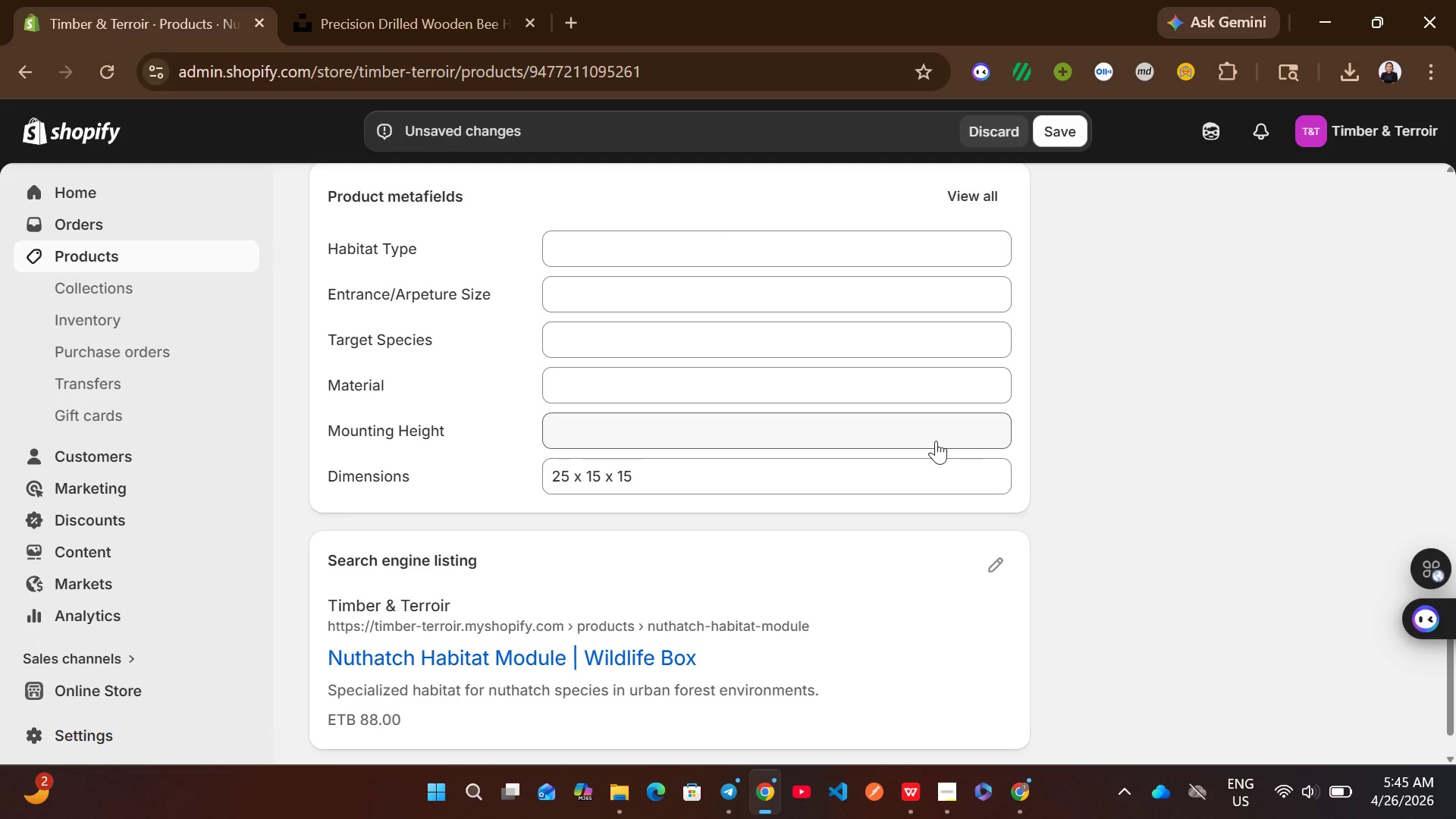 
left_click([936, 441])
 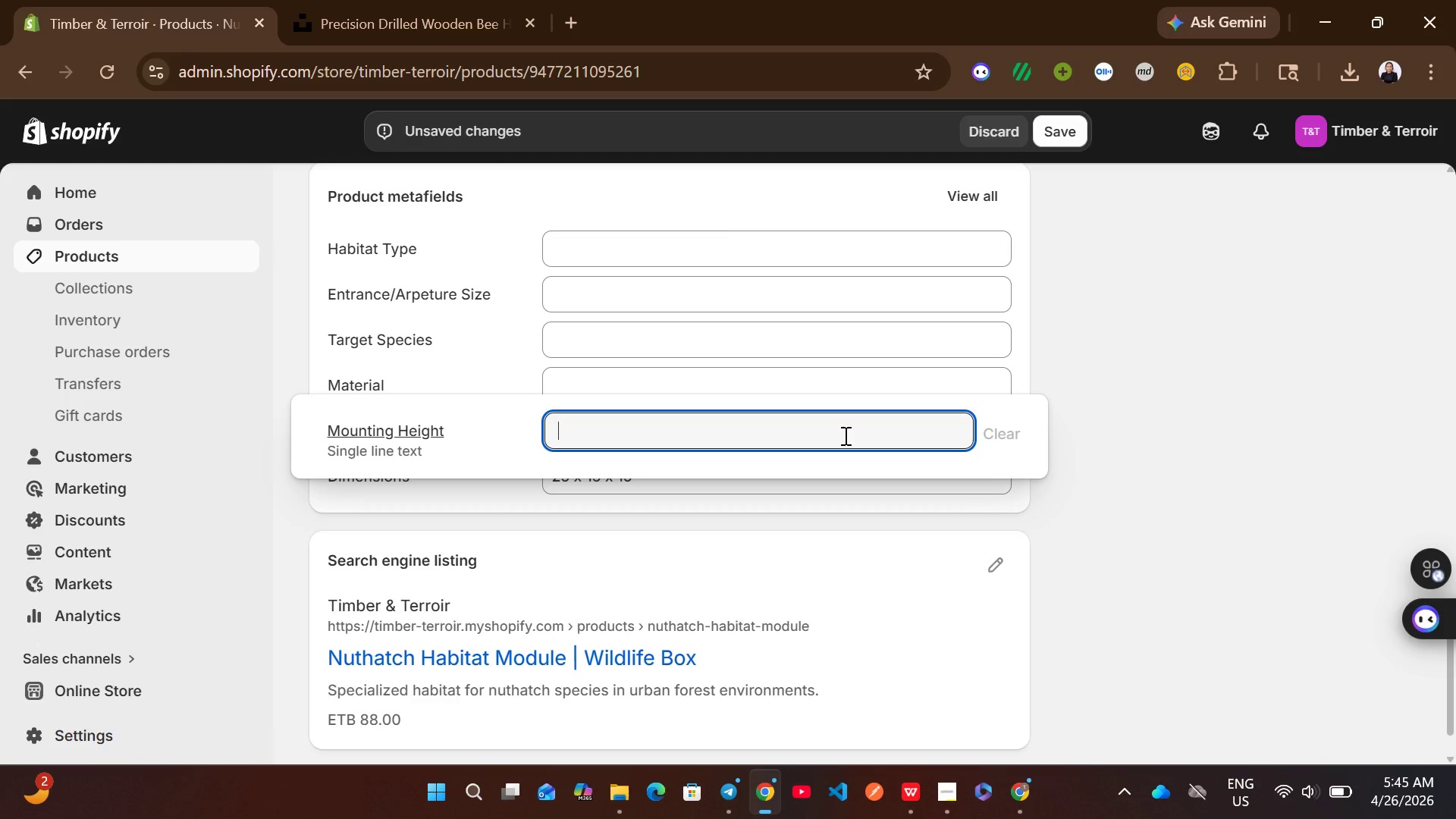 
type(2-4 cm )
key(Backspace)
type((tree trunk mounting))
 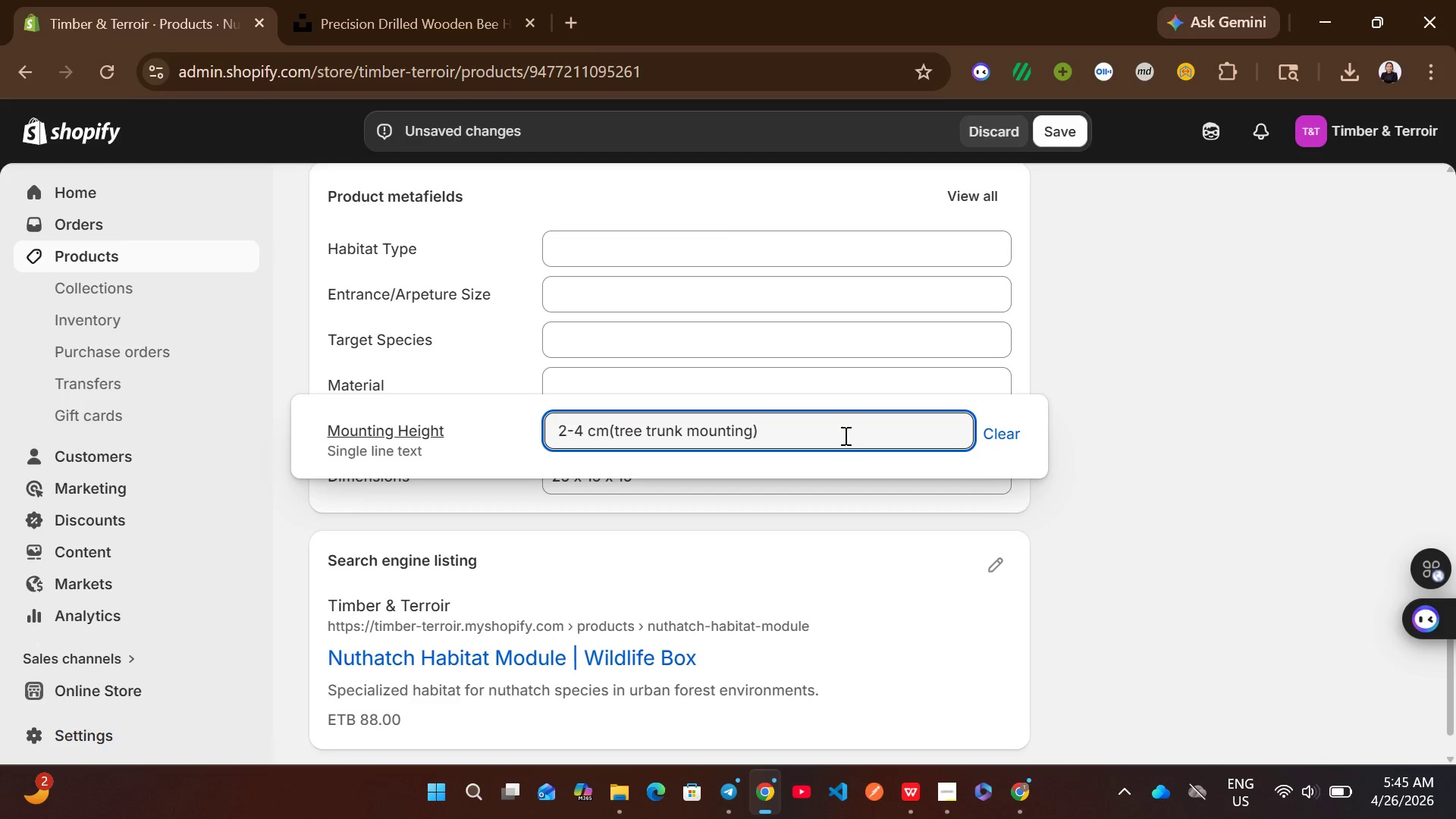 
left_click([799, 372])
 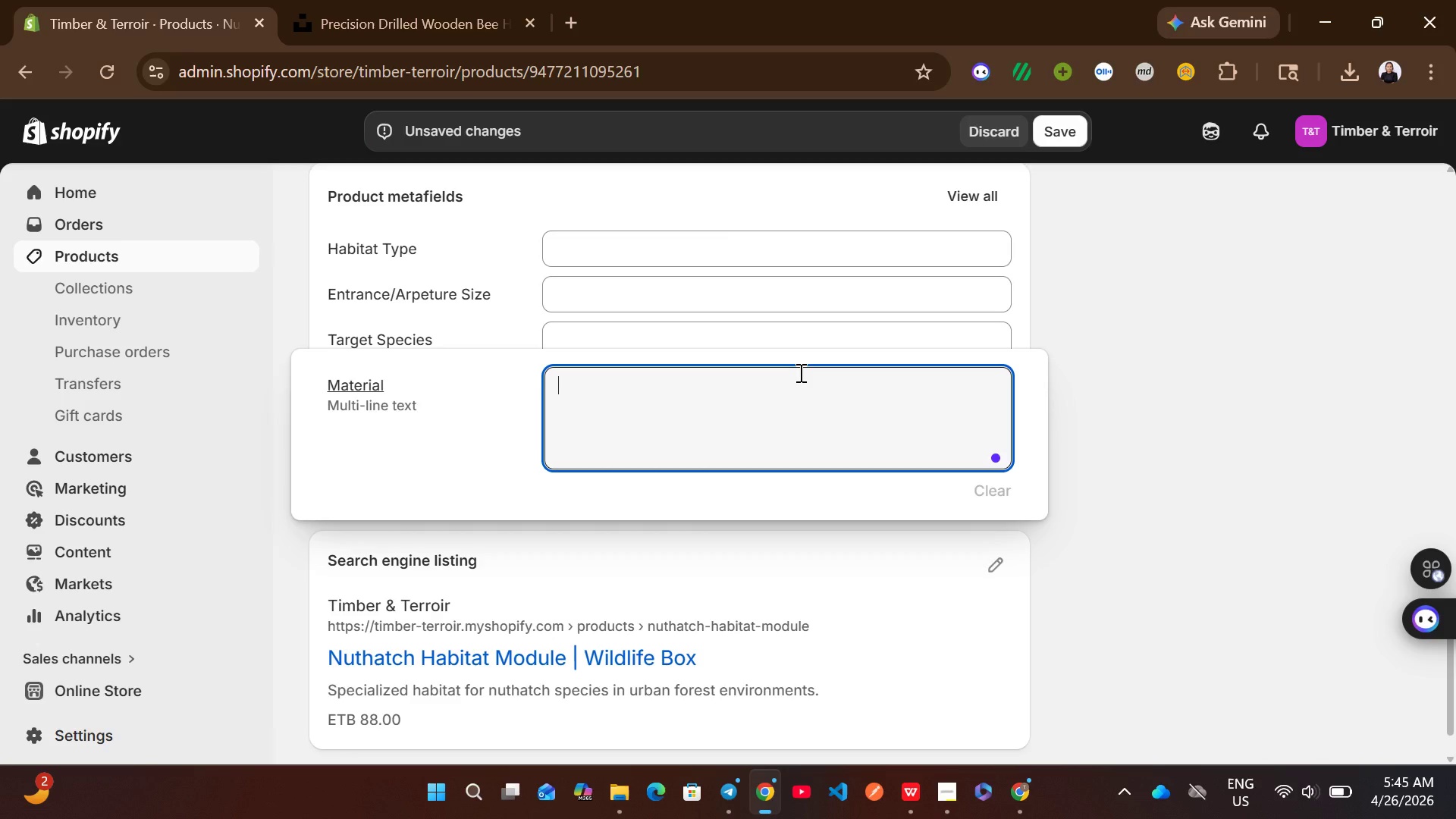 
wait(5.69)
 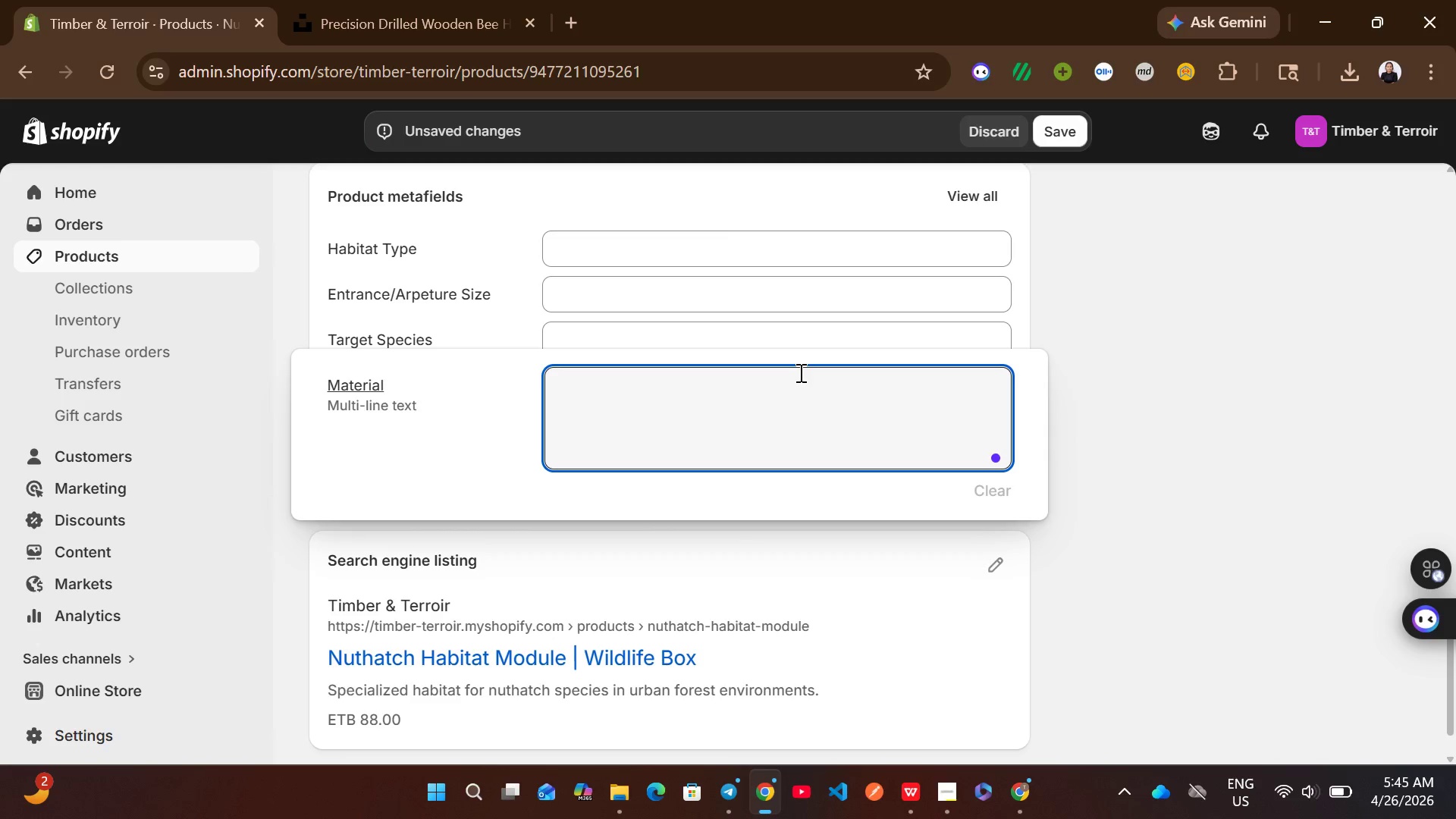 
type(Recls)
key(Backspace)
type(aimed Ash/ Beech)
 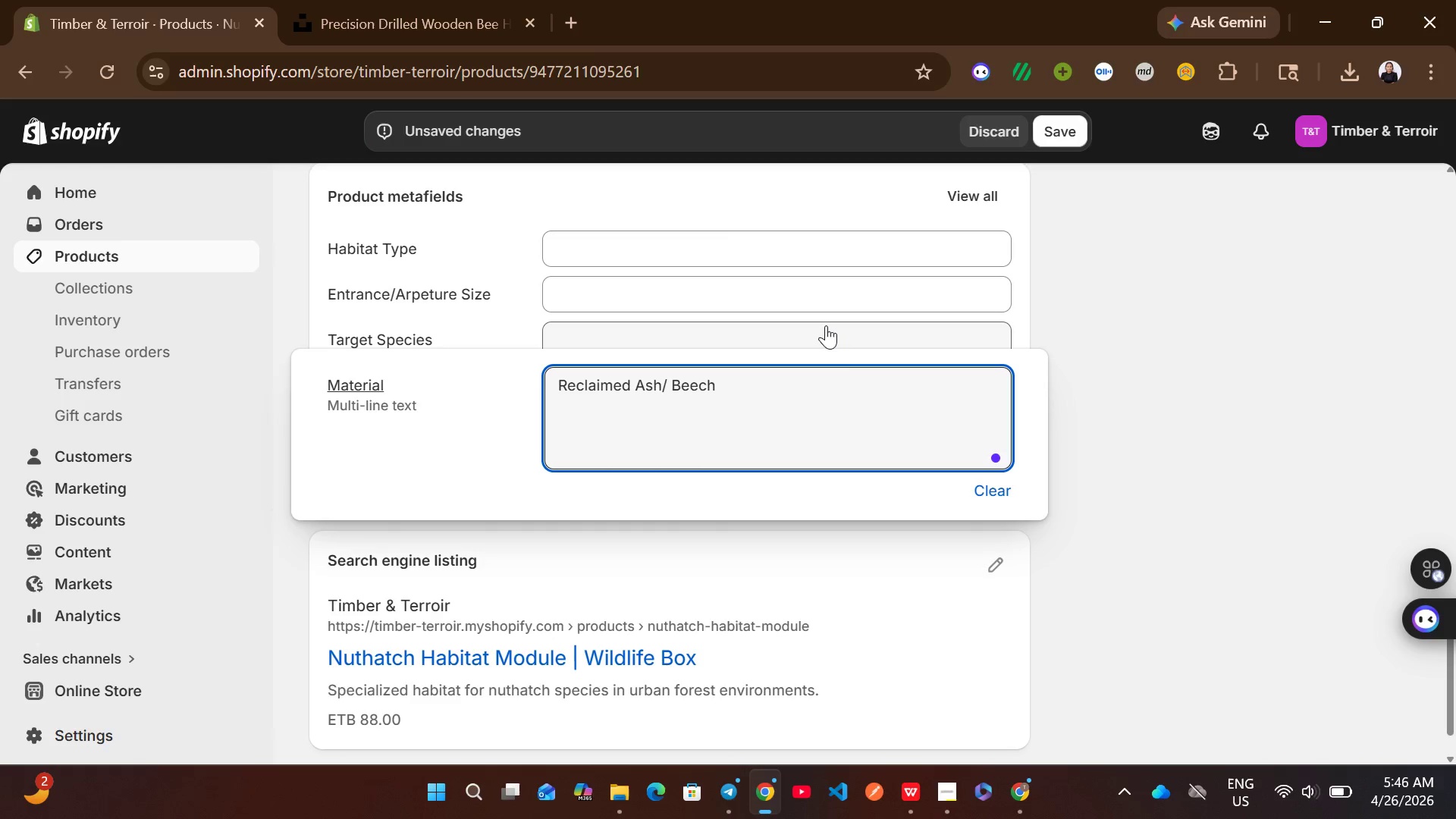 
left_click([826, 325])
 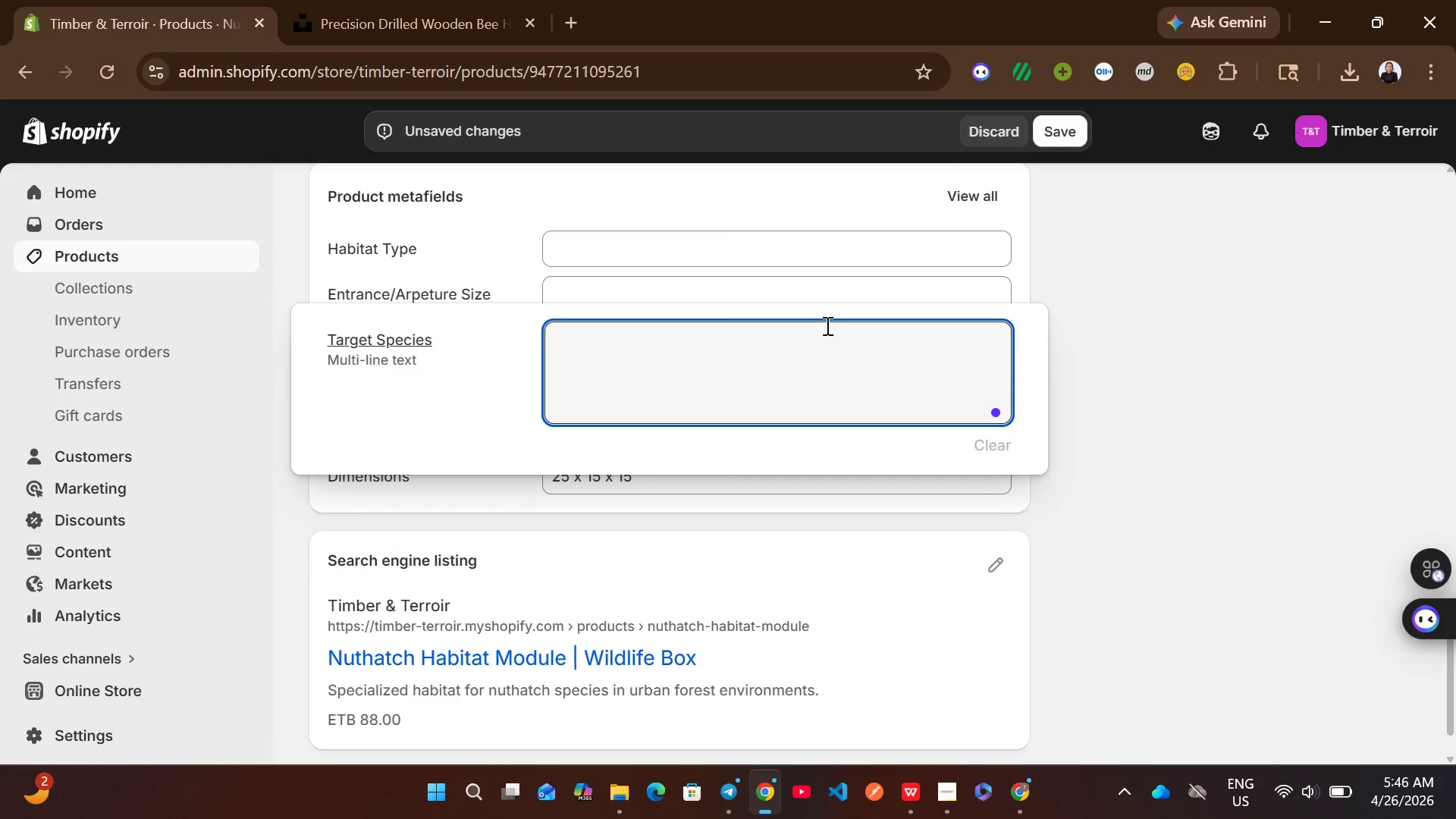 
wait(5.7)
 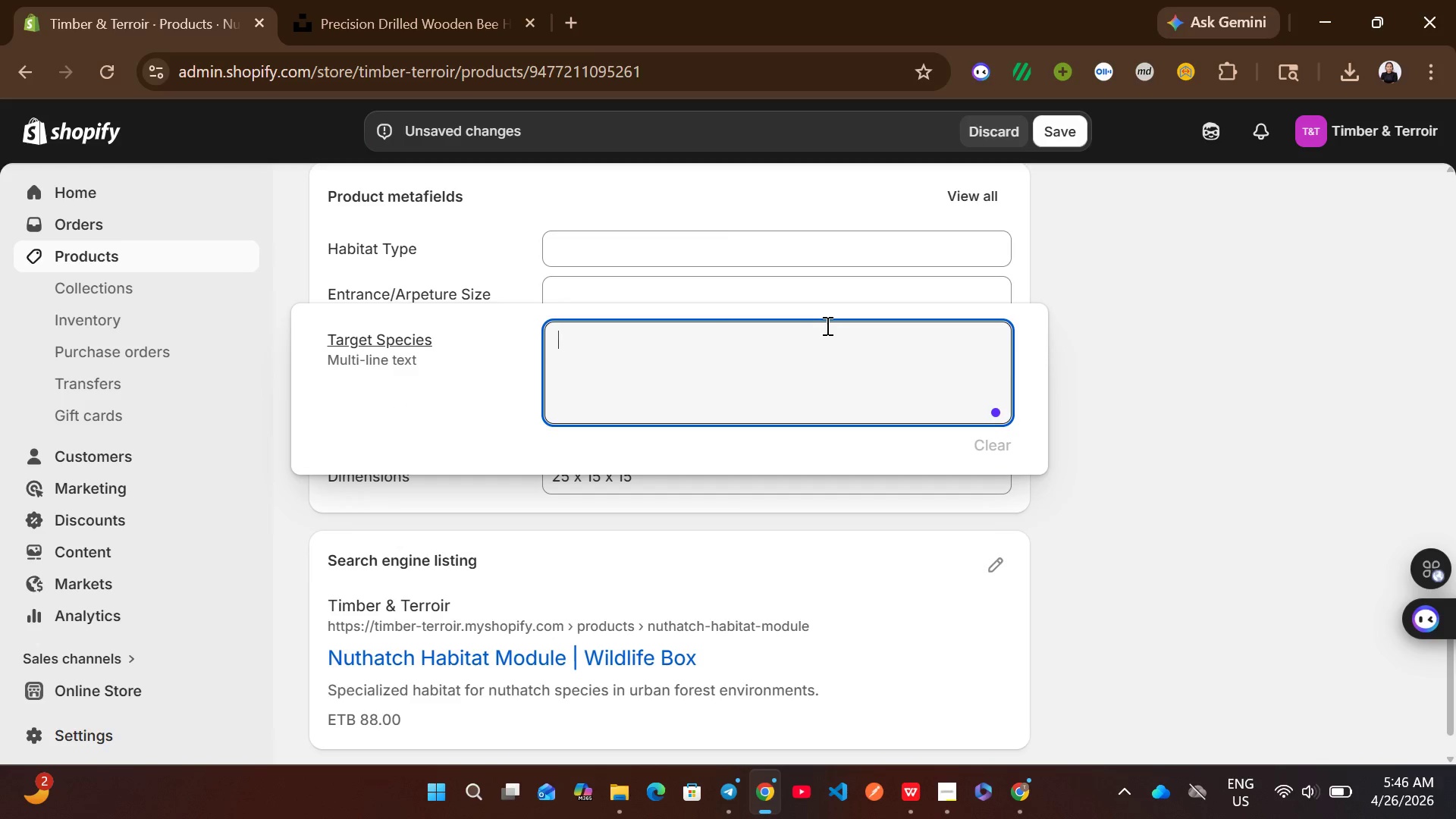 
type(Nuthatch)
 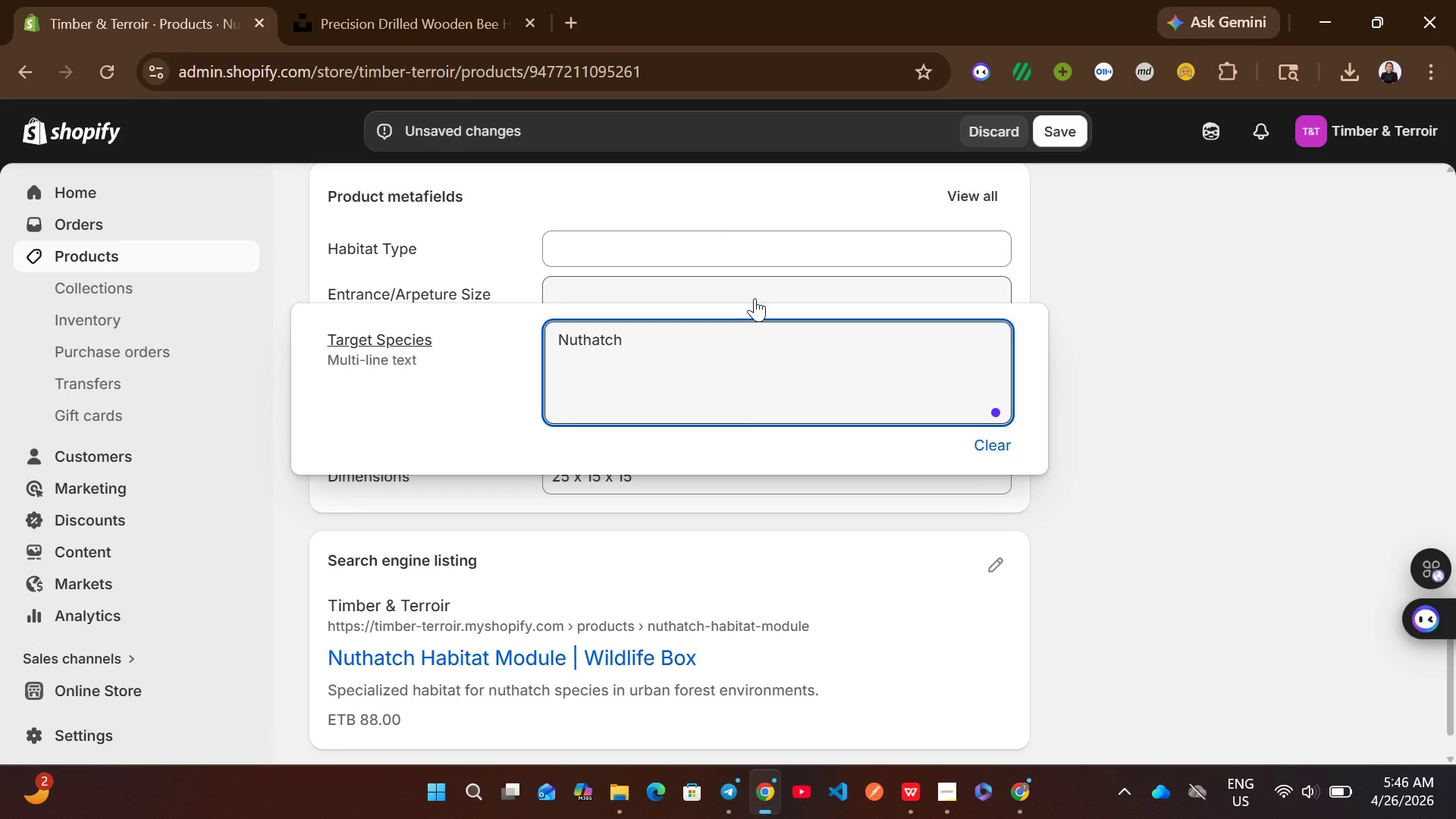 
left_click([755, 298])
 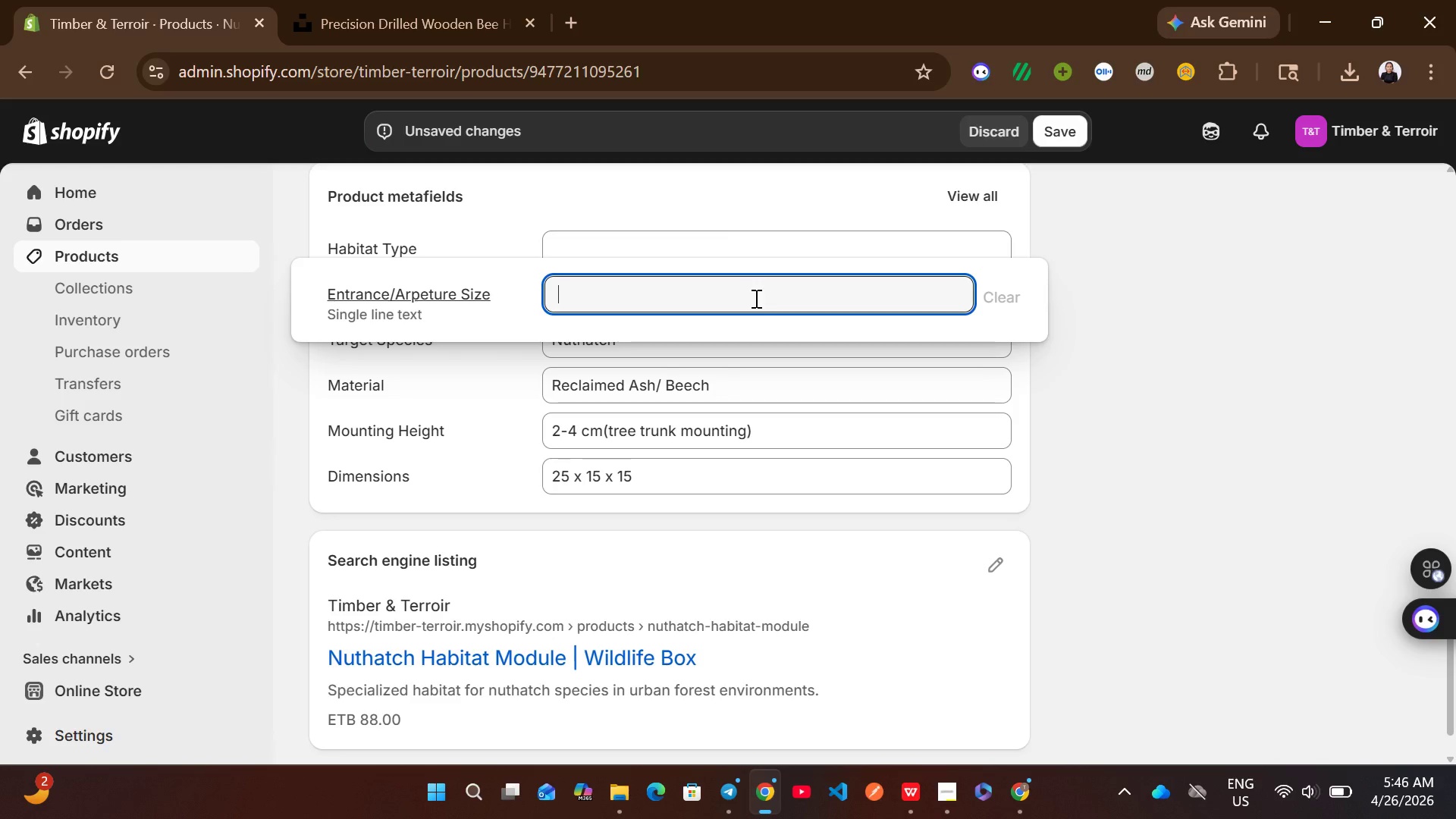 
wait(5.19)
 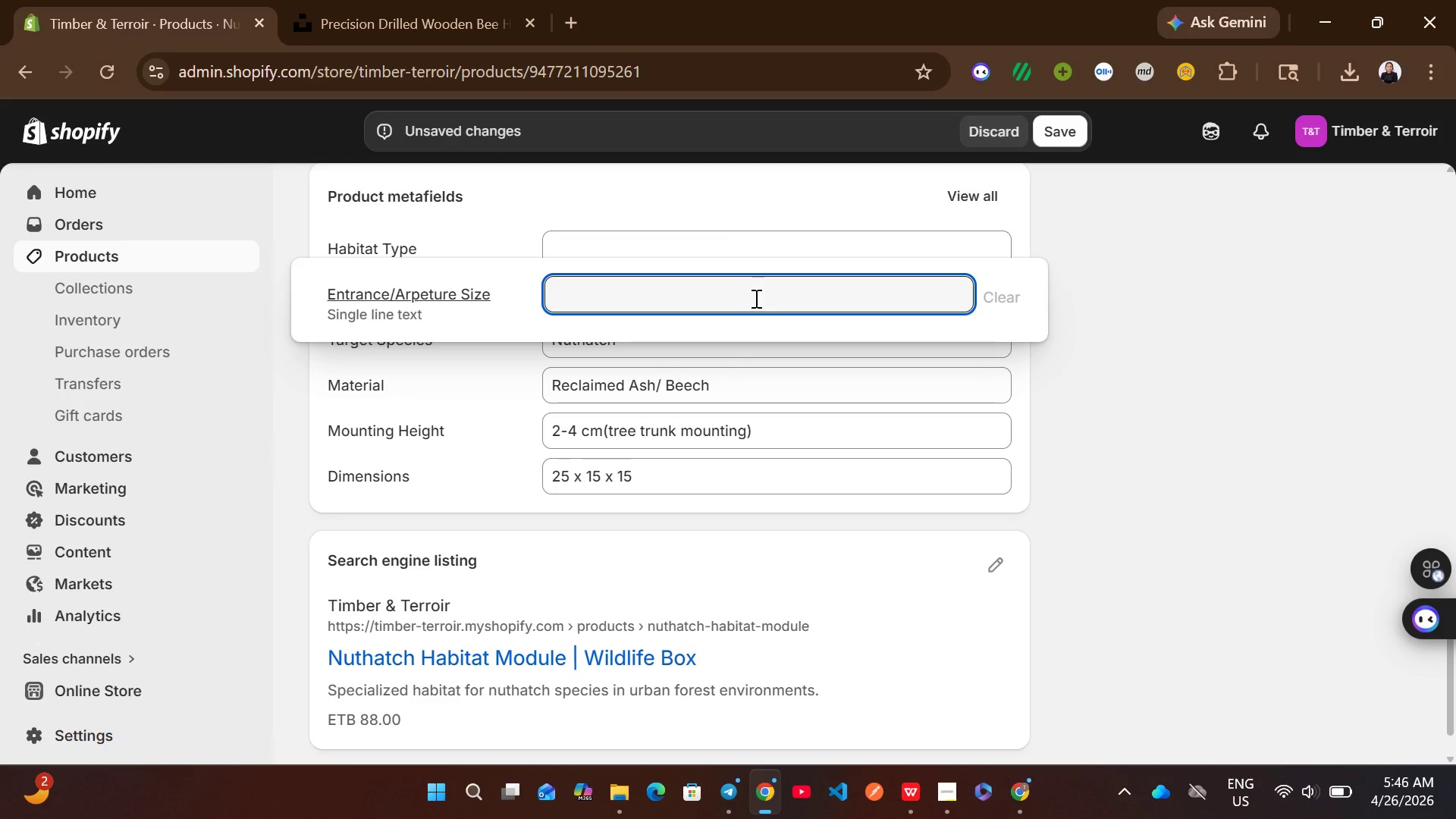 
type(around 3.2 cm redu)
key(Backspace)
type(uced opening)
 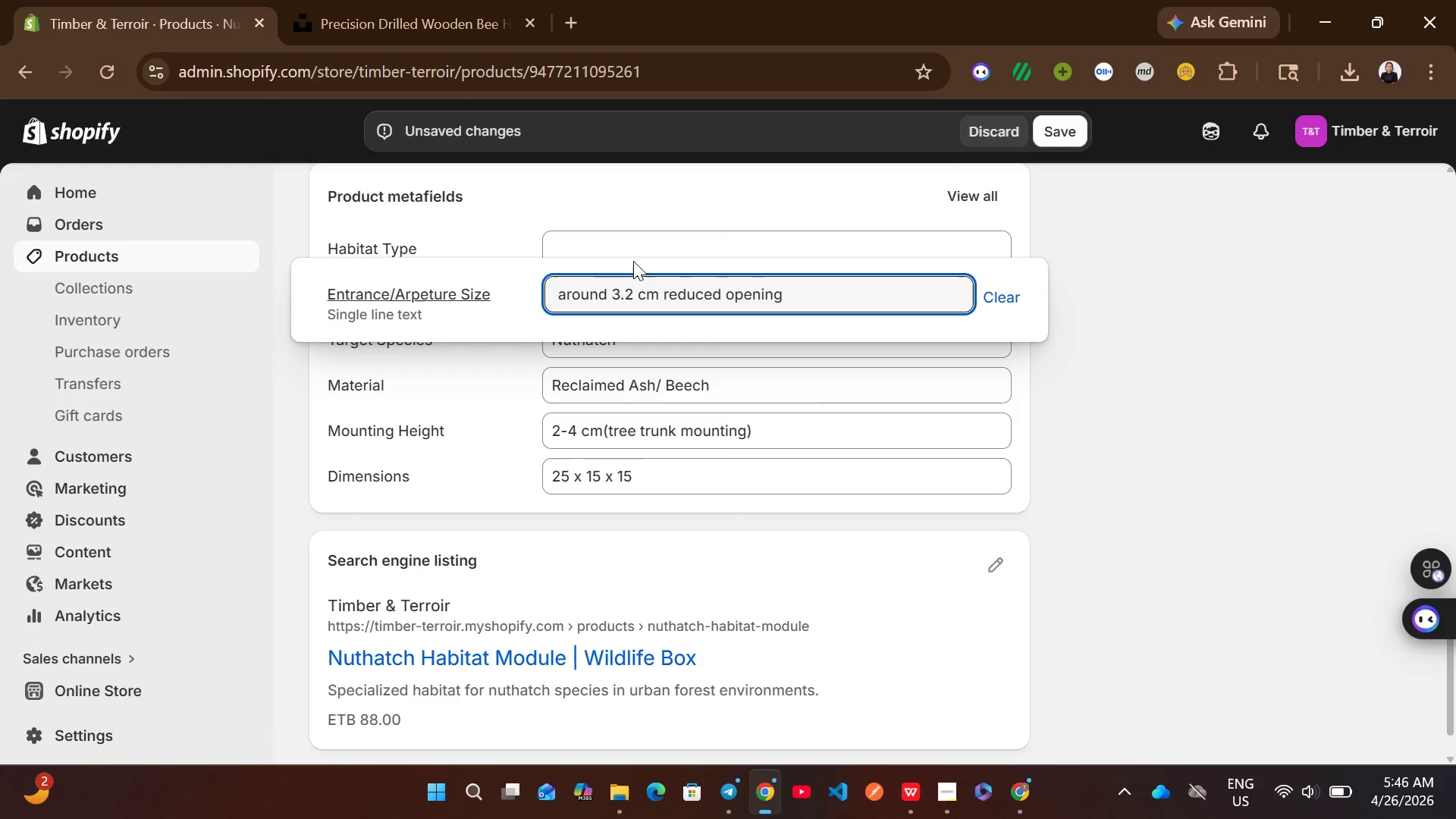 
left_click([624, 252])
 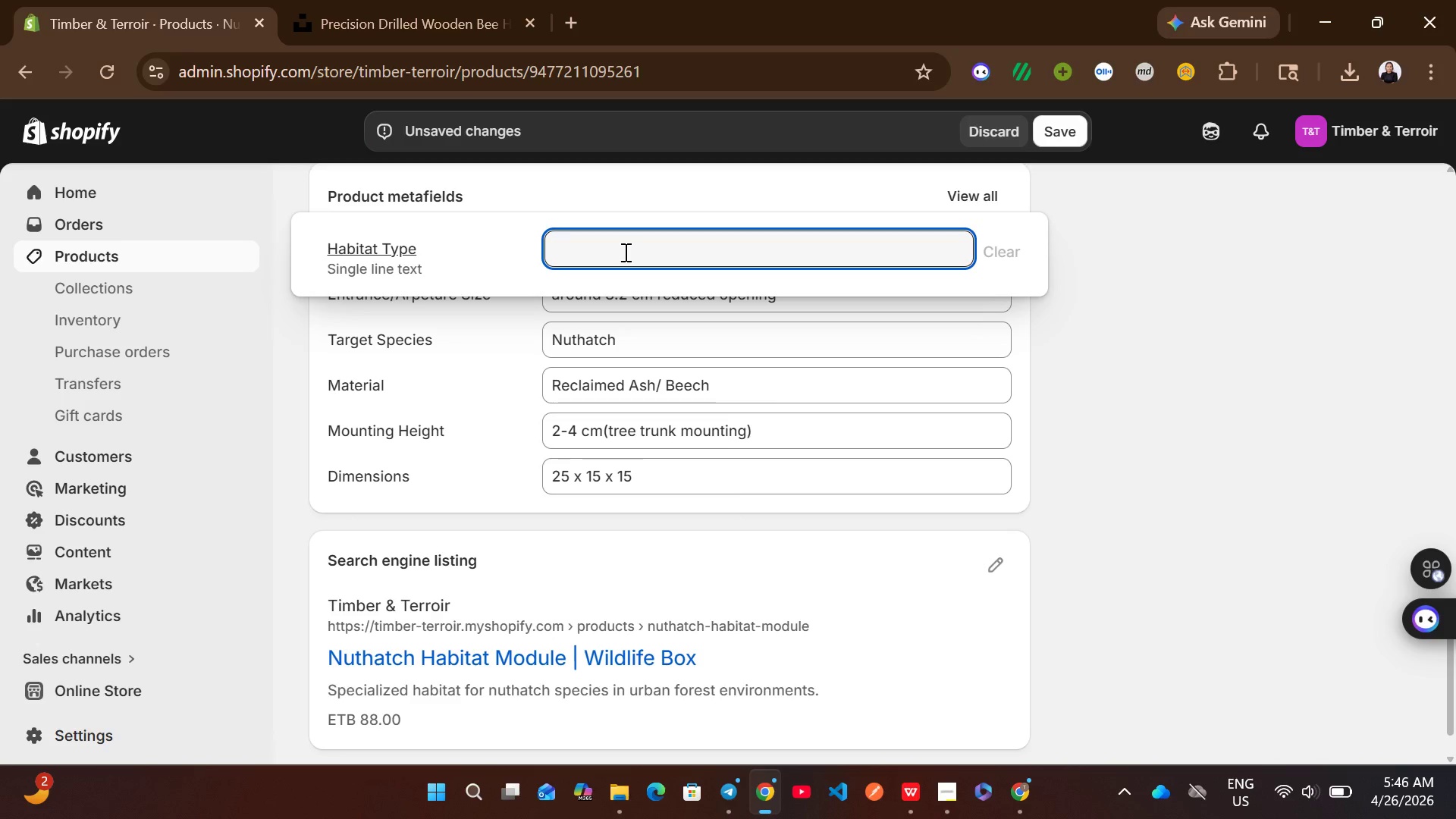 
wait(5.25)
 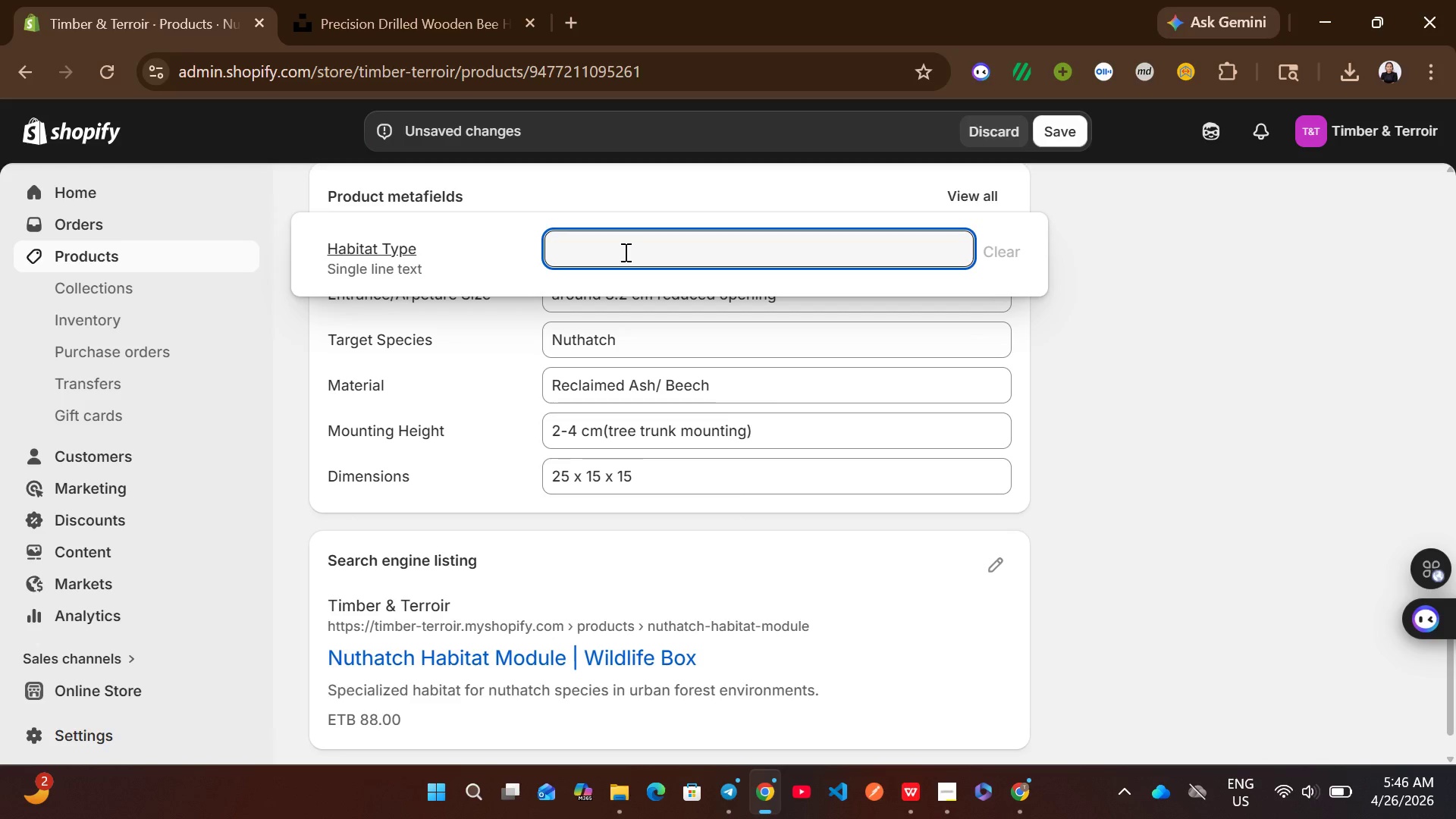 
type(vertical cavity nesting box)
 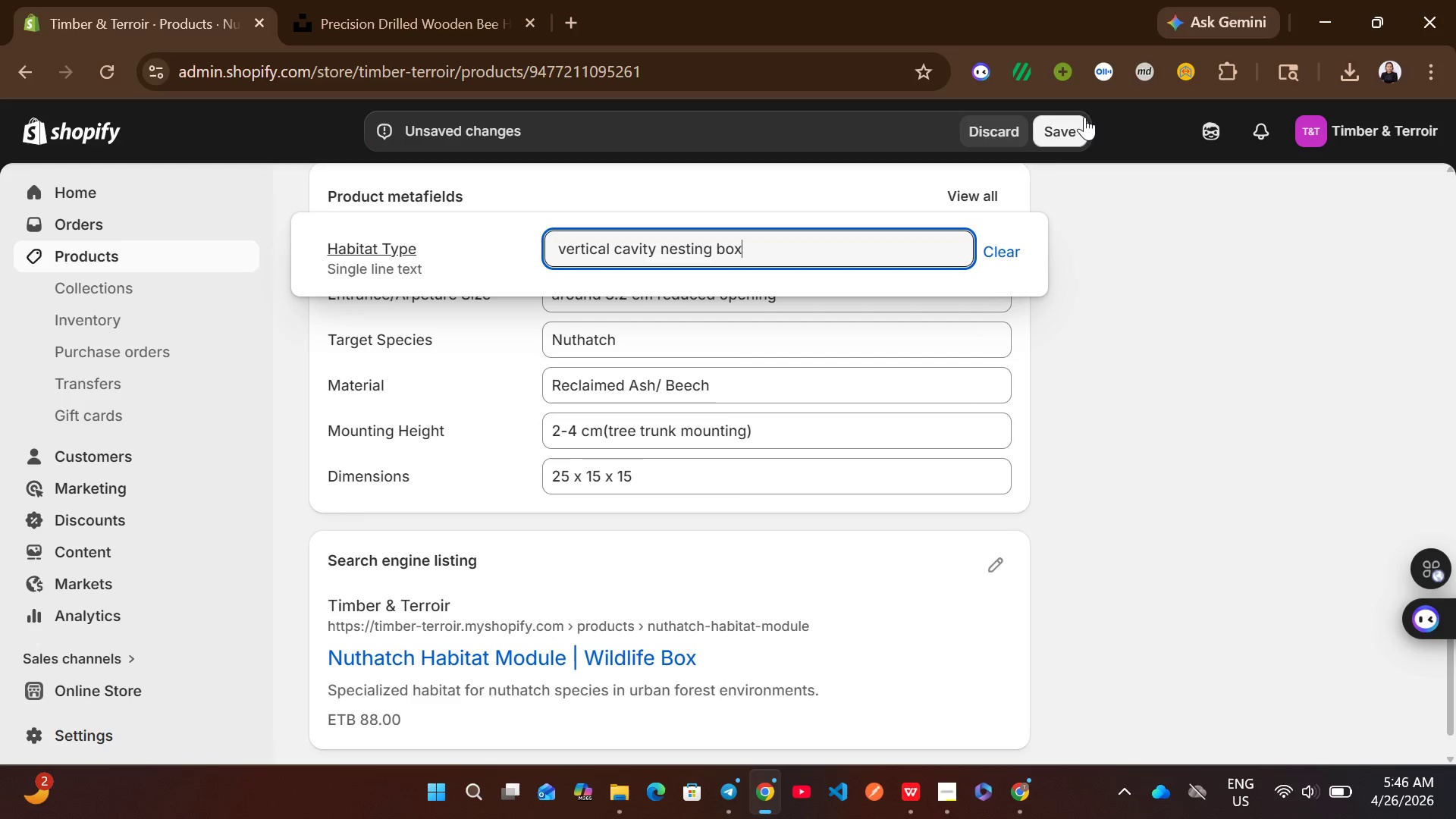 
left_click([1073, 129])
 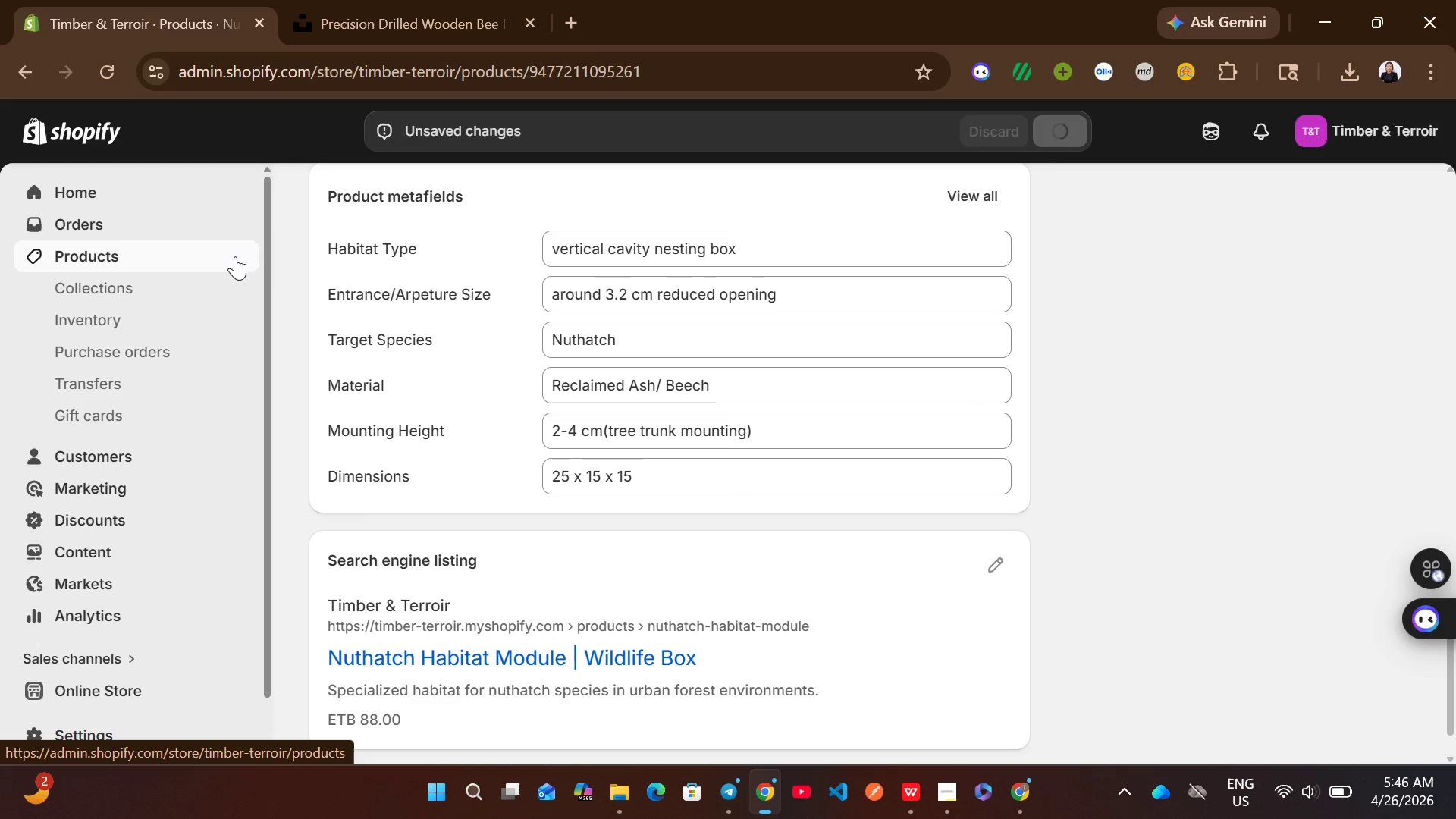 
wait(6.27)
 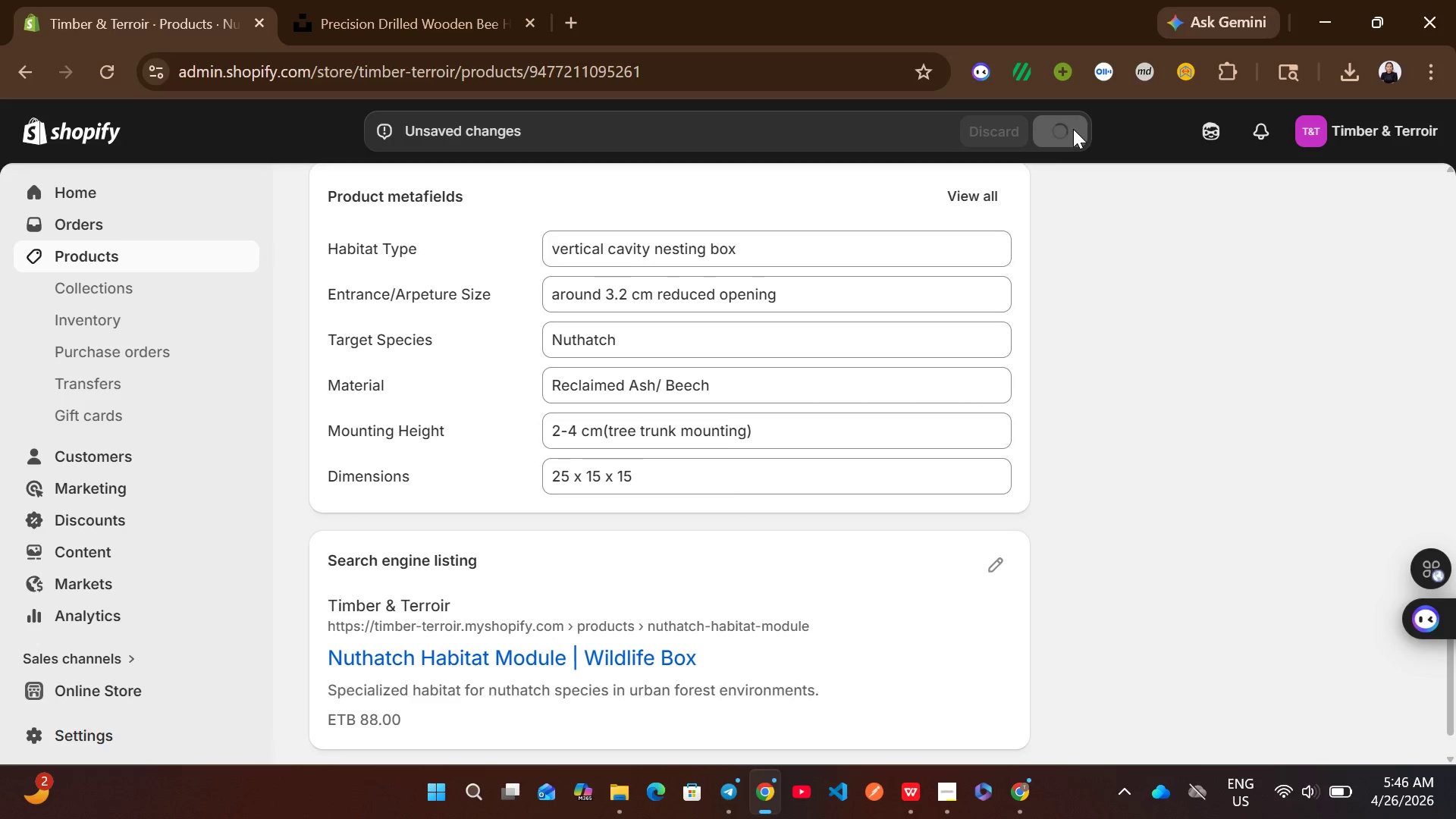 
left_click([235, 256])
 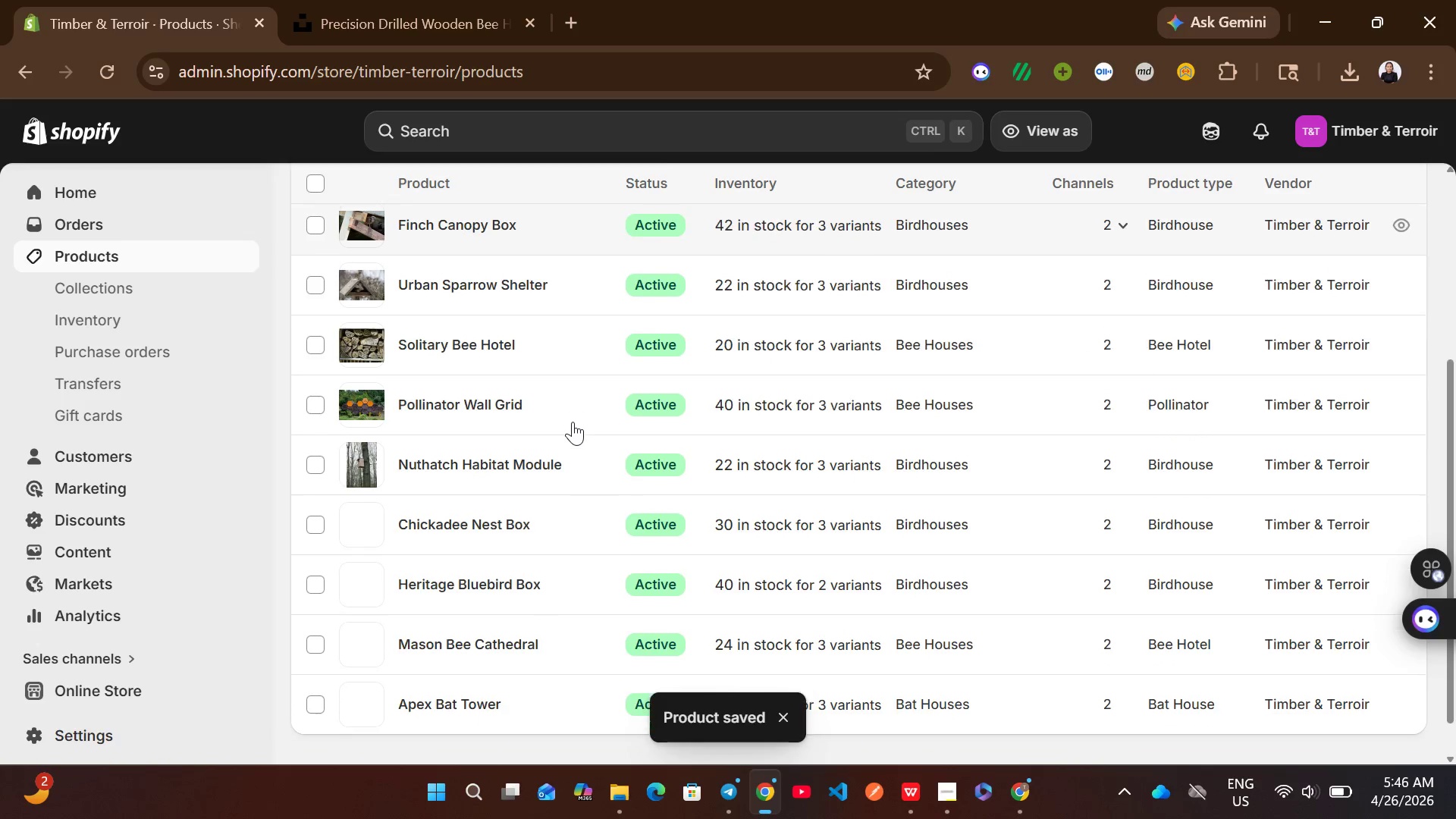 
left_click([589, 350])
 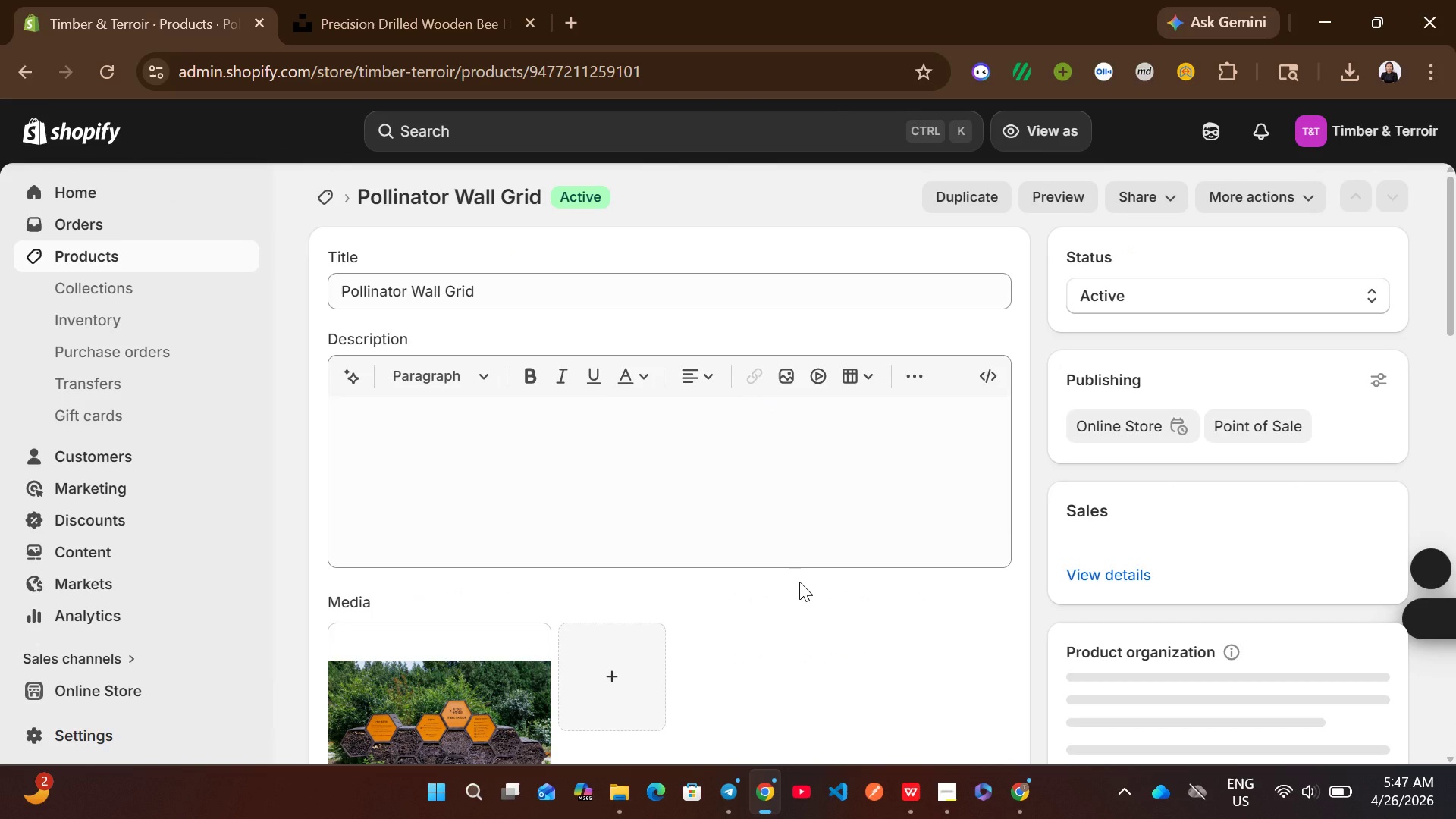 
wait(6.77)
 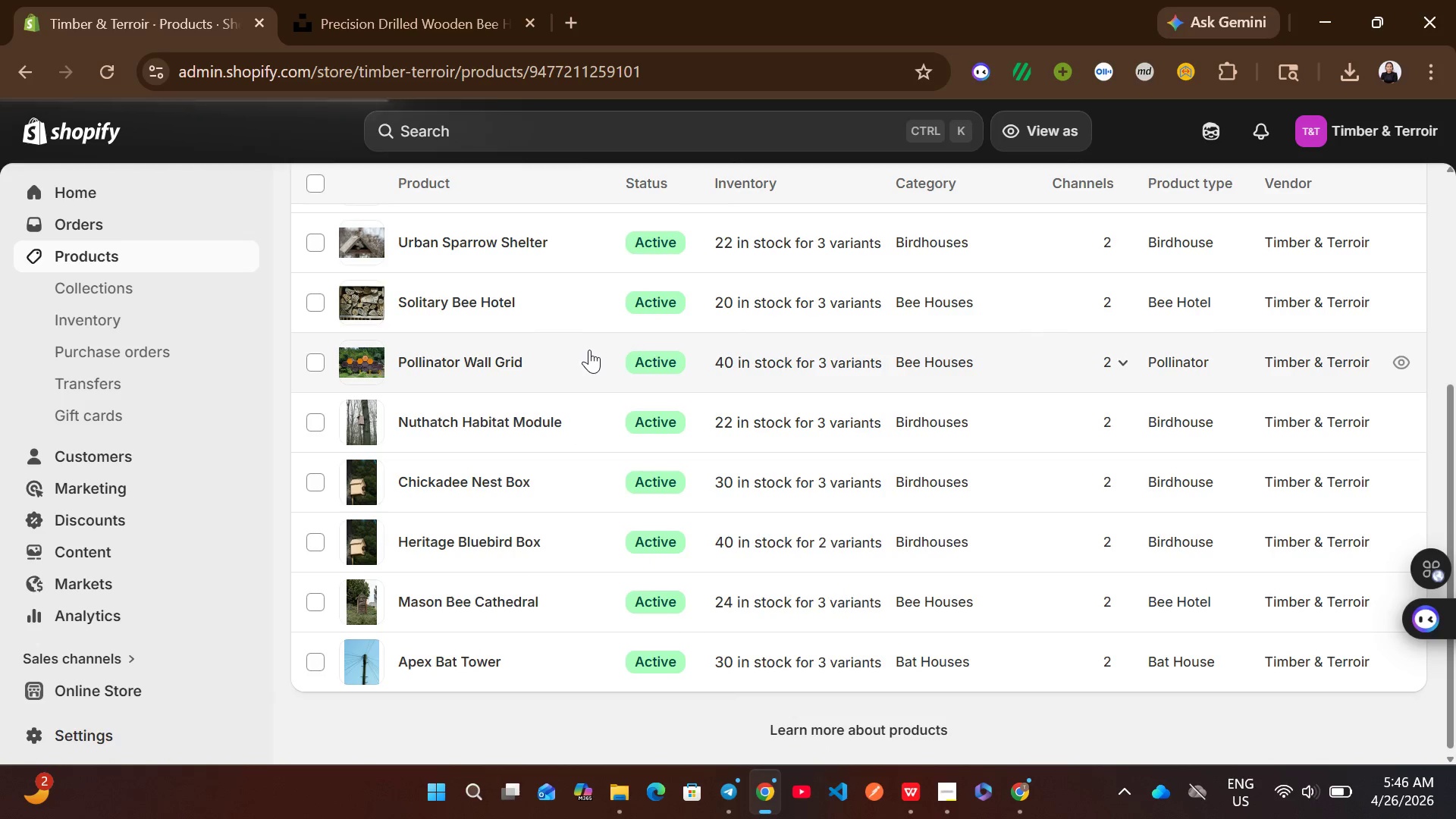 
mouse_move([905, 623])
 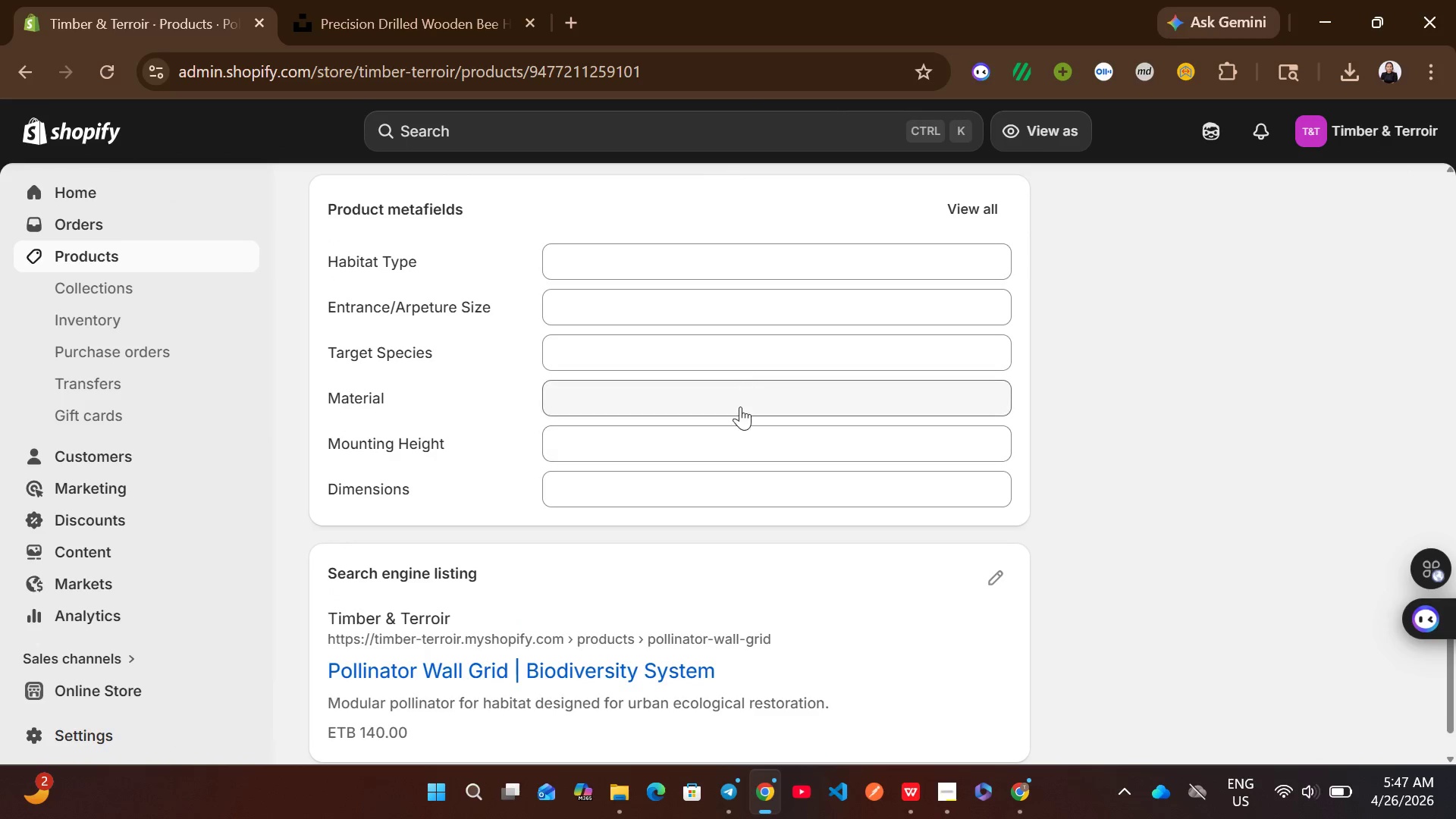 
left_click([710, 482])
 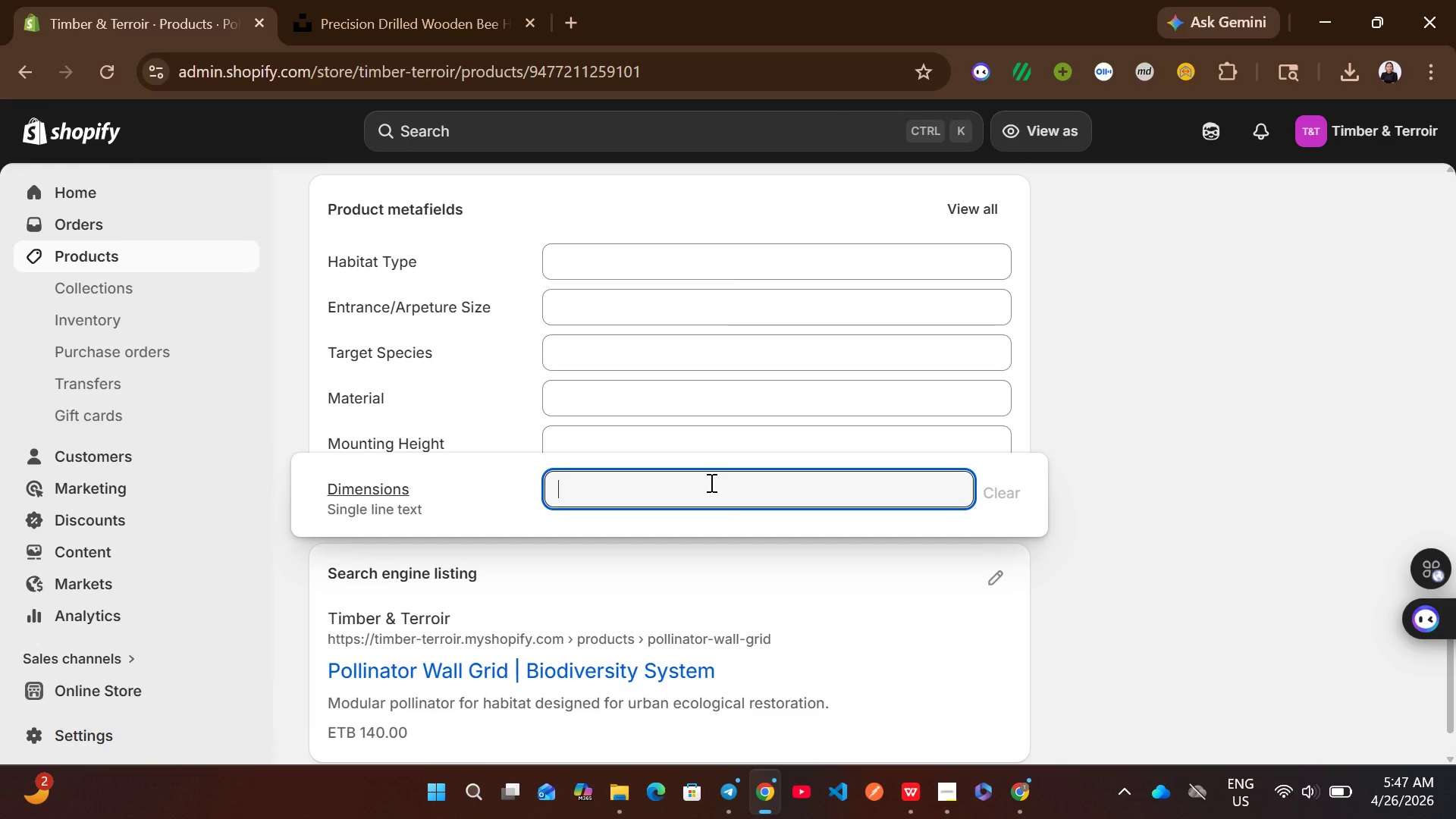 
type(60 x 60 x60 )
key(Backspace)
key(Backspace)
key(Backspace)
type( 60 )
 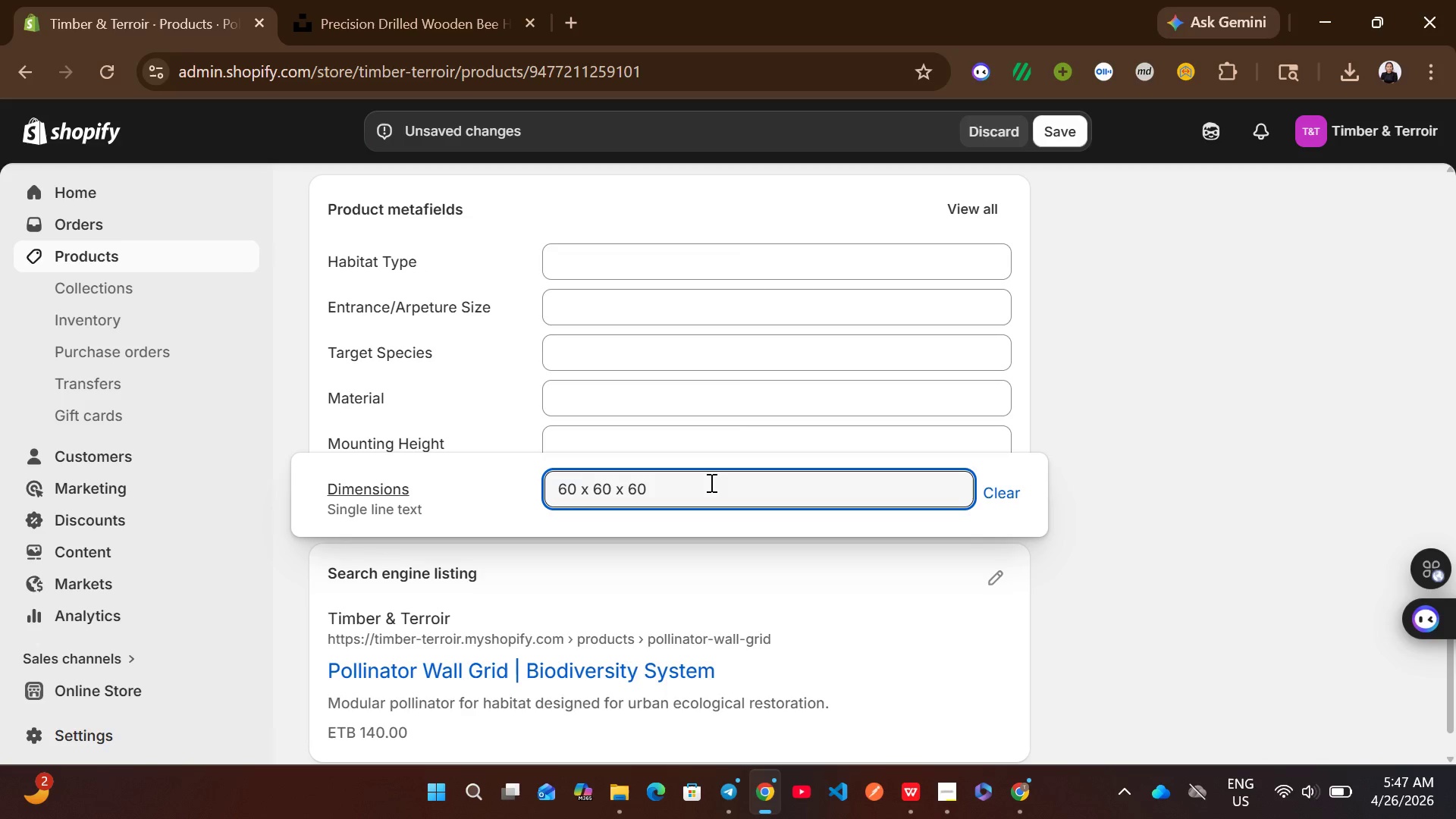 
type(cm)
 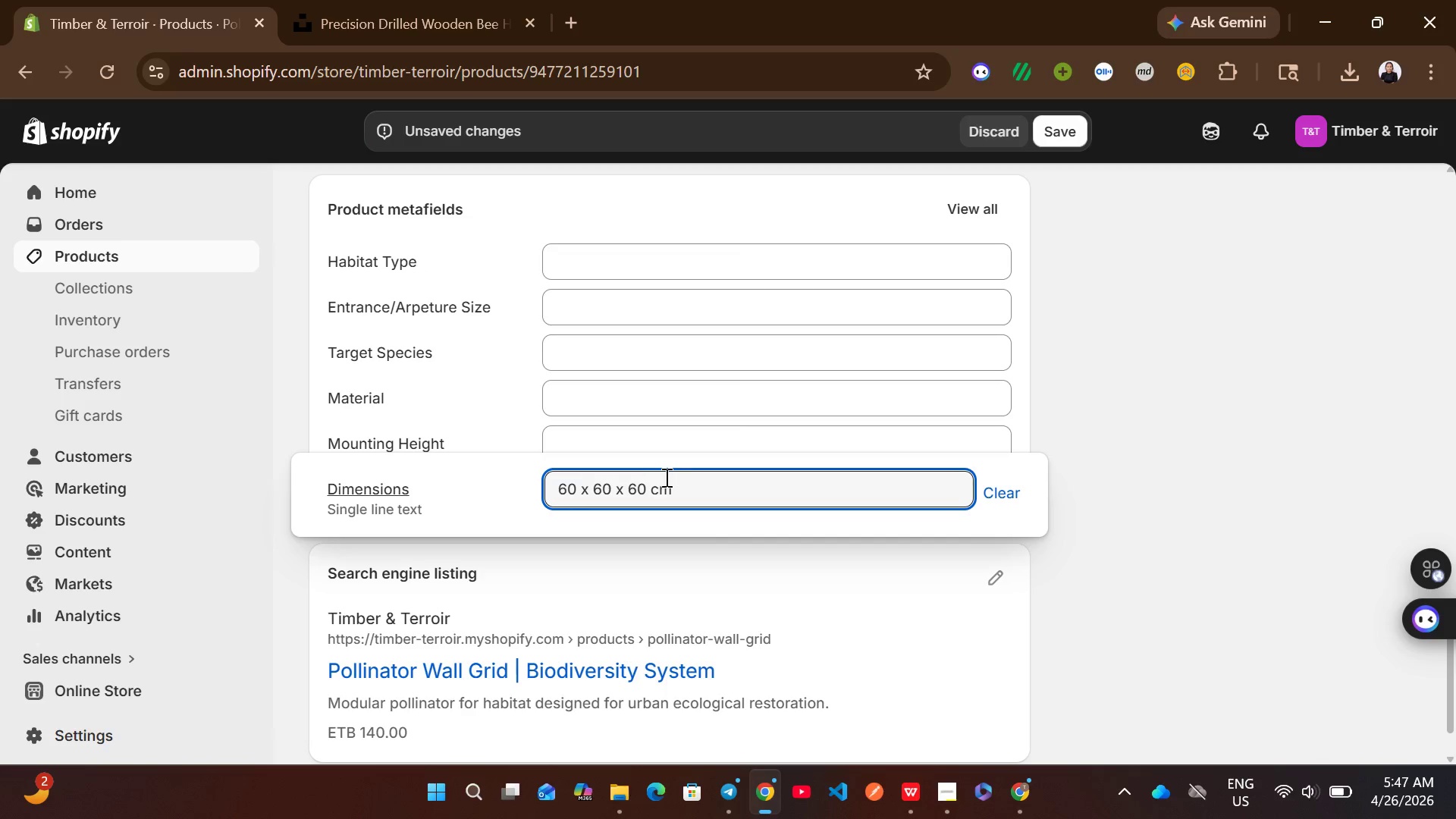 
left_click([632, 479])
 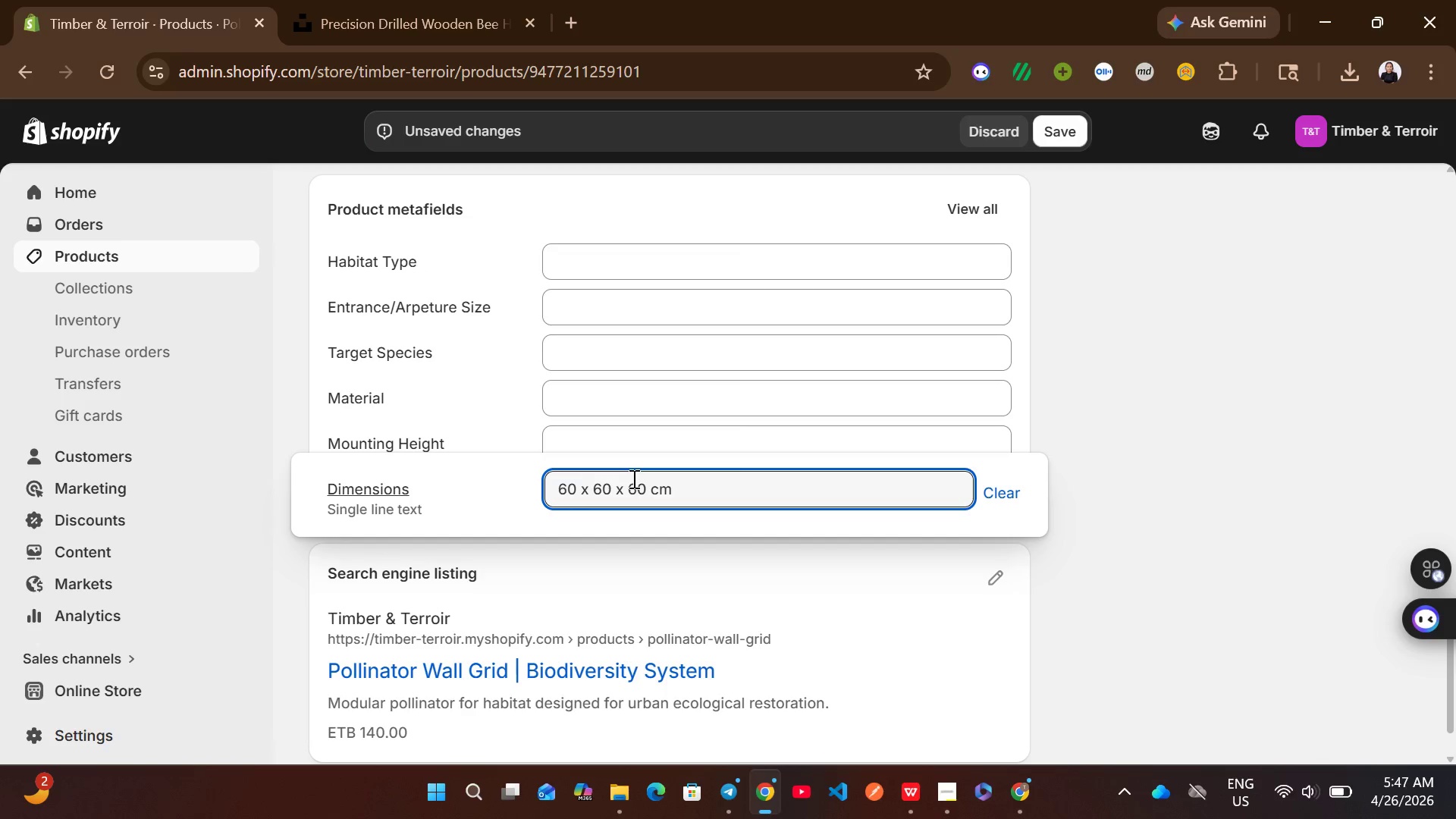 
key(Backspace)
 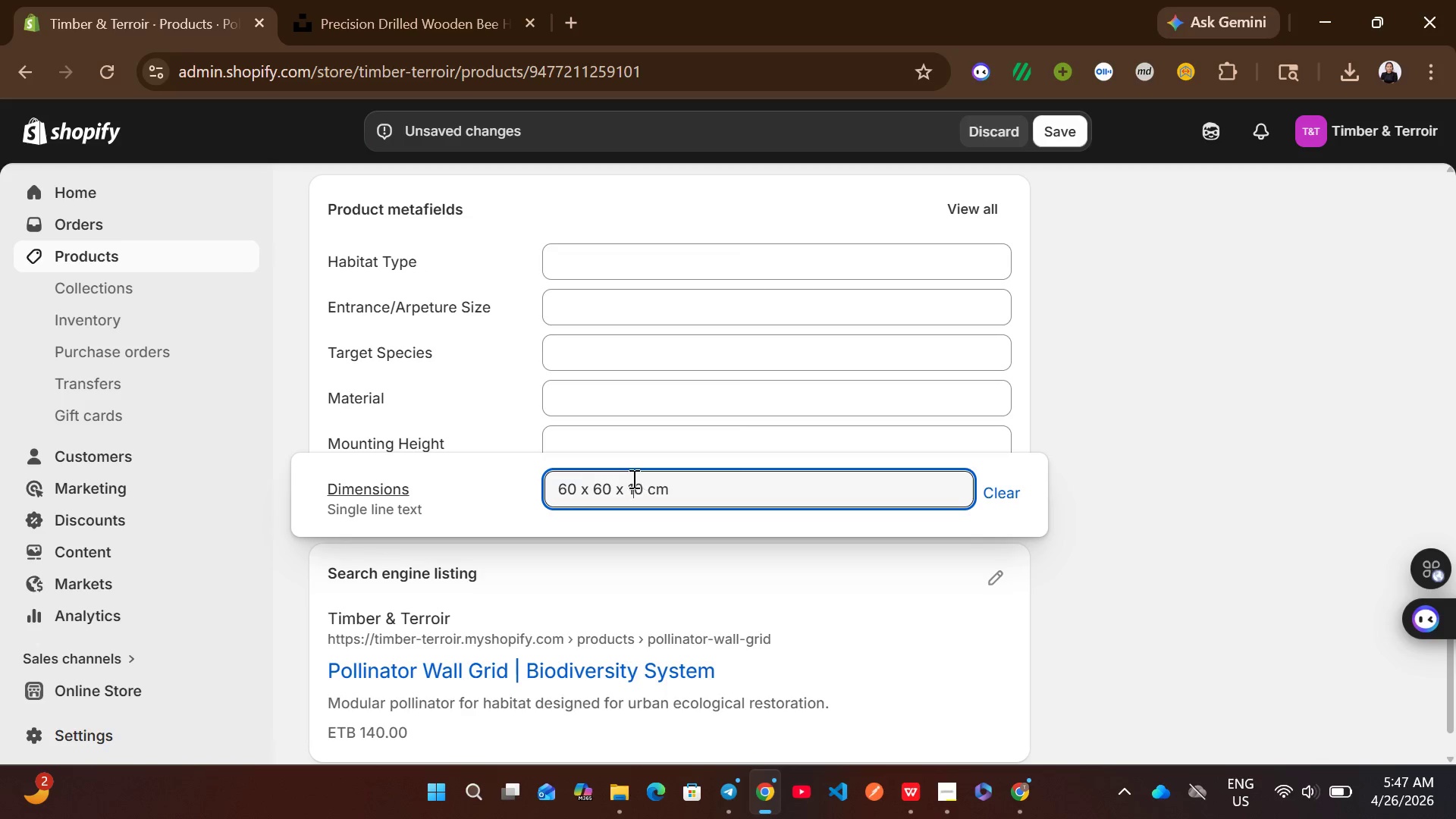 
key(1)
 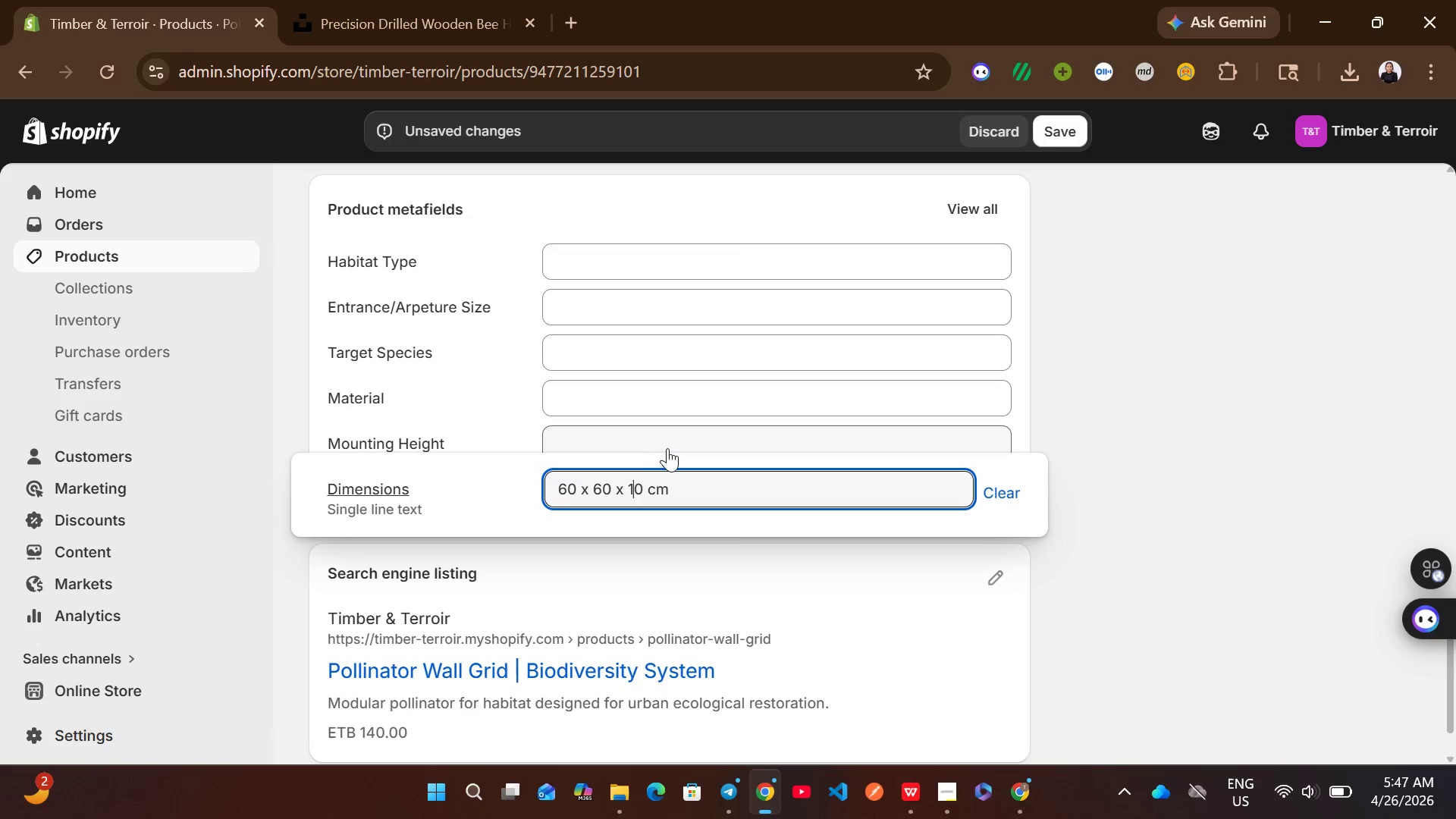 
left_click([668, 446])
 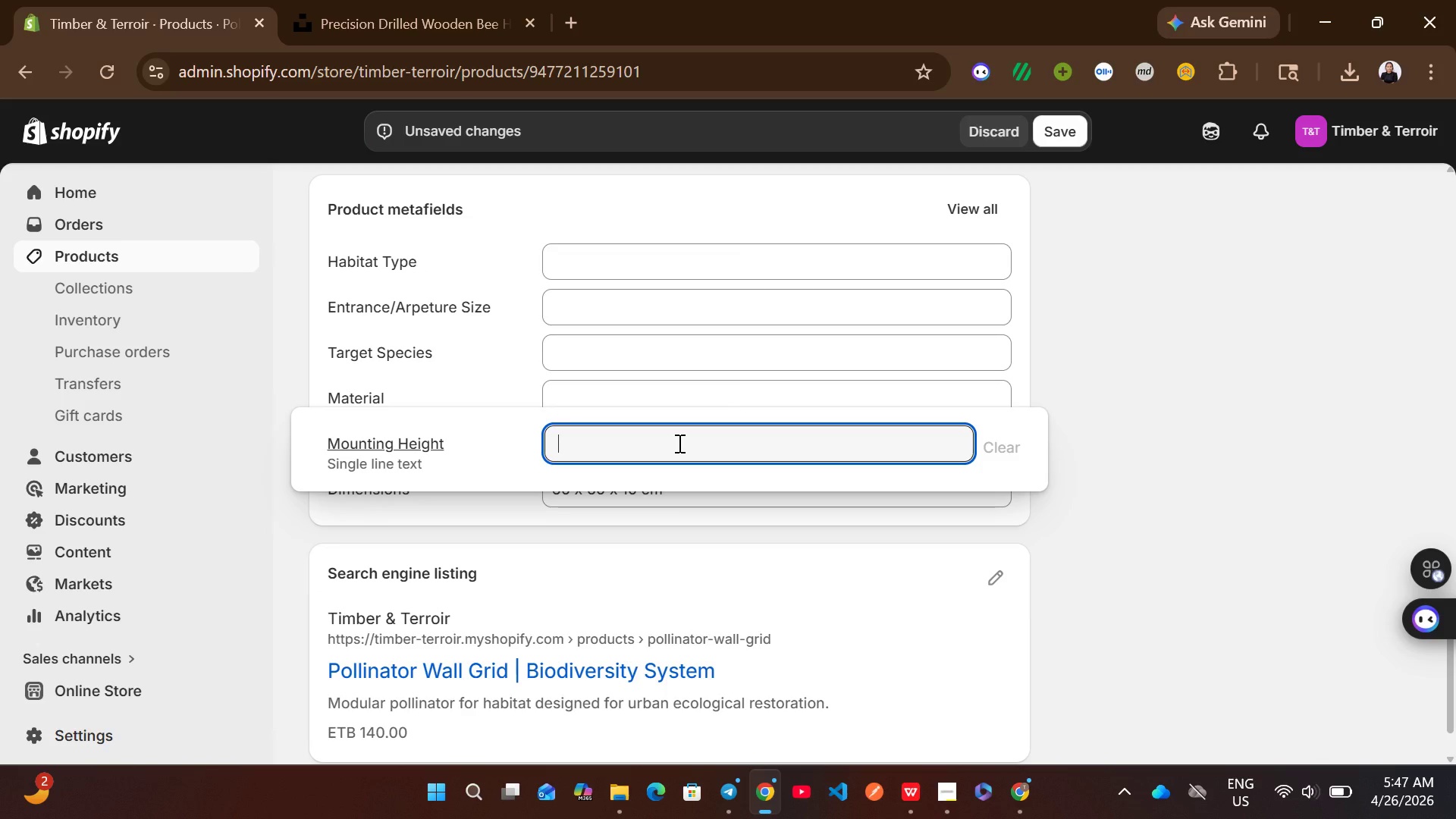 
type(1-2 m (garden wall or fence))
 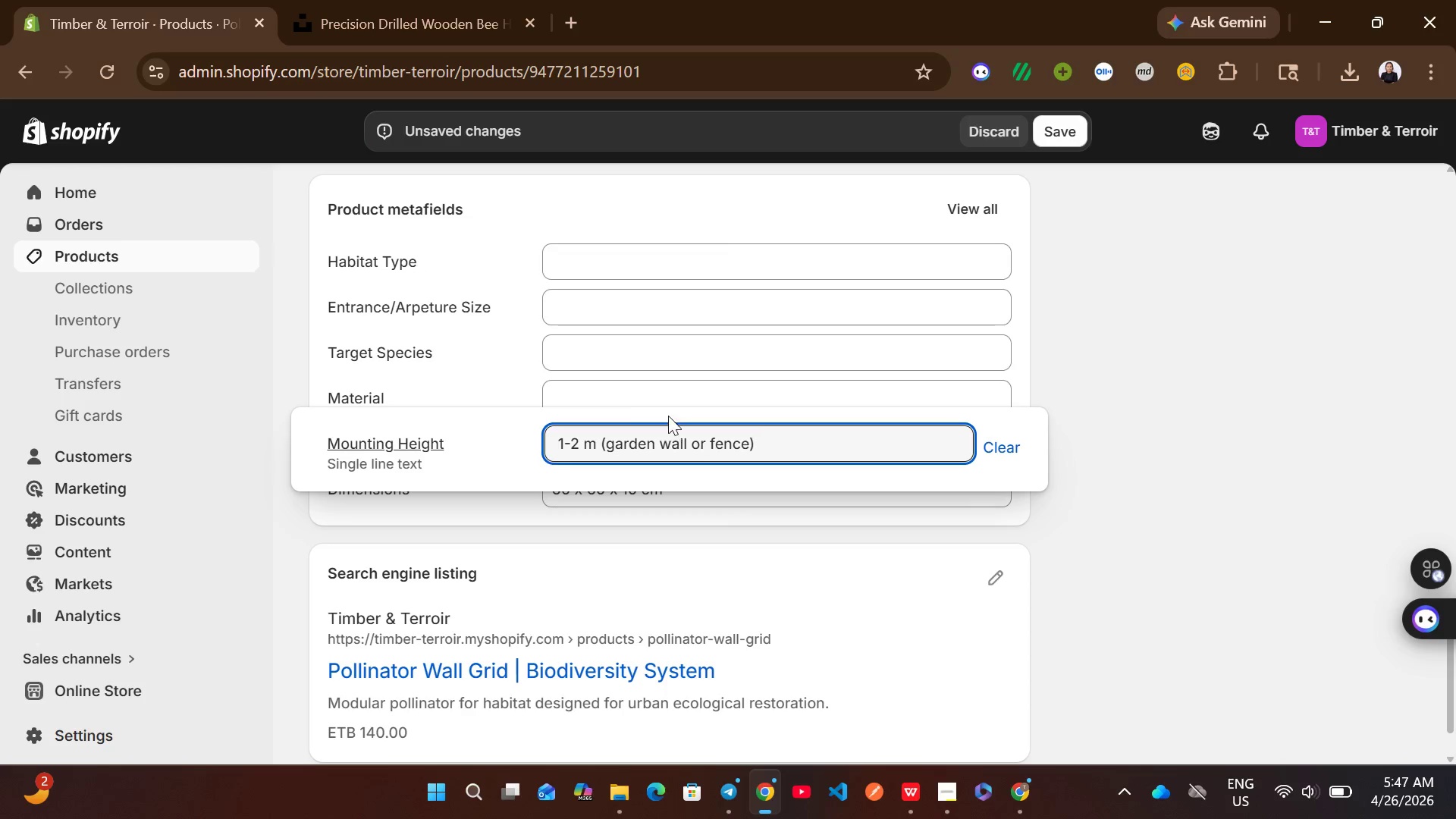 
left_click([644, 397])
 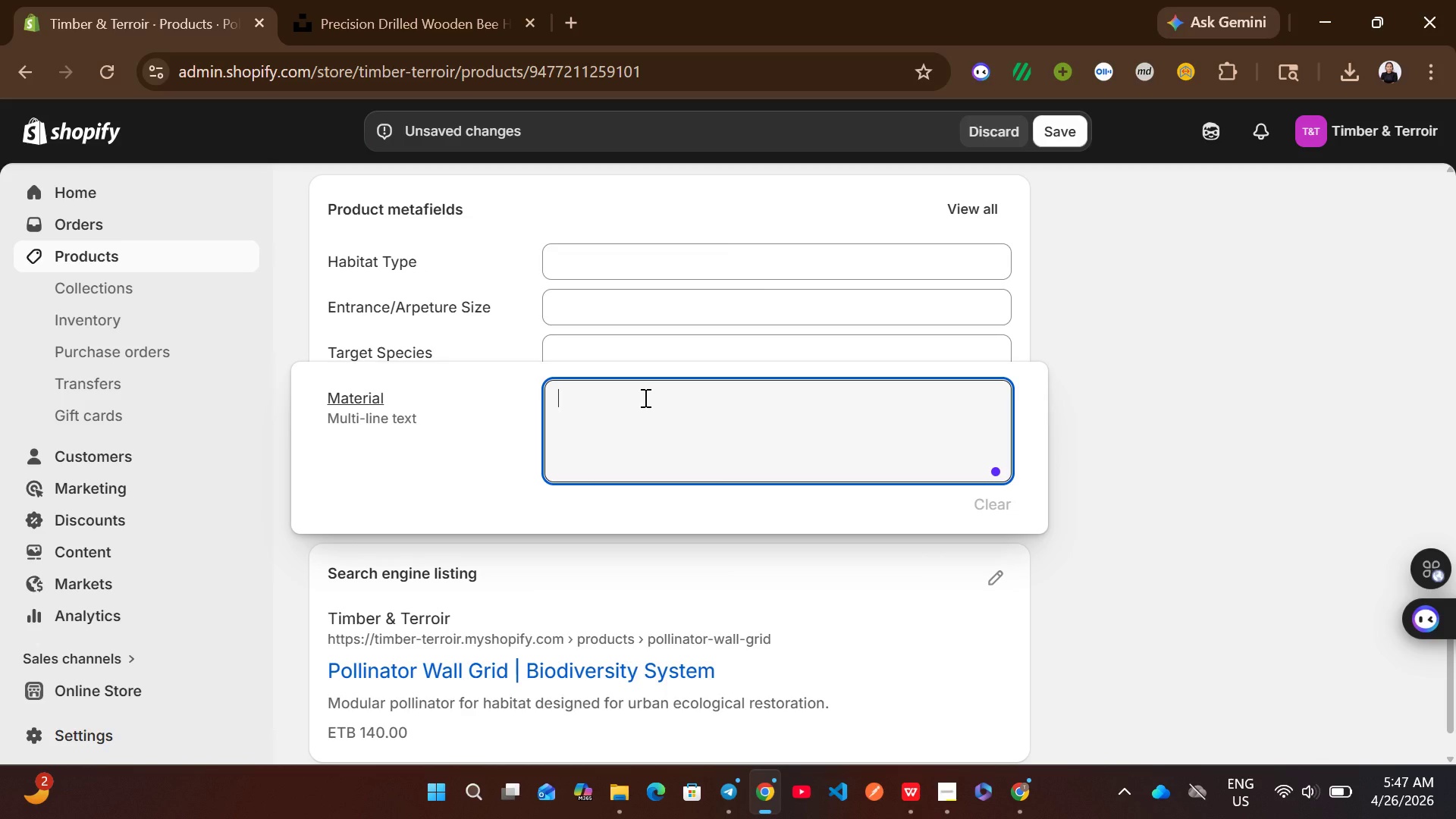 
wait(7.78)
 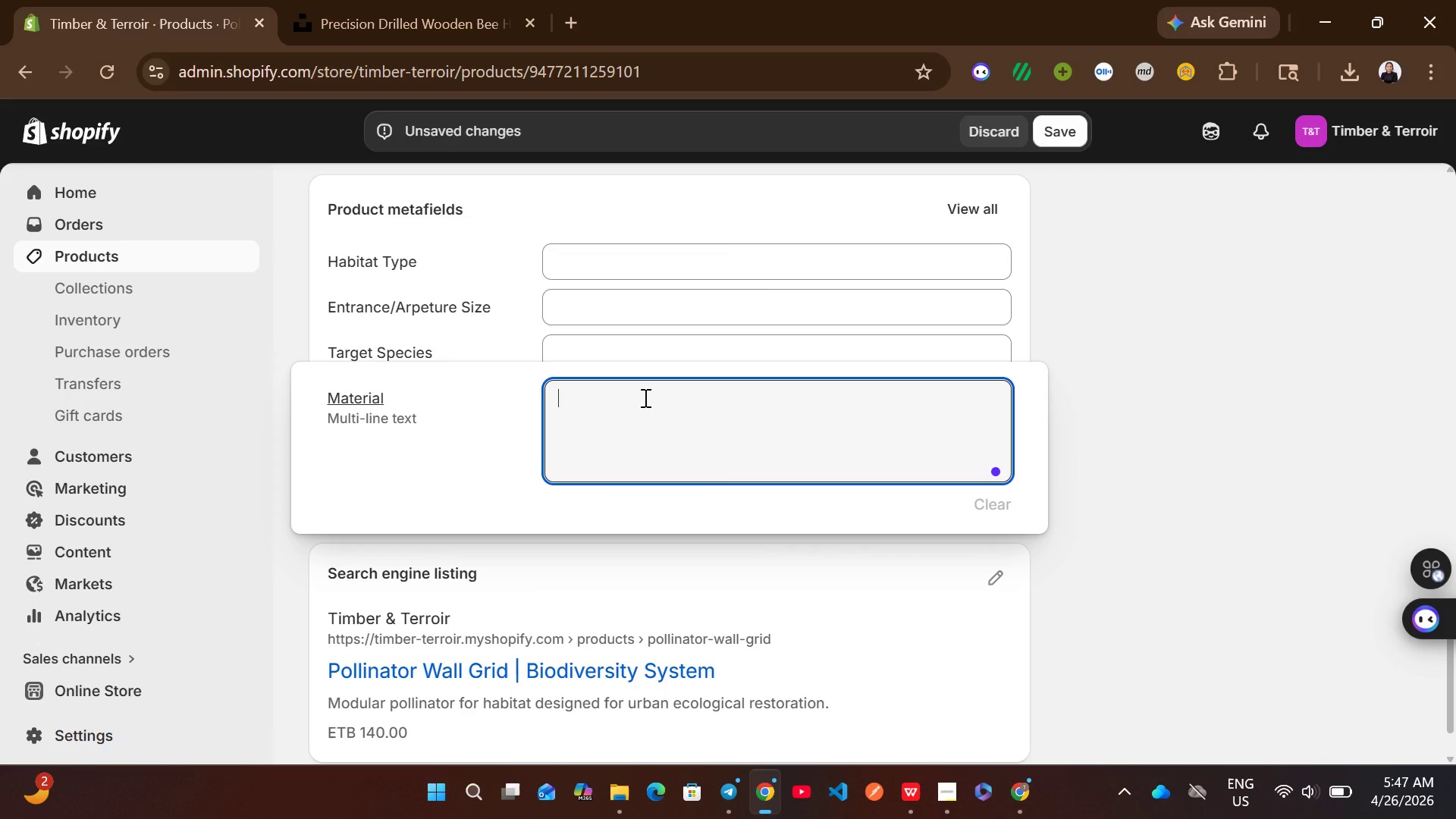 
type(Mixed reclaimed hardwood)
 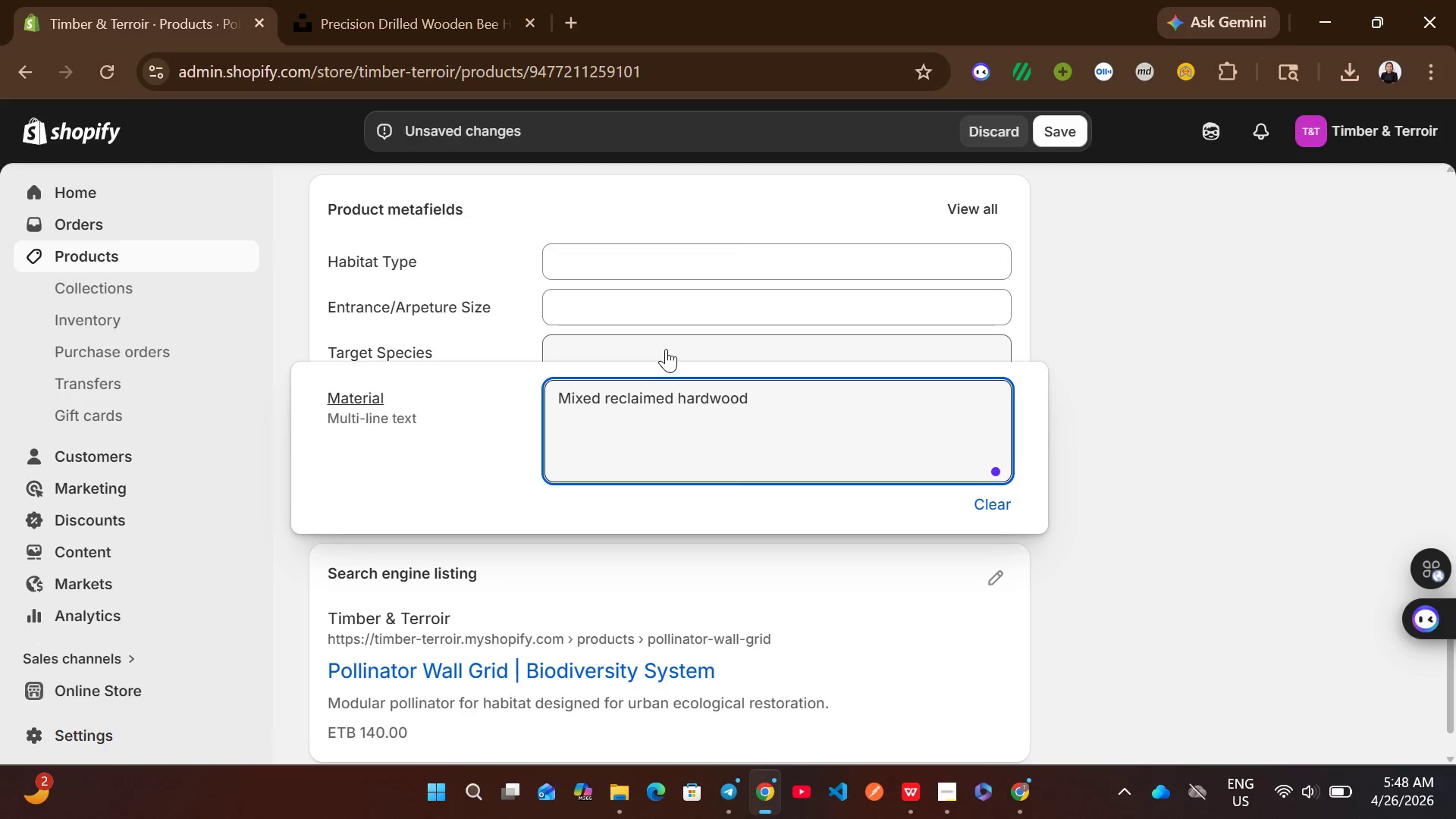 
left_click([666, 349])
 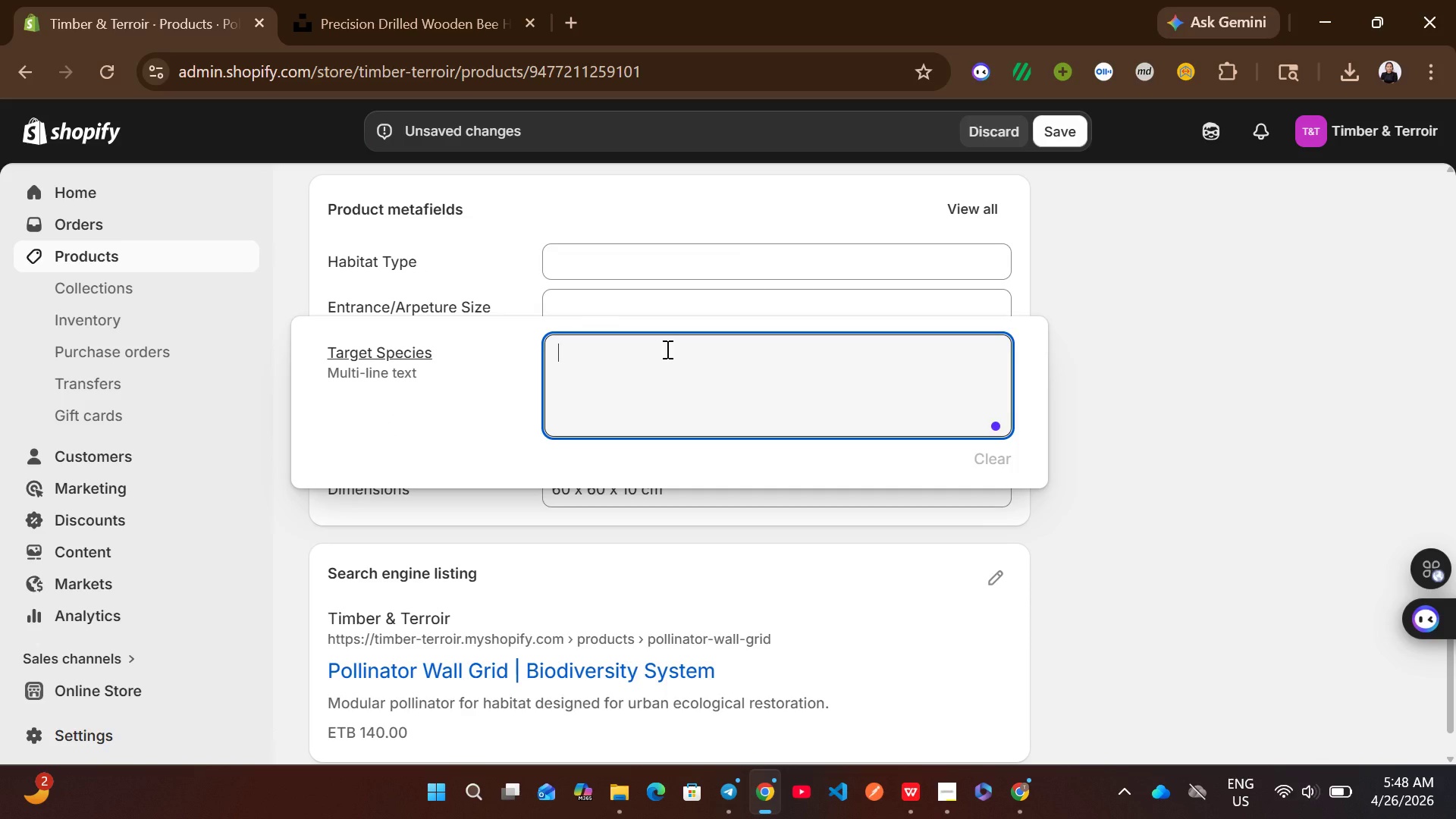 
type(solitary bees, bettles, lacewings)
 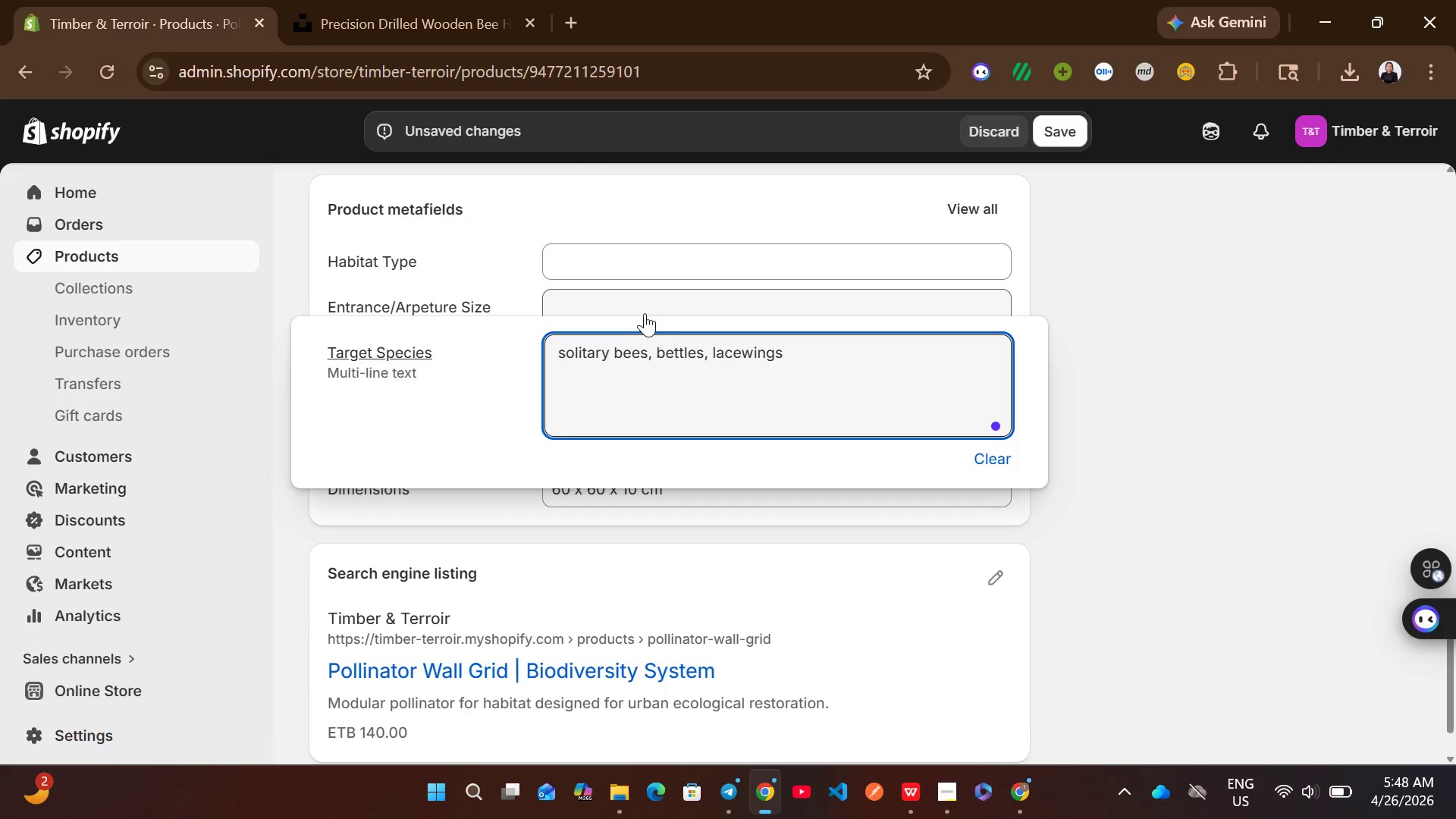 
left_click([644, 309])
 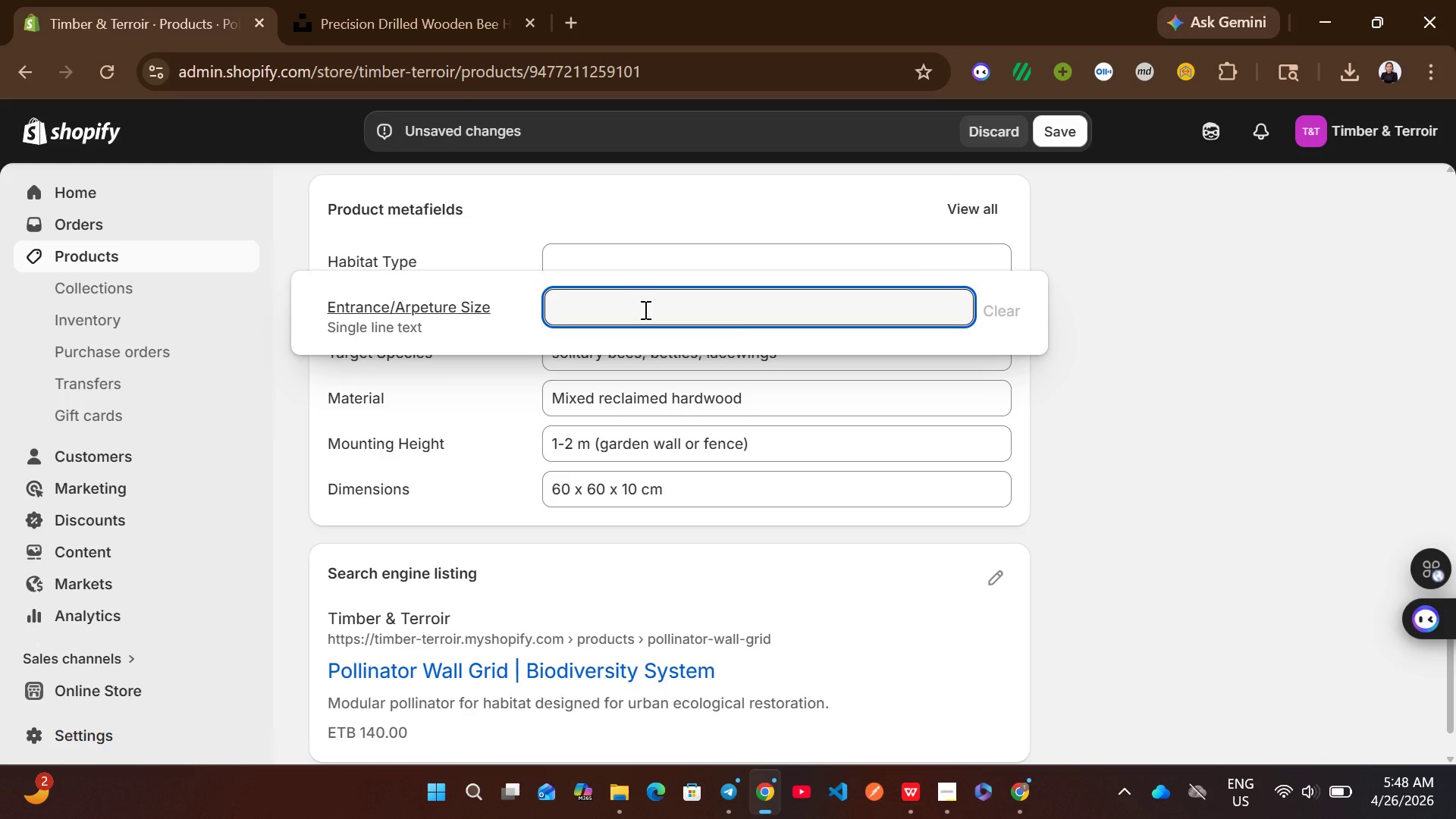 
wait(5.89)
 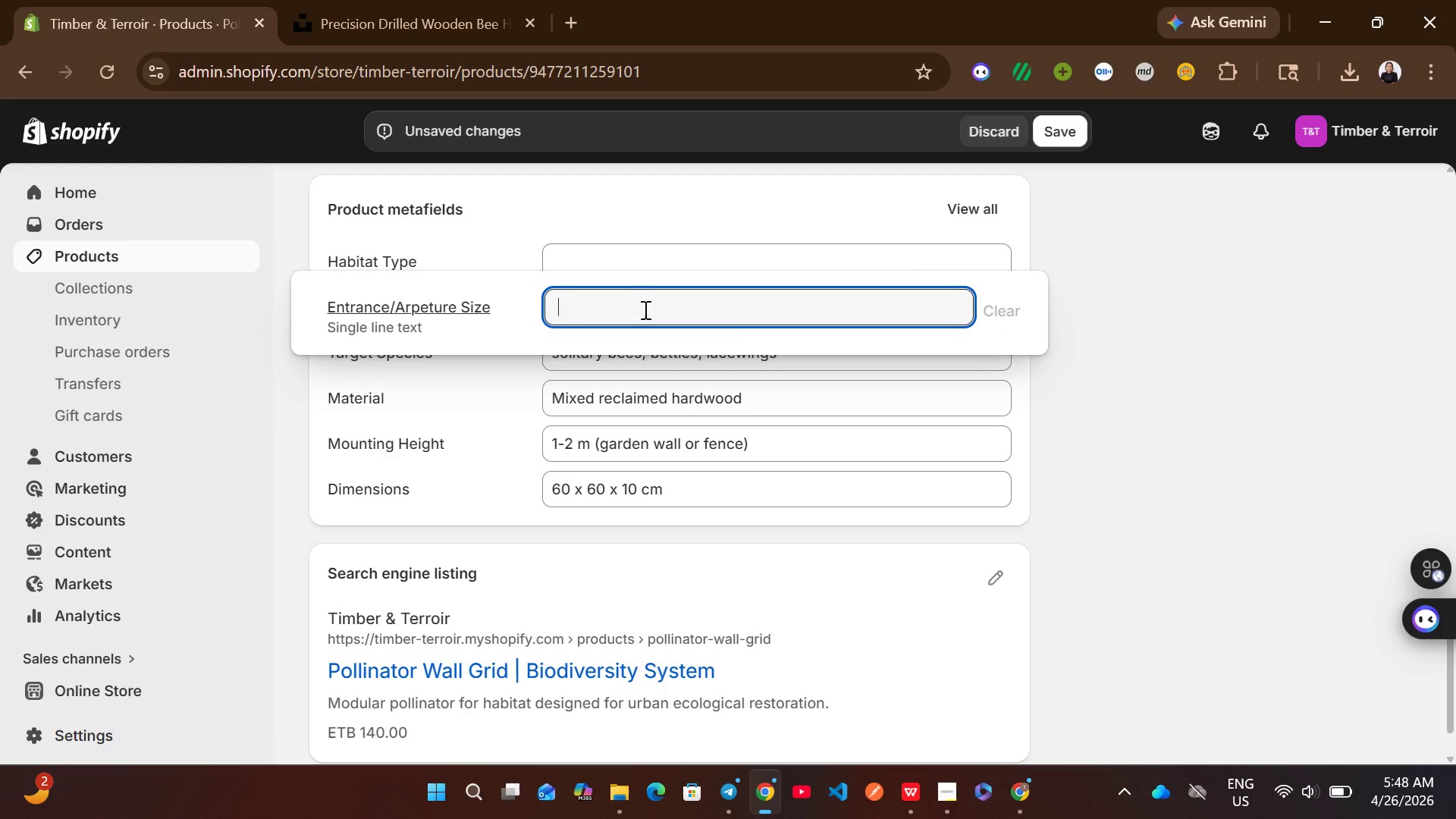 
type(mixed can)
key(Backspace)
type(vities)
 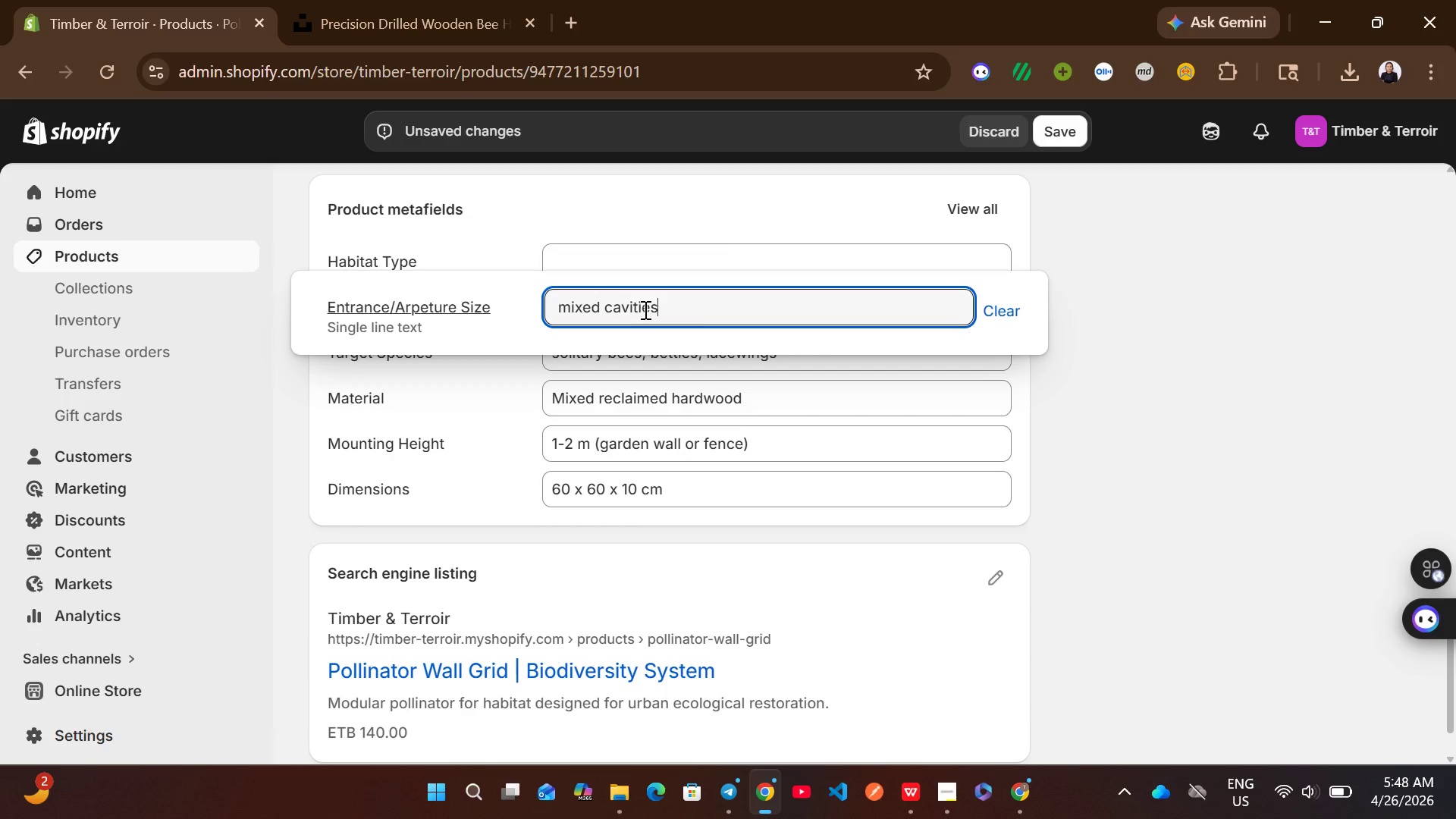 
type((5-10mm + open crevices))
 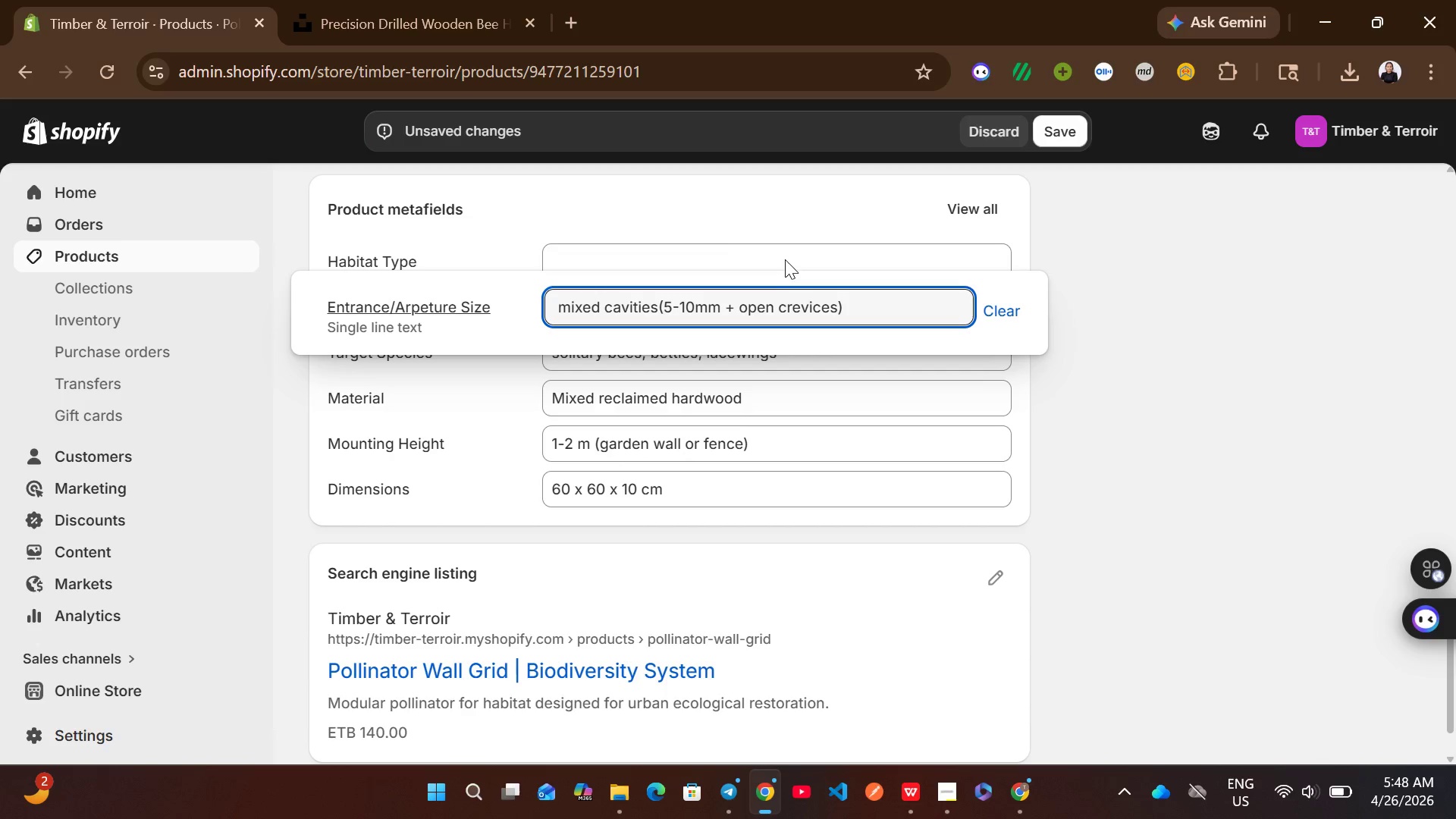 
left_click([785, 259])
 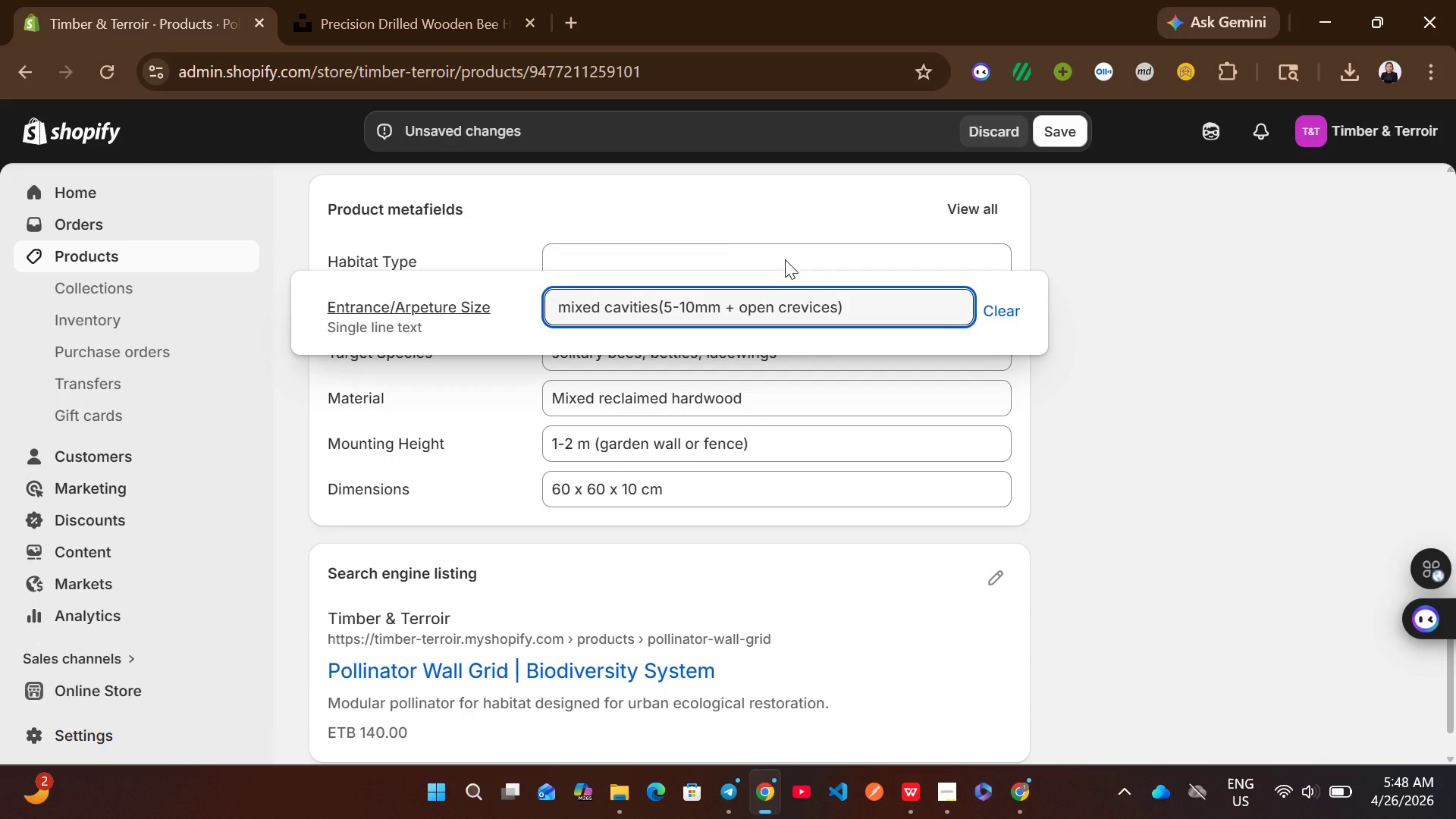 
left_click([785, 259])
 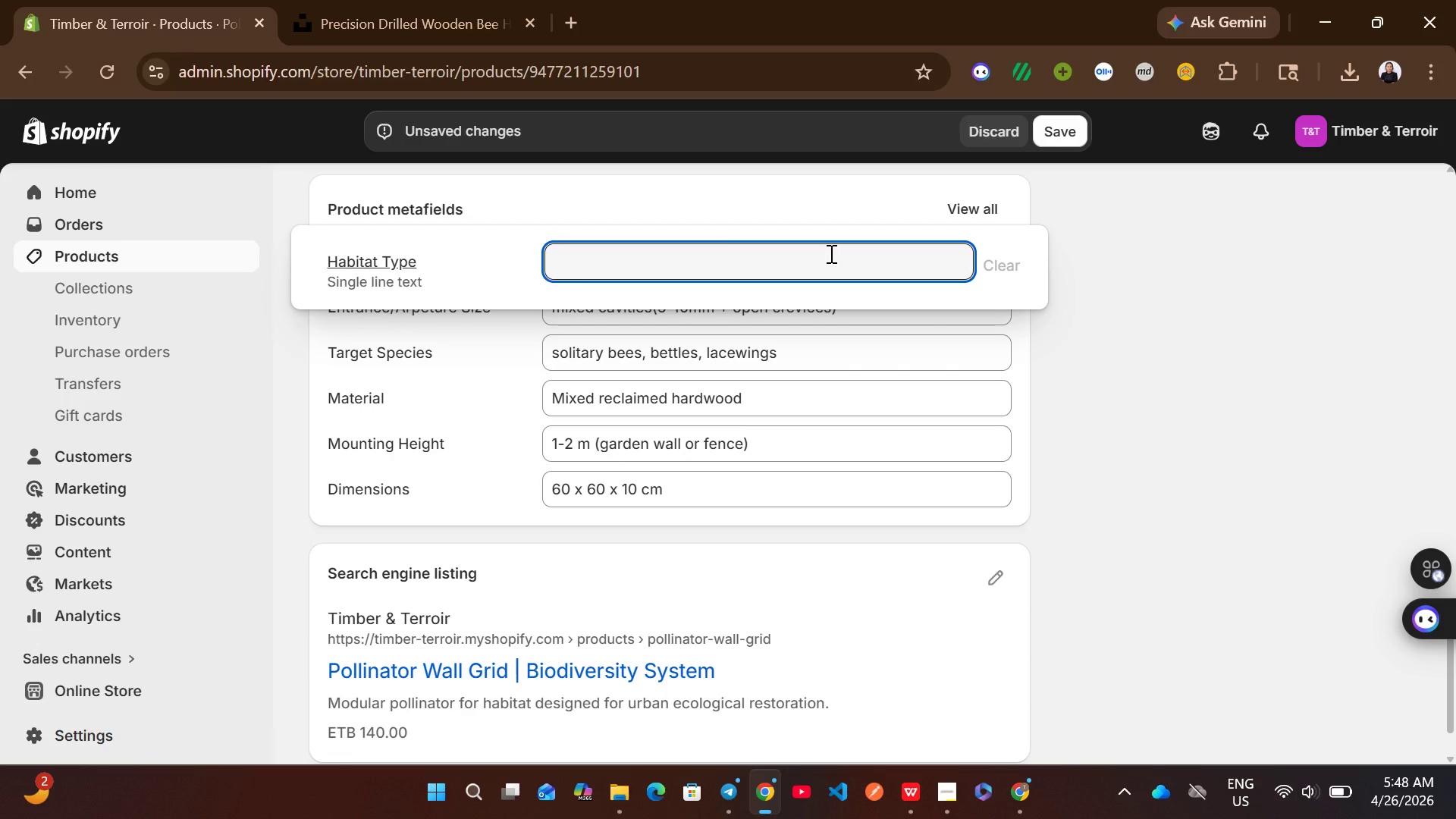 
type(multi-species pollinator habitat)
 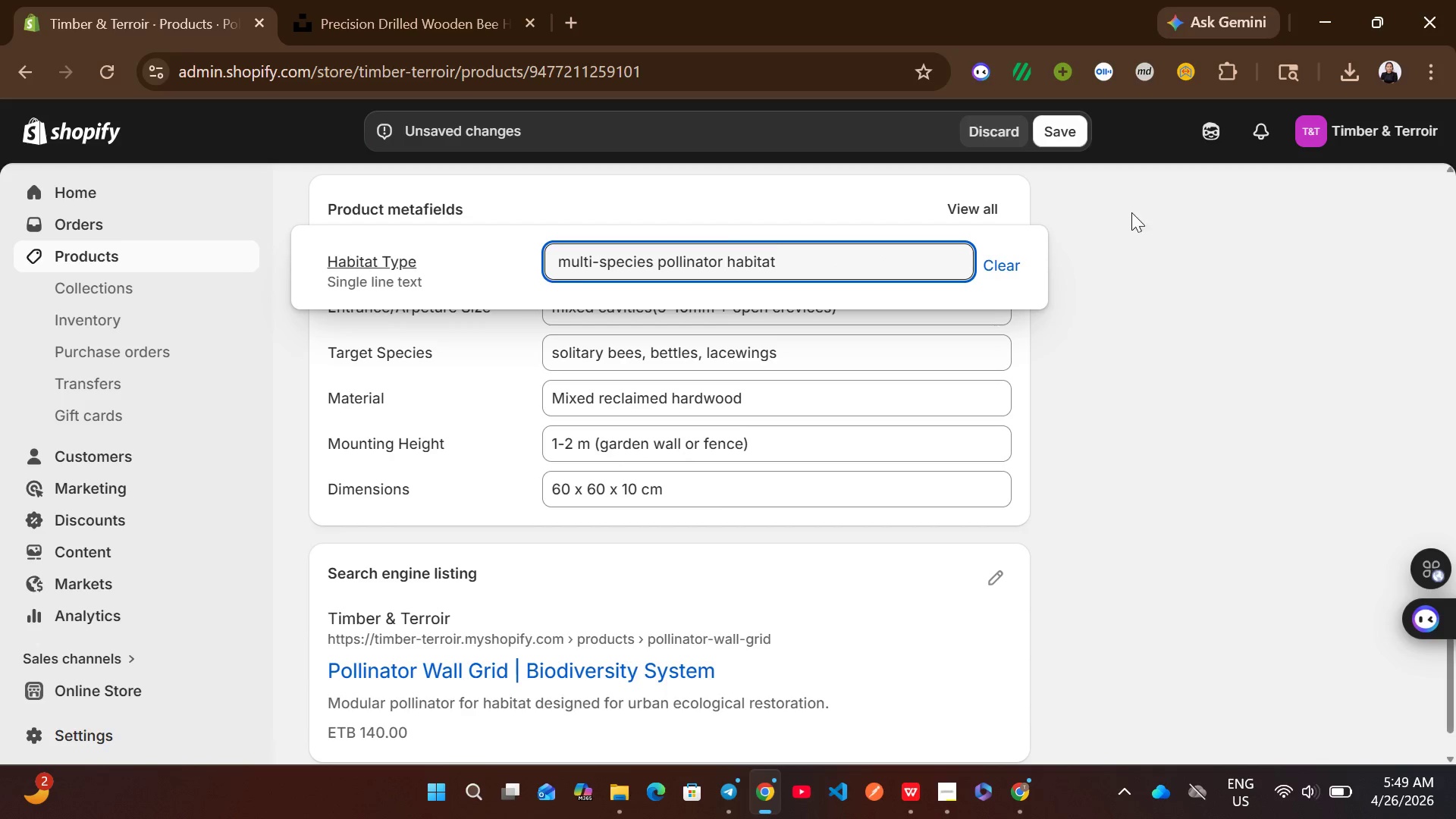 
left_click([1138, 212])
 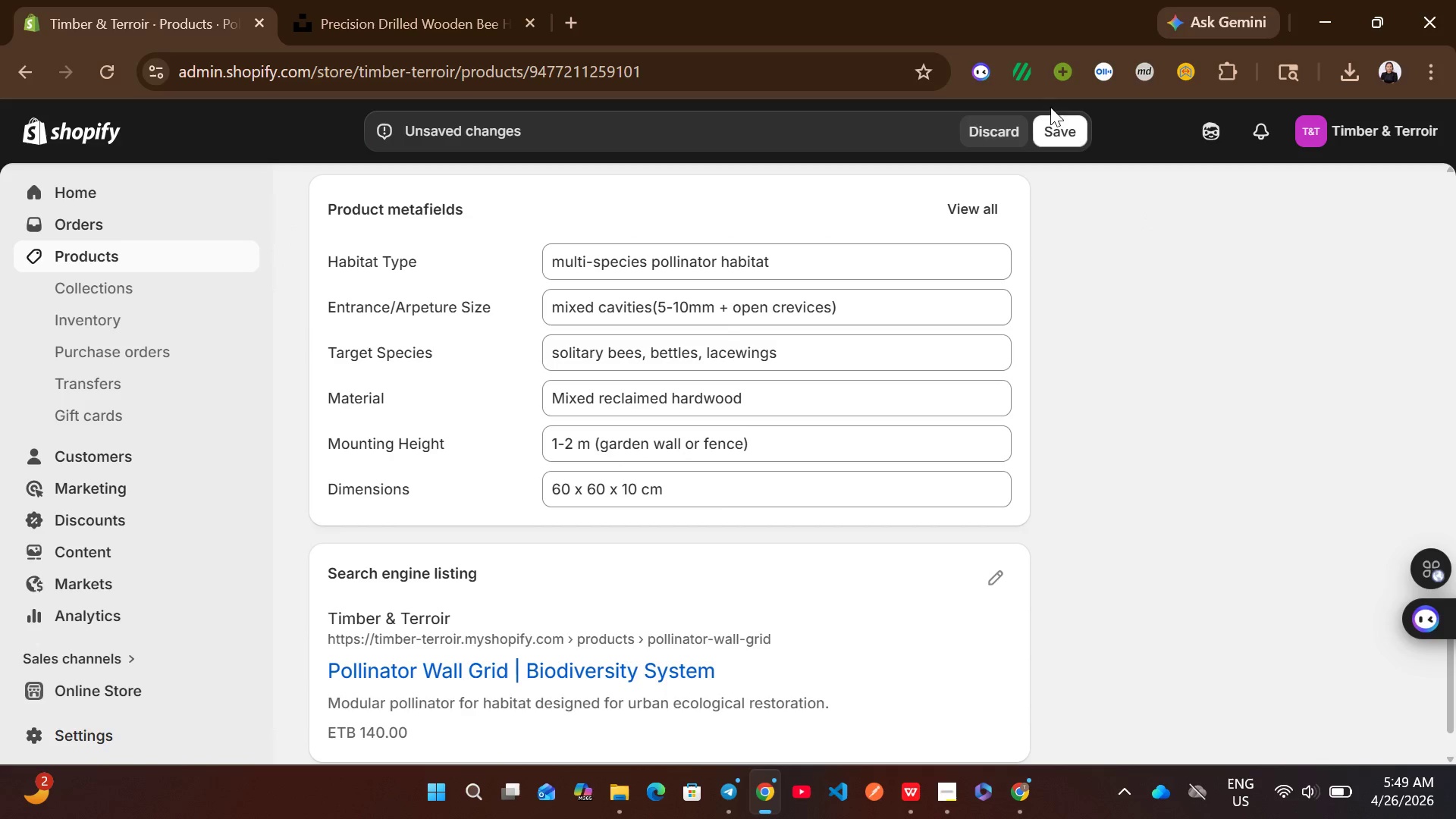 
left_click([1057, 125])
 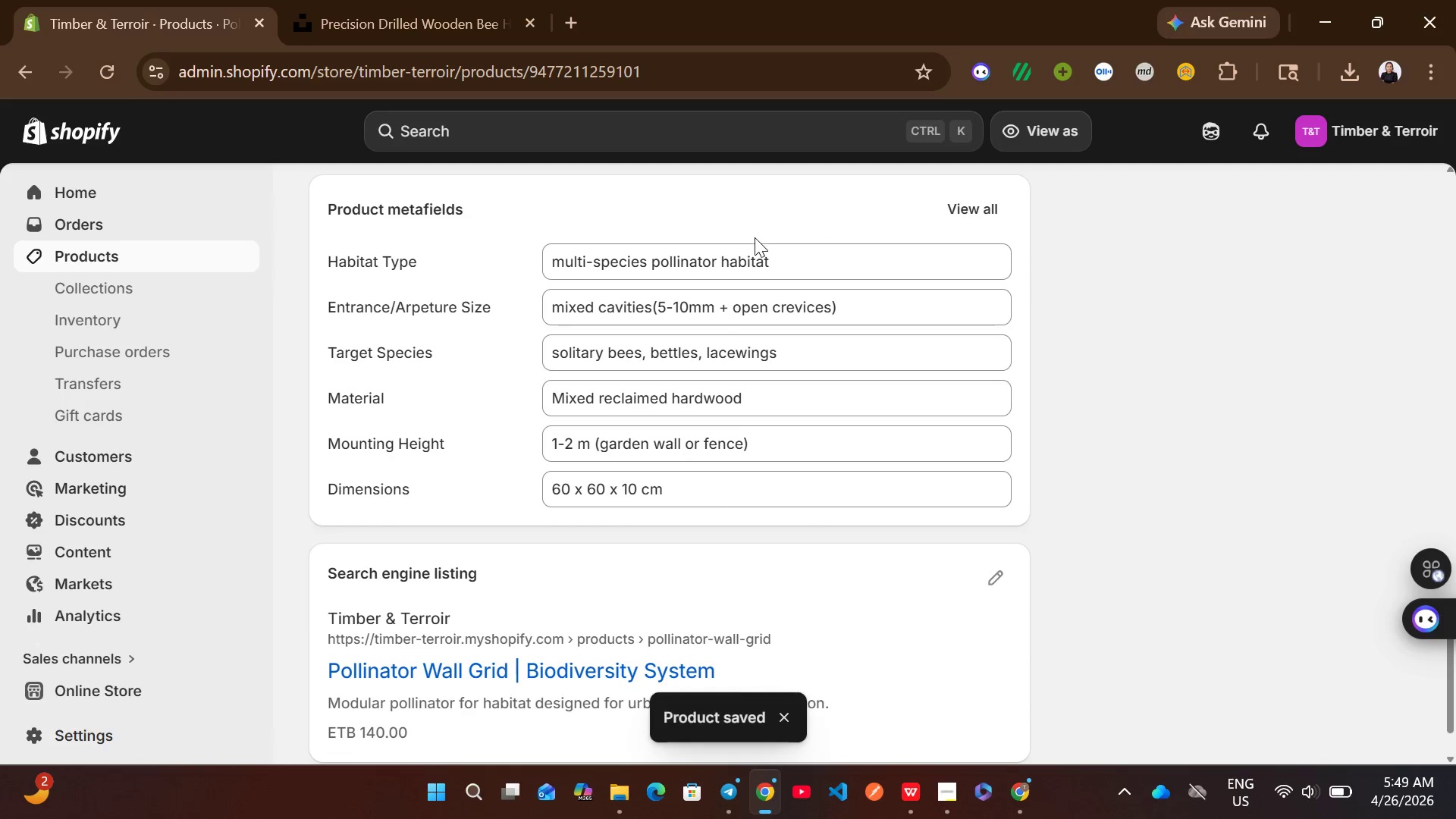 
wait(9.7)
 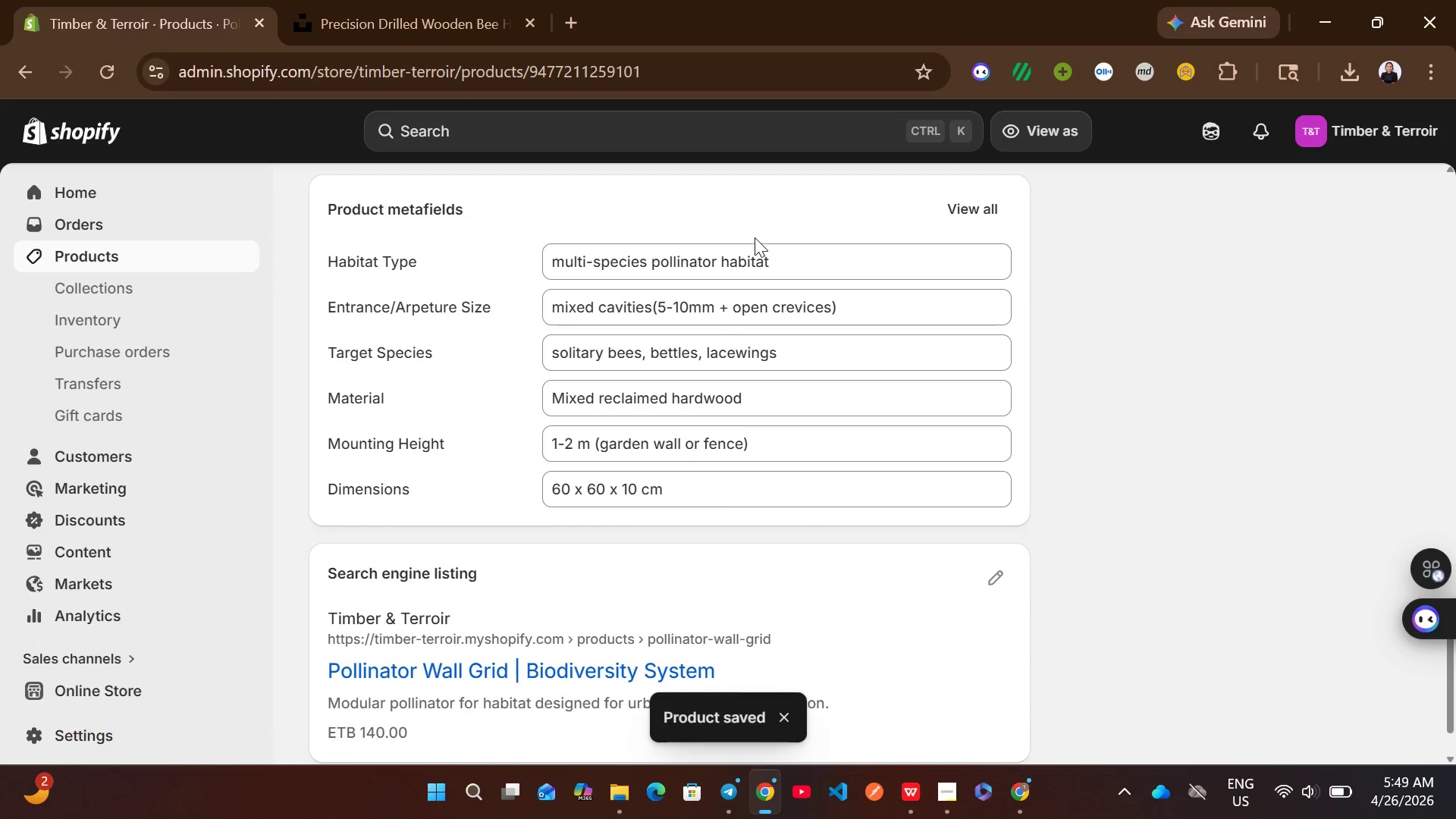 
left_click([216, 255])
 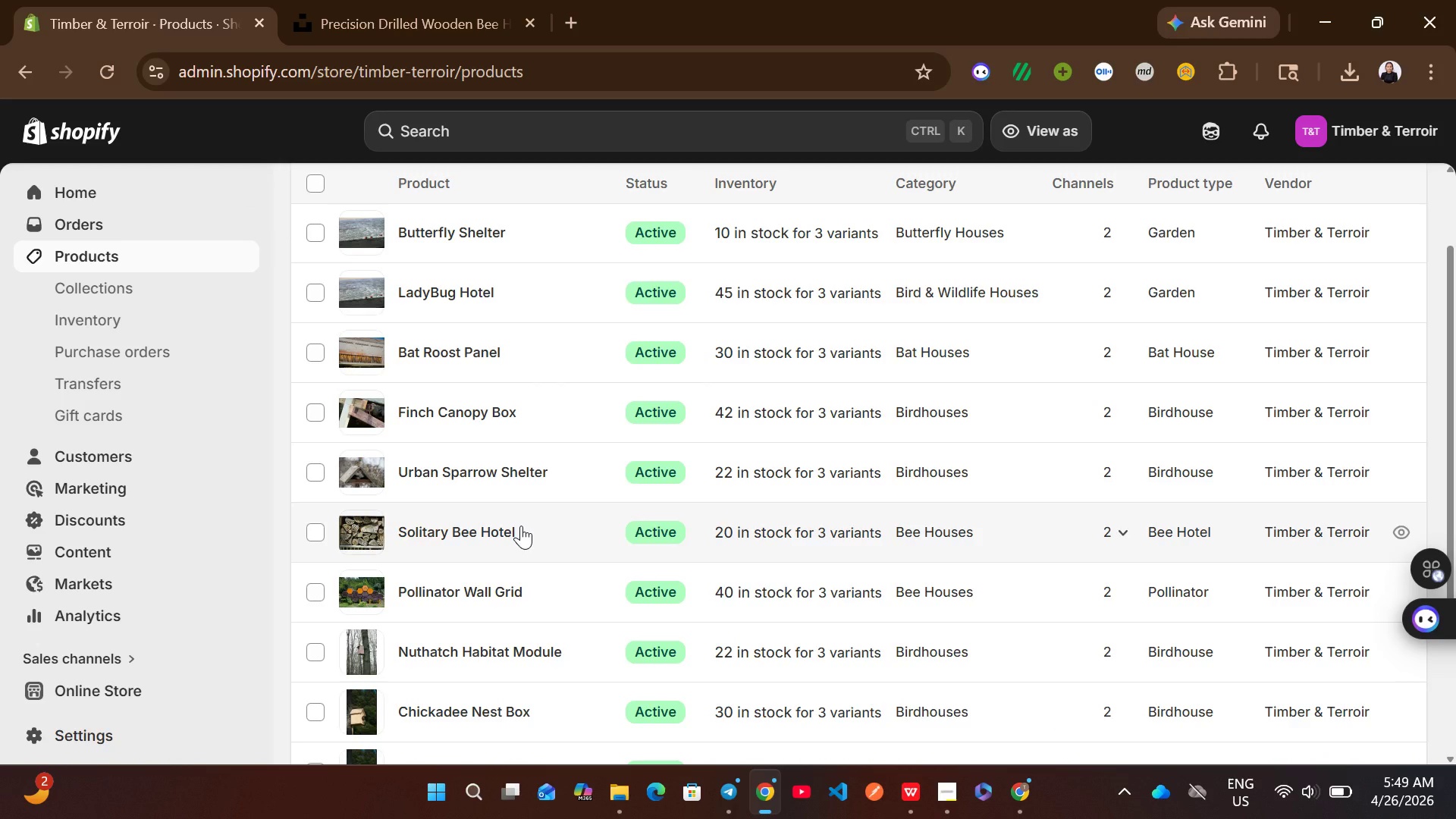 
wait(5.09)
 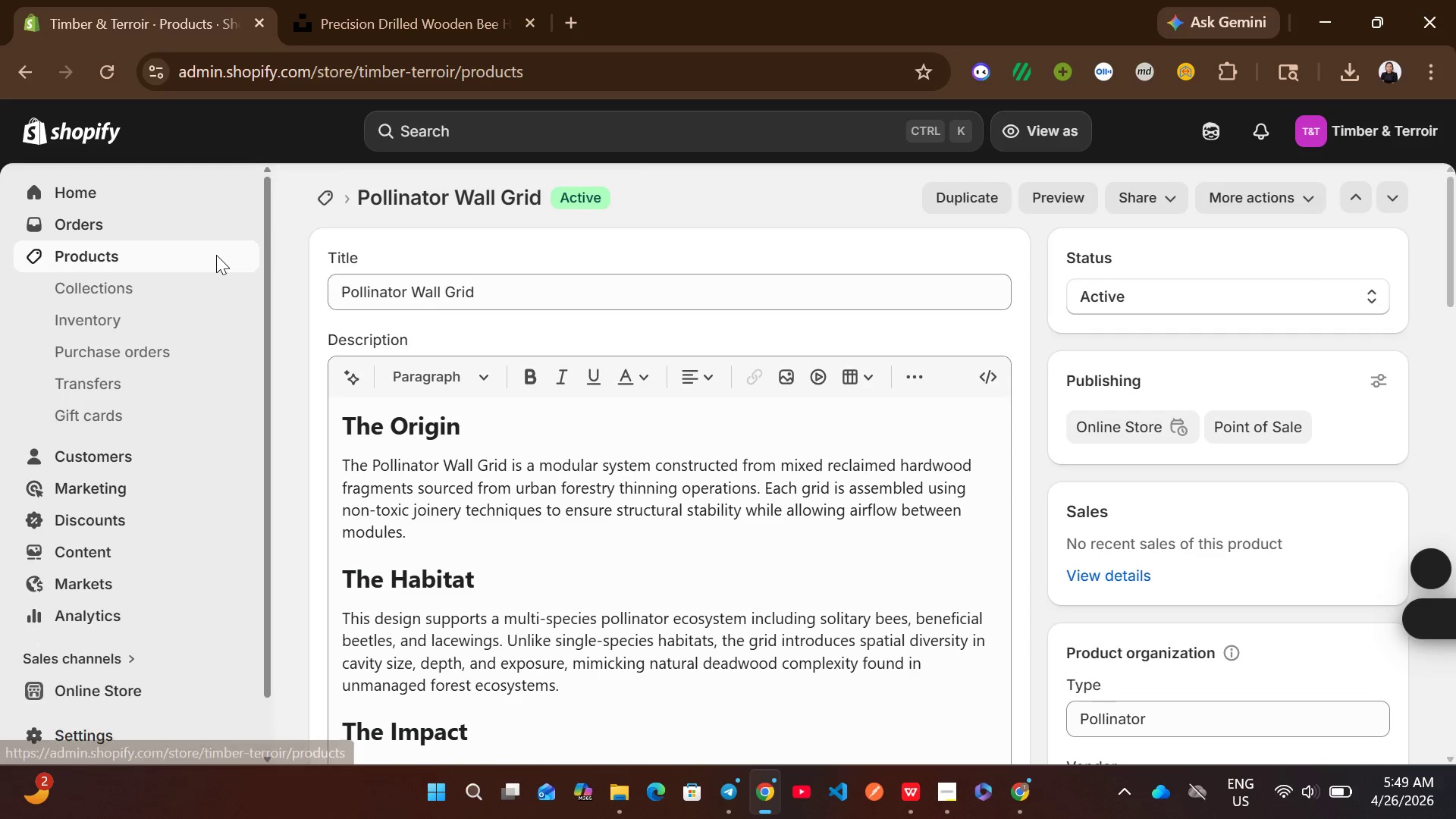 
left_click([541, 631])
 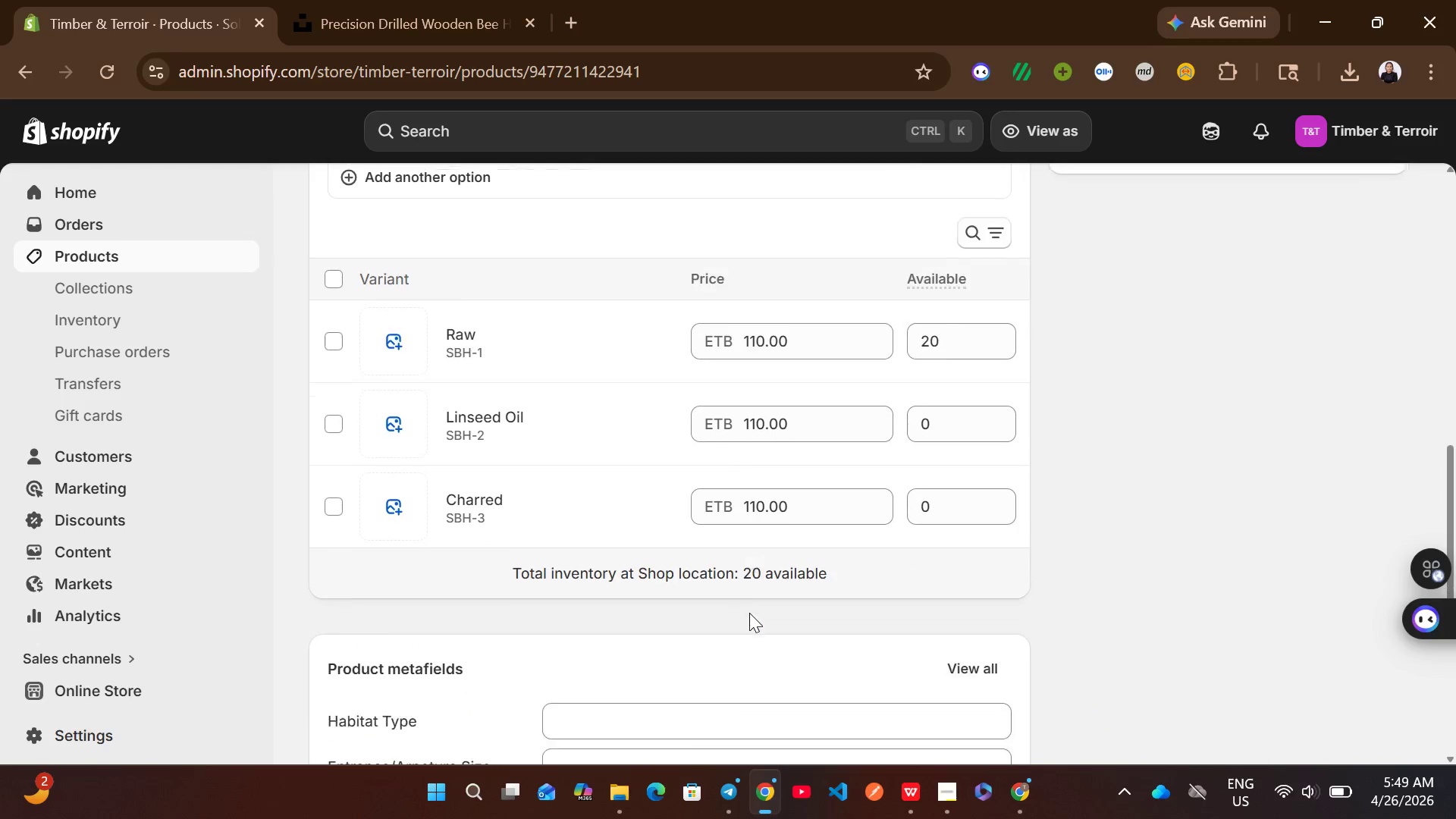 
wait(6.92)
 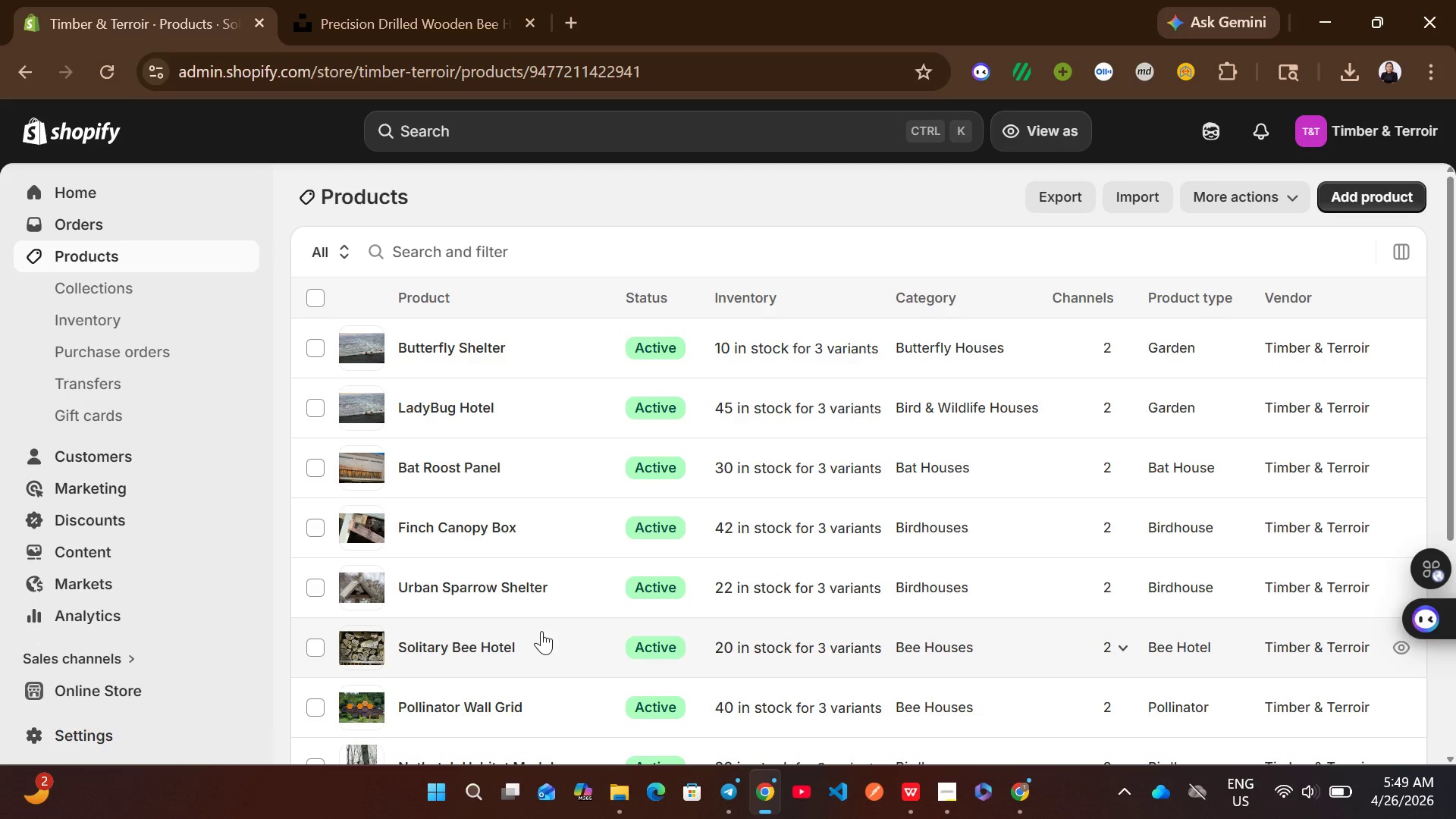 
left_click([648, 412])
 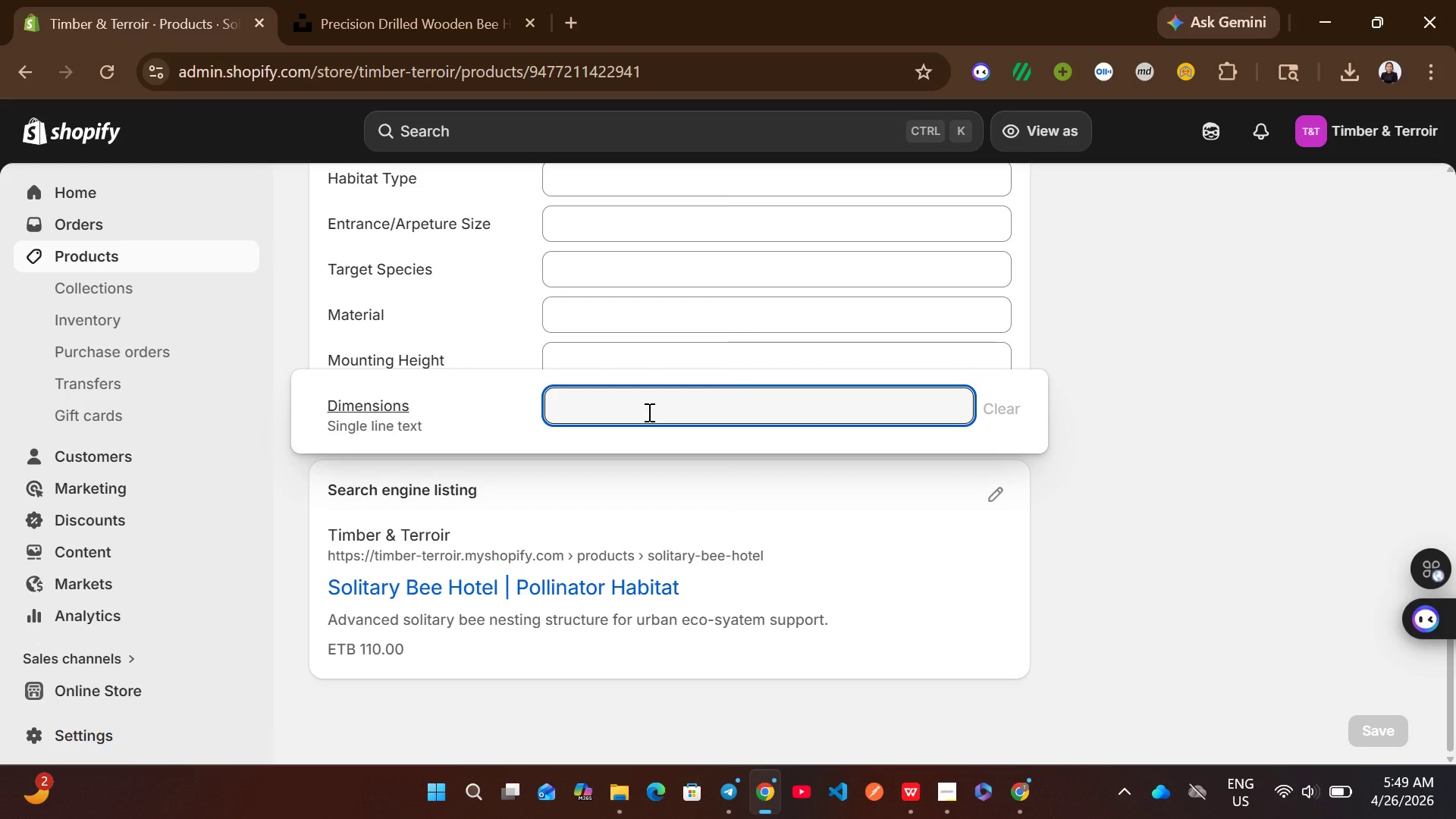 
type(35 x 20 x 12 cm)
 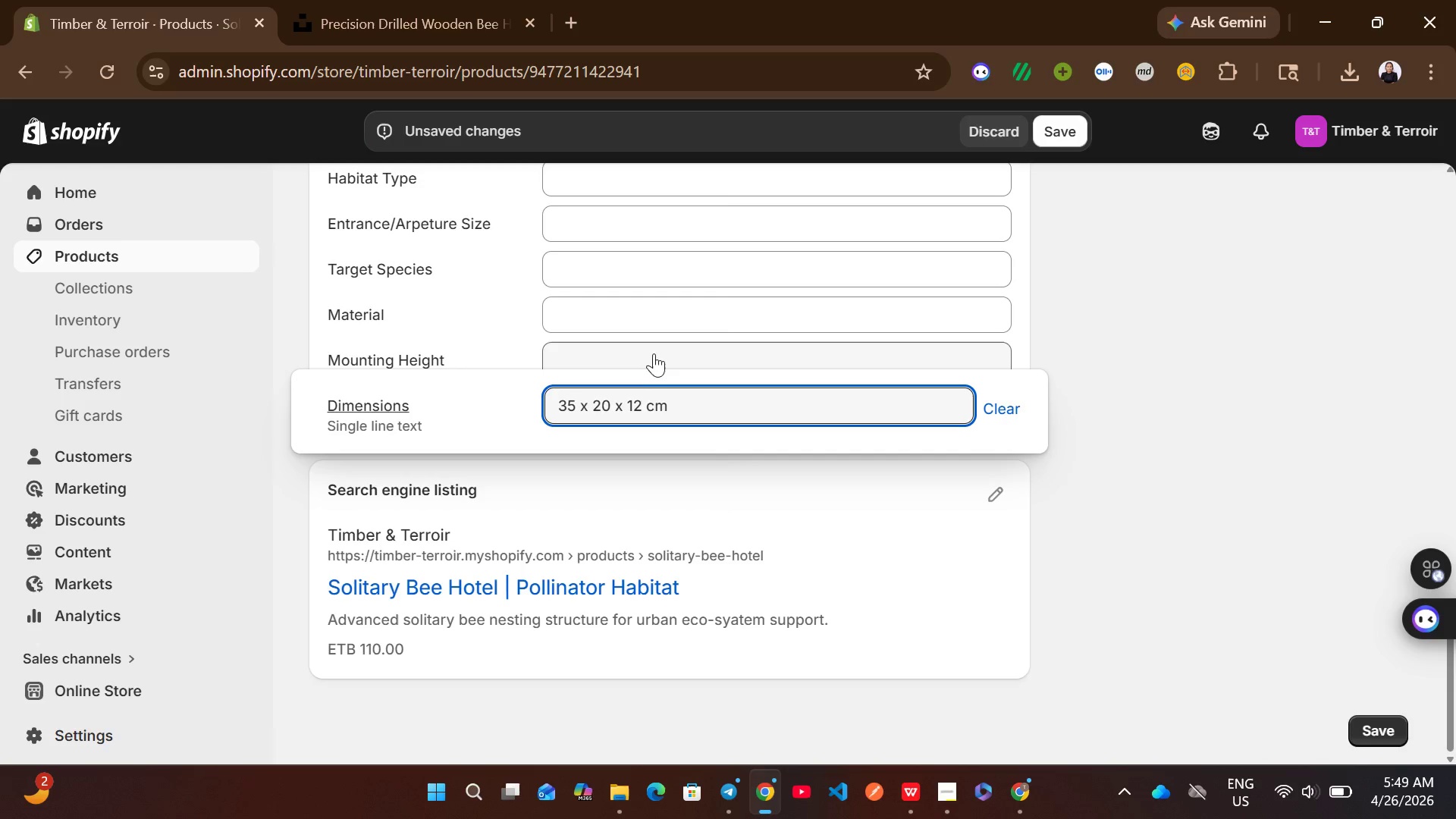 
left_click([926, 339])
 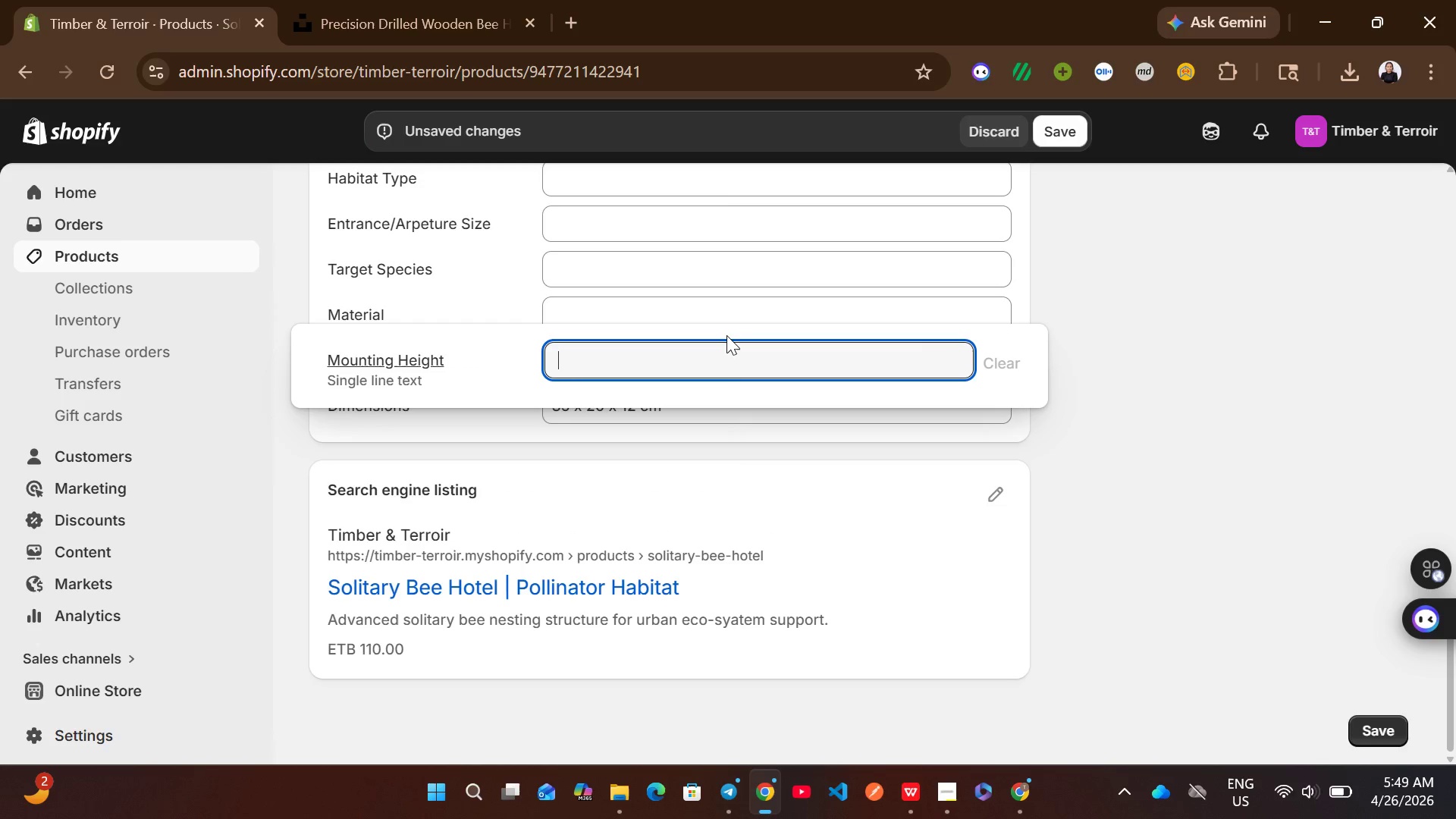 
type(1-1.5m(sun-facing))
 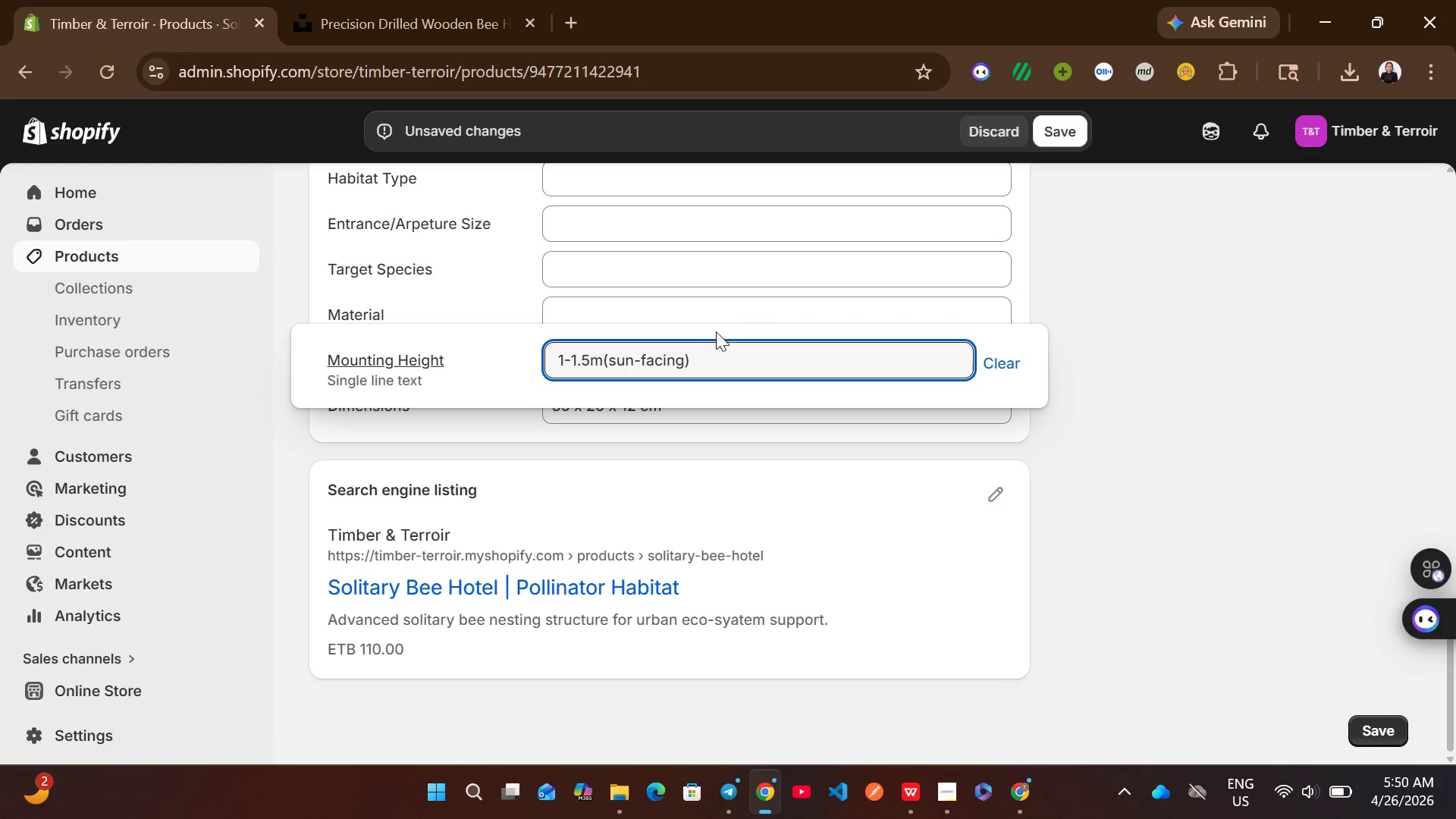 
left_click([916, 314])
 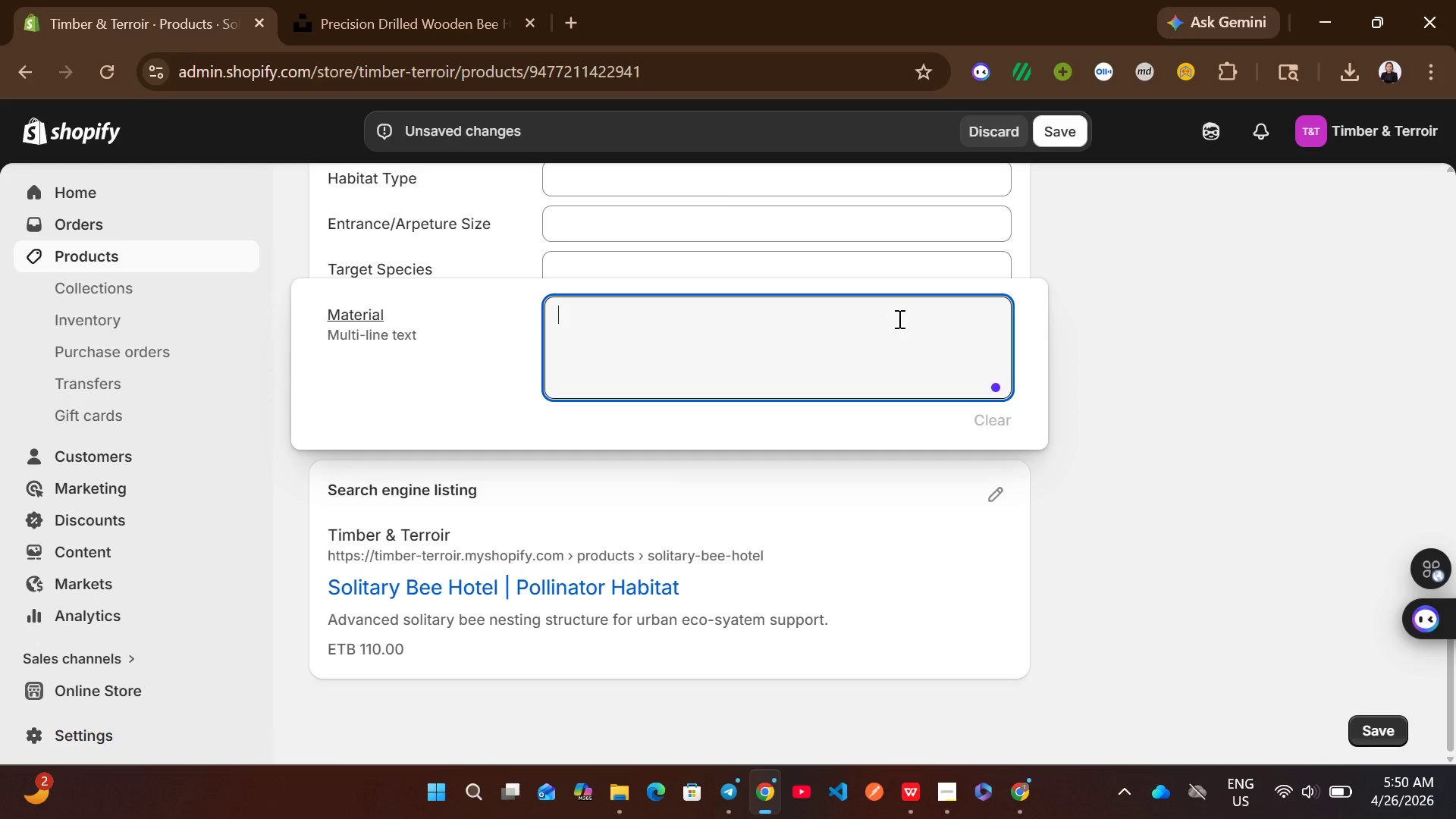 
type(Reclaimed ash)
 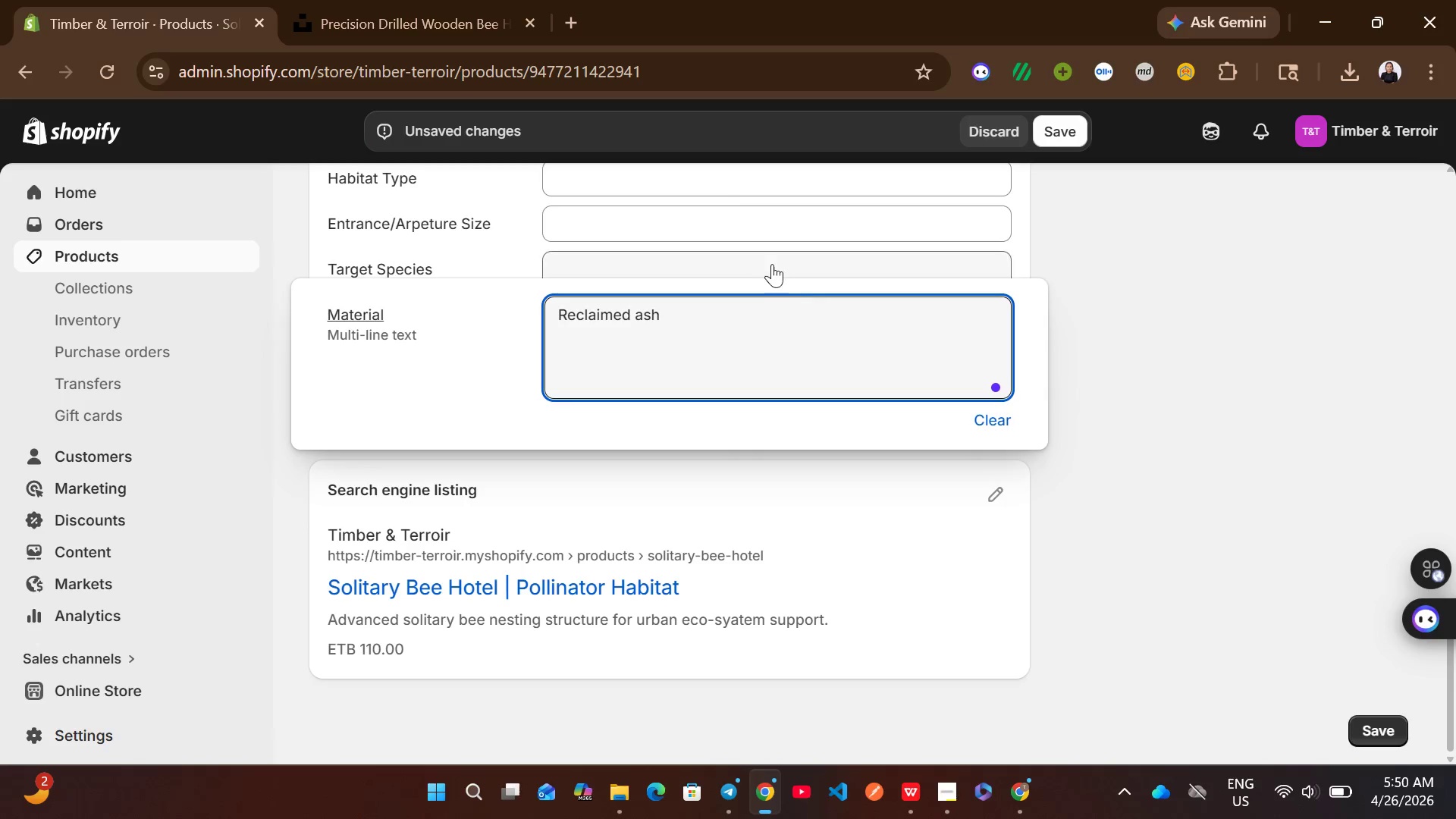 
left_click([768, 262])
 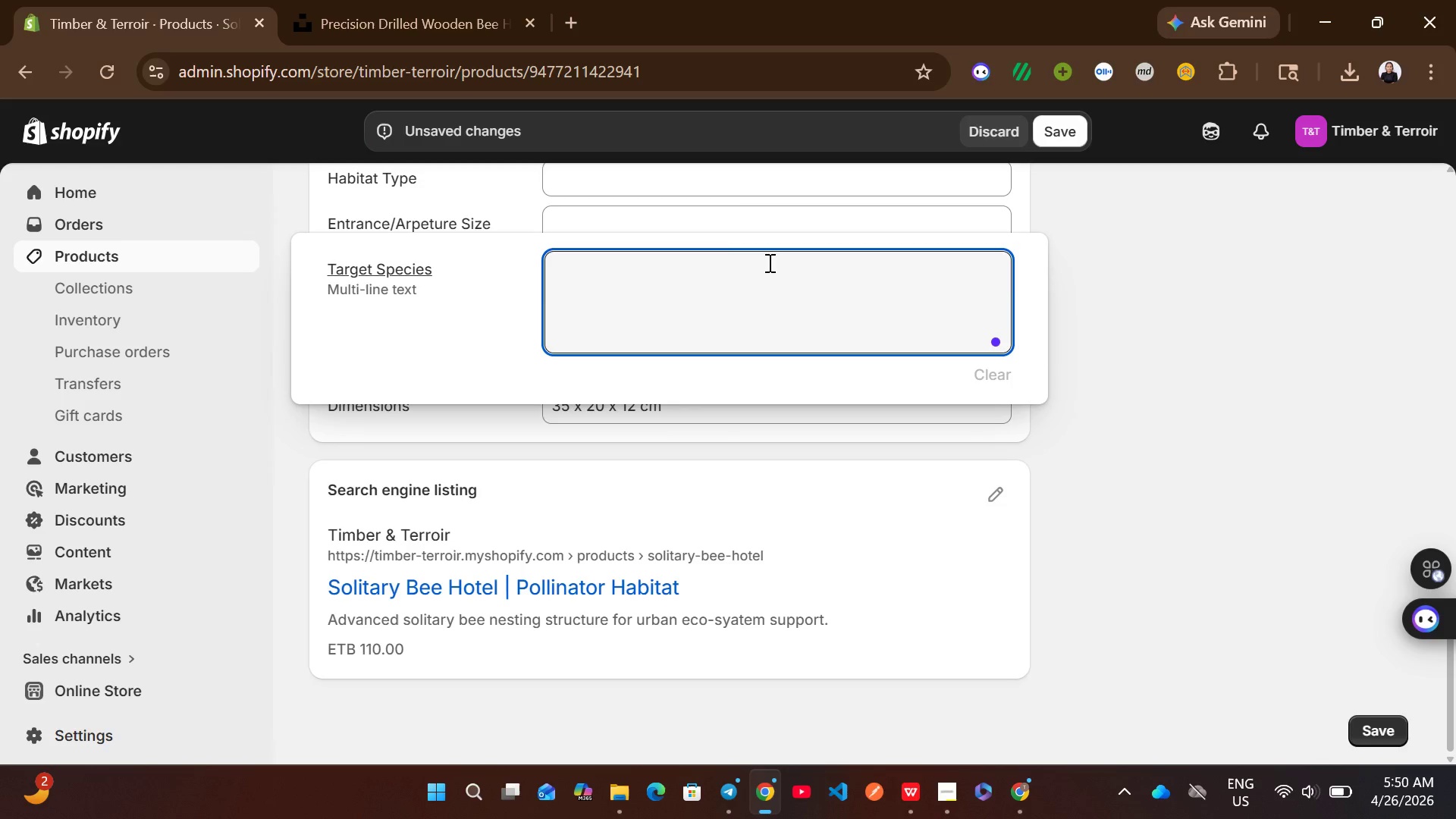 
type(solitary bees )
key(Backspace)
 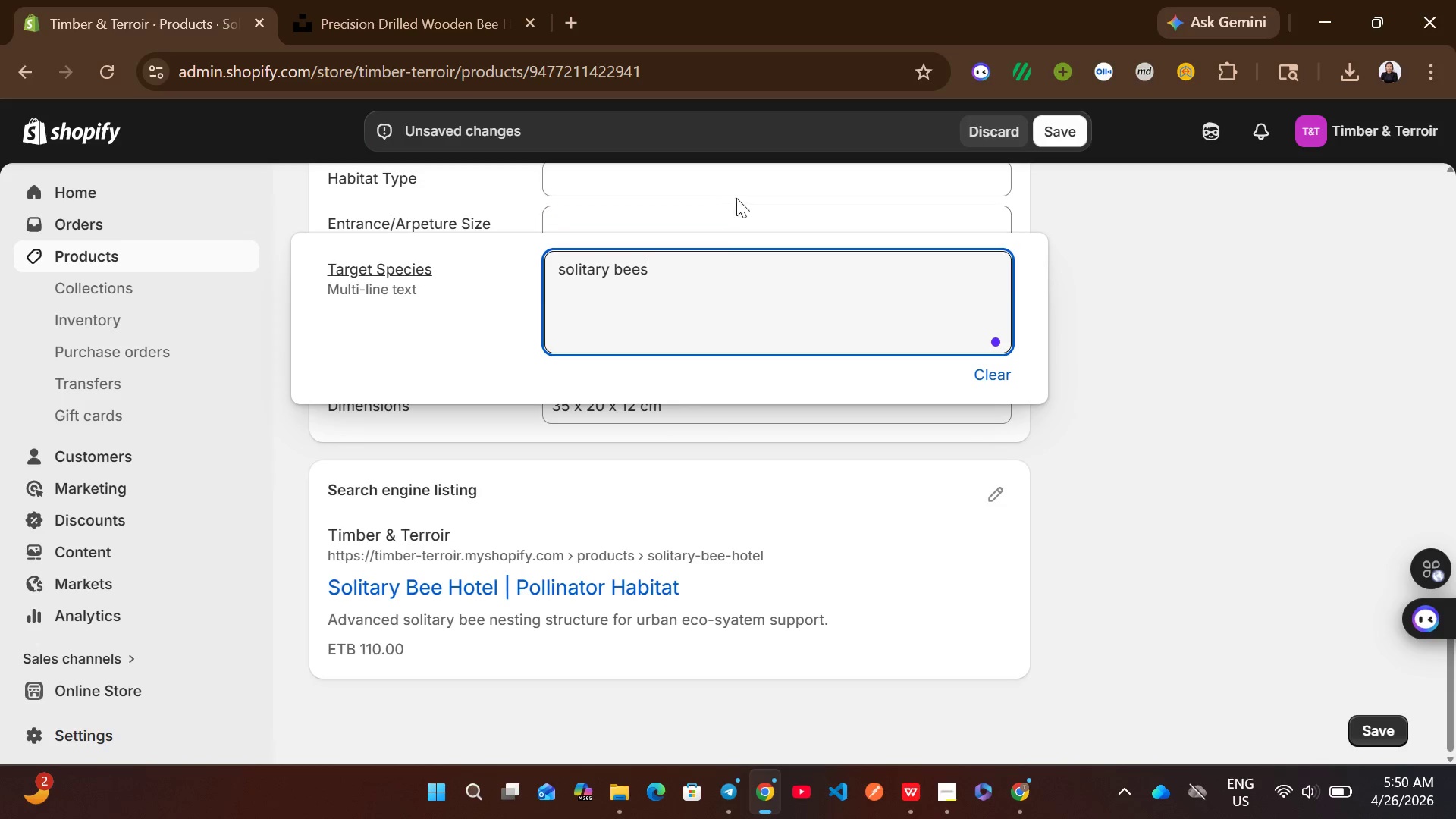 
left_click([670, 209])
 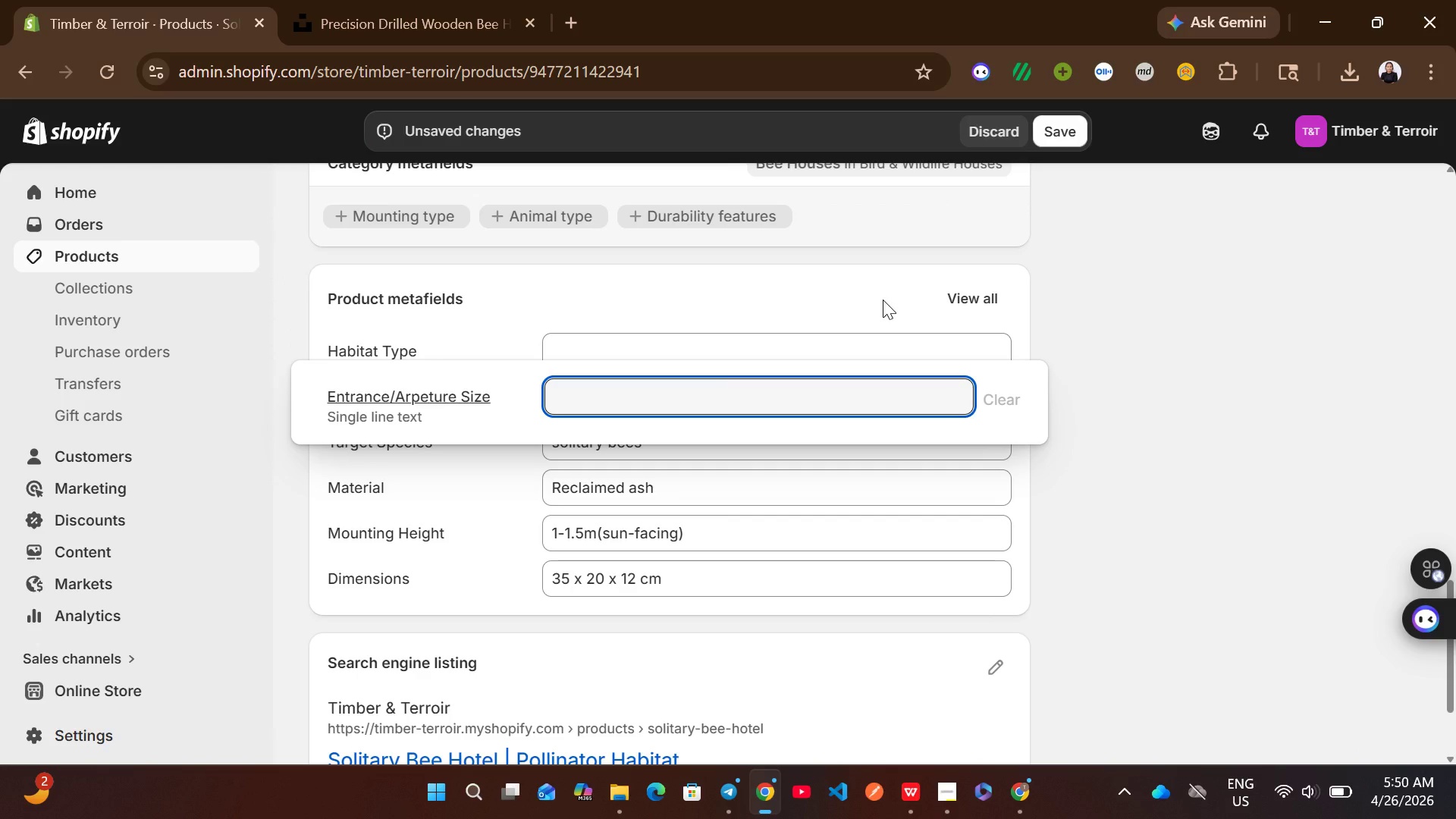 
wait(7.19)
 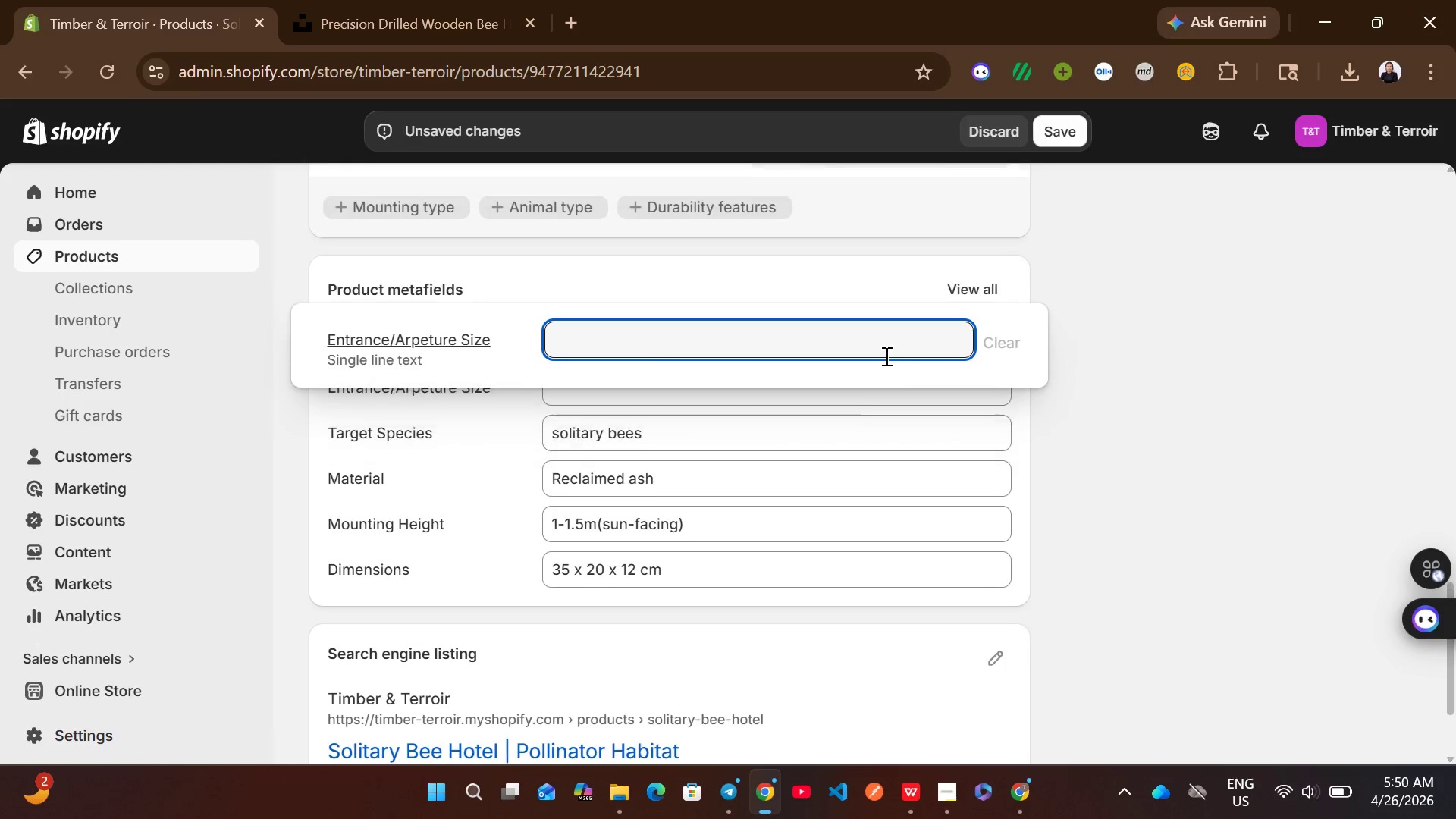 
type(5-8 mm drilled channels )
key(Backspace)
 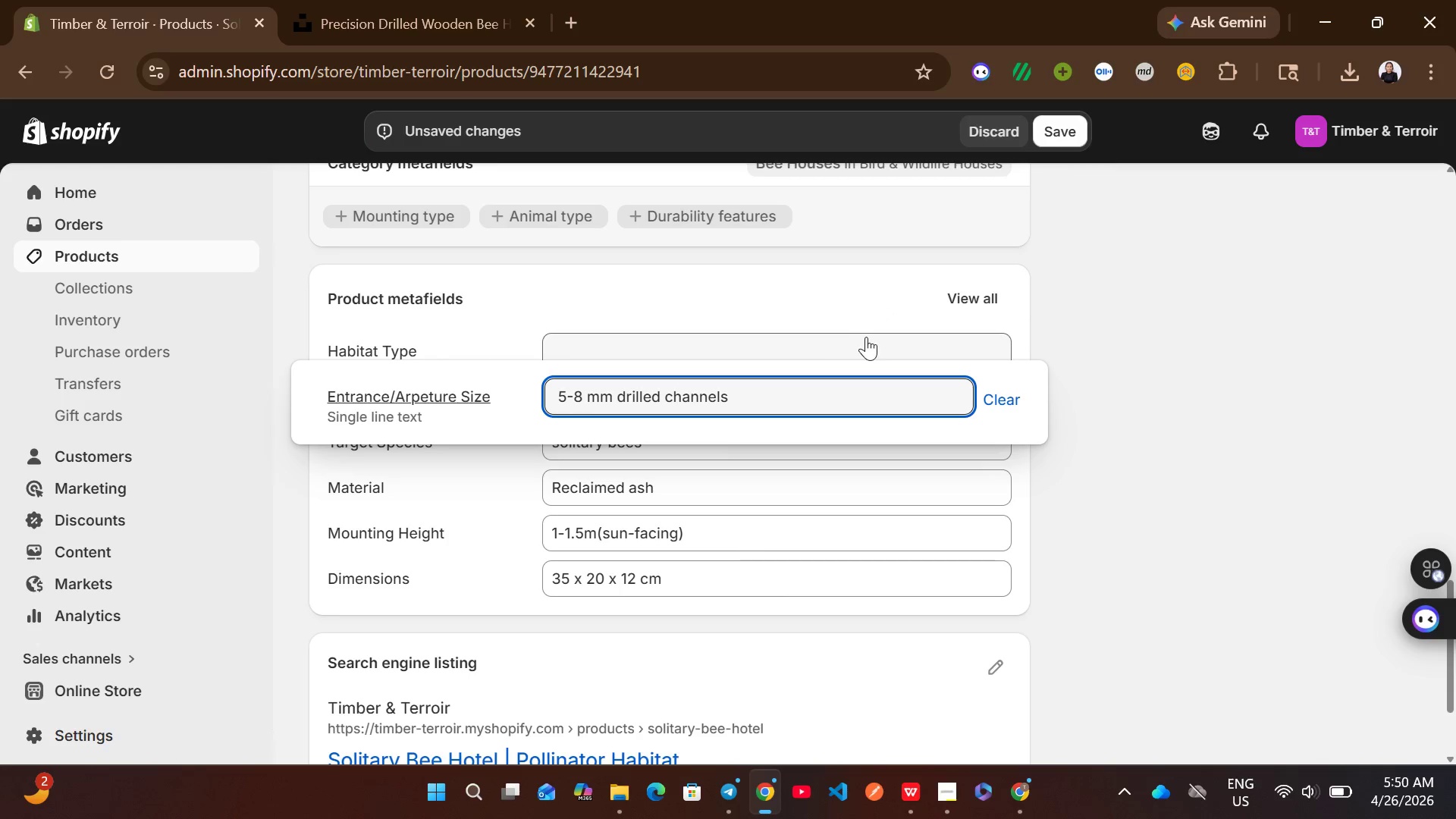 
left_click([866, 337])
 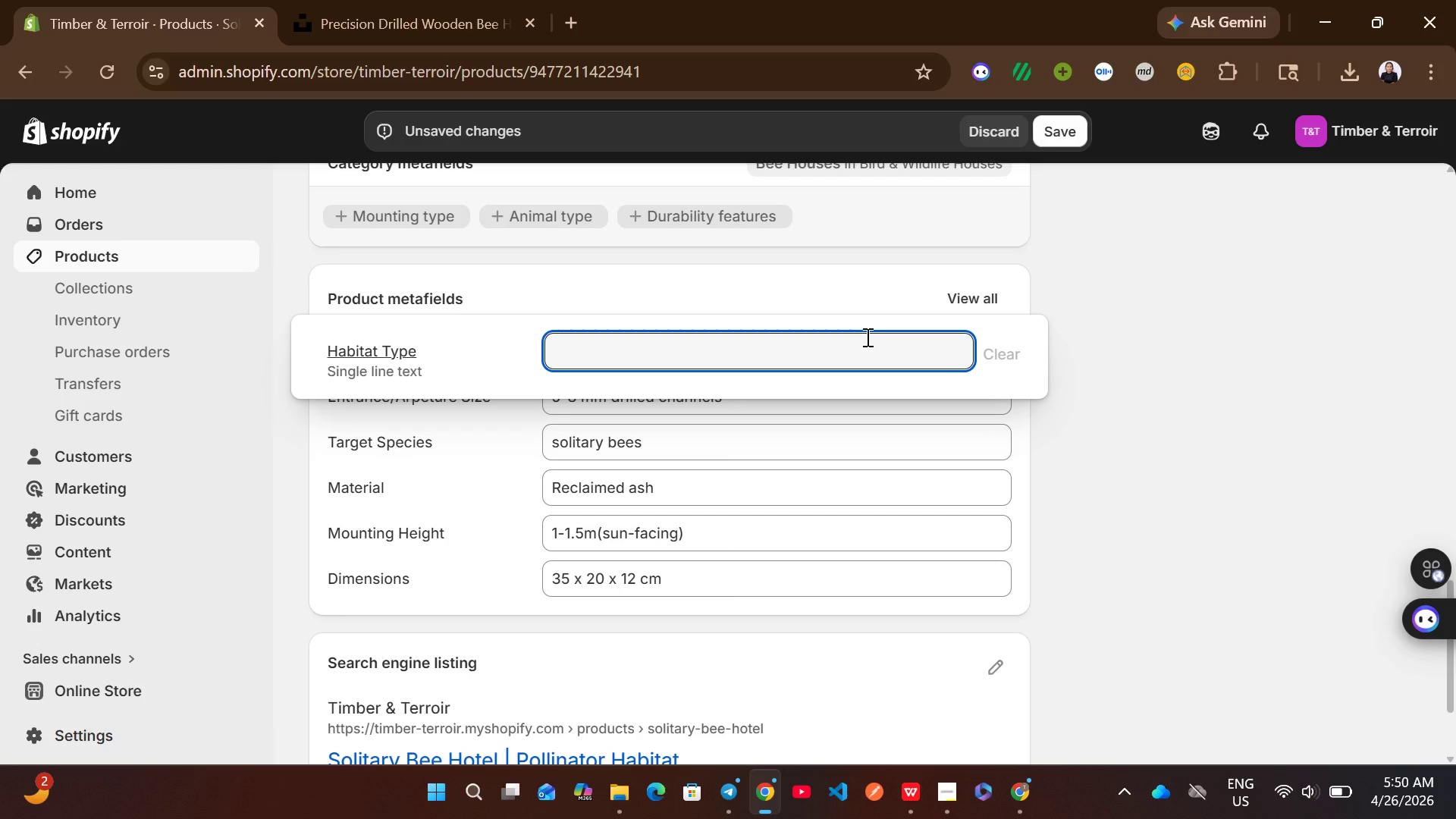 
type(pollinator nesting tubes)
 